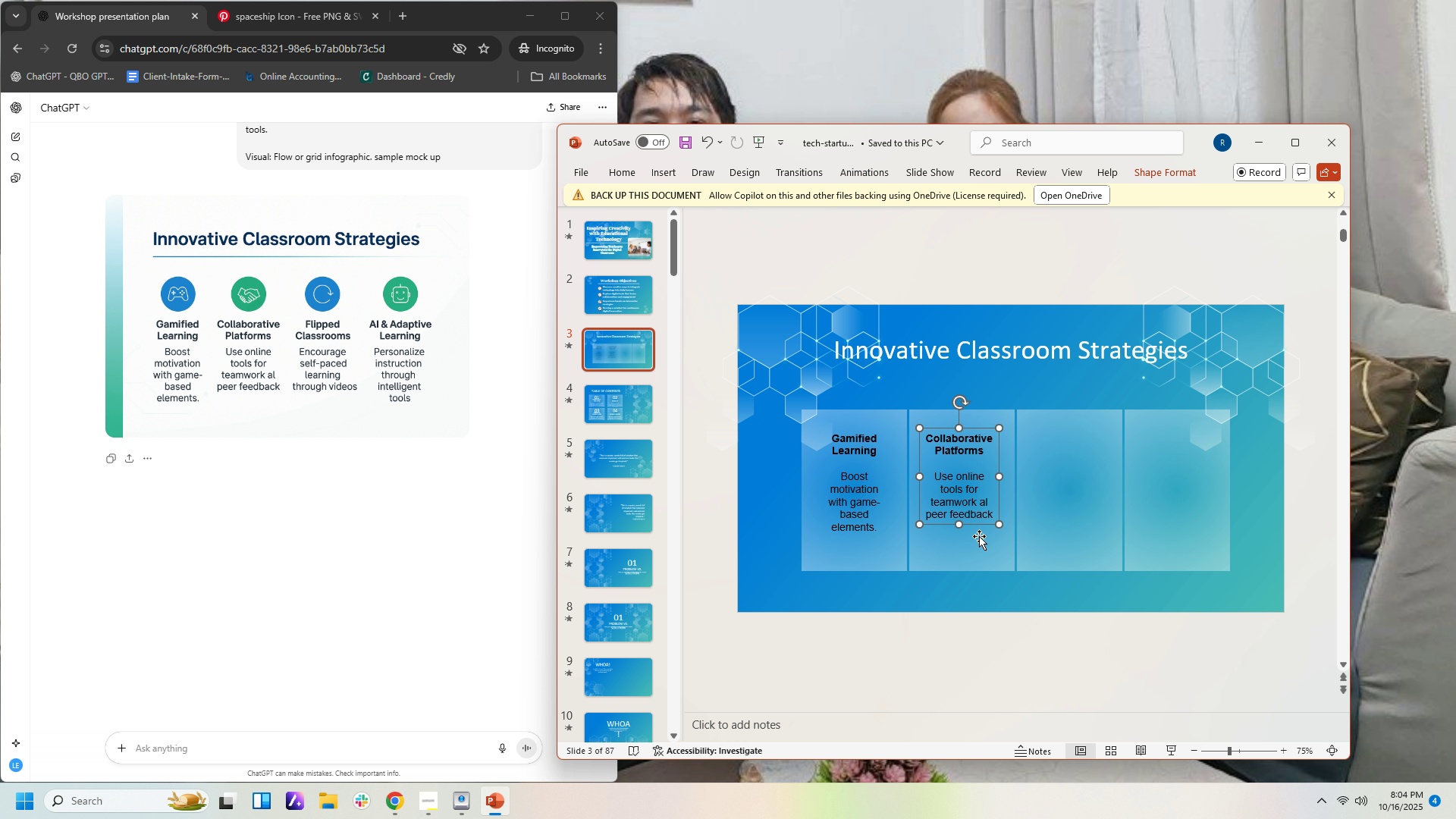 
wait(5.21)
 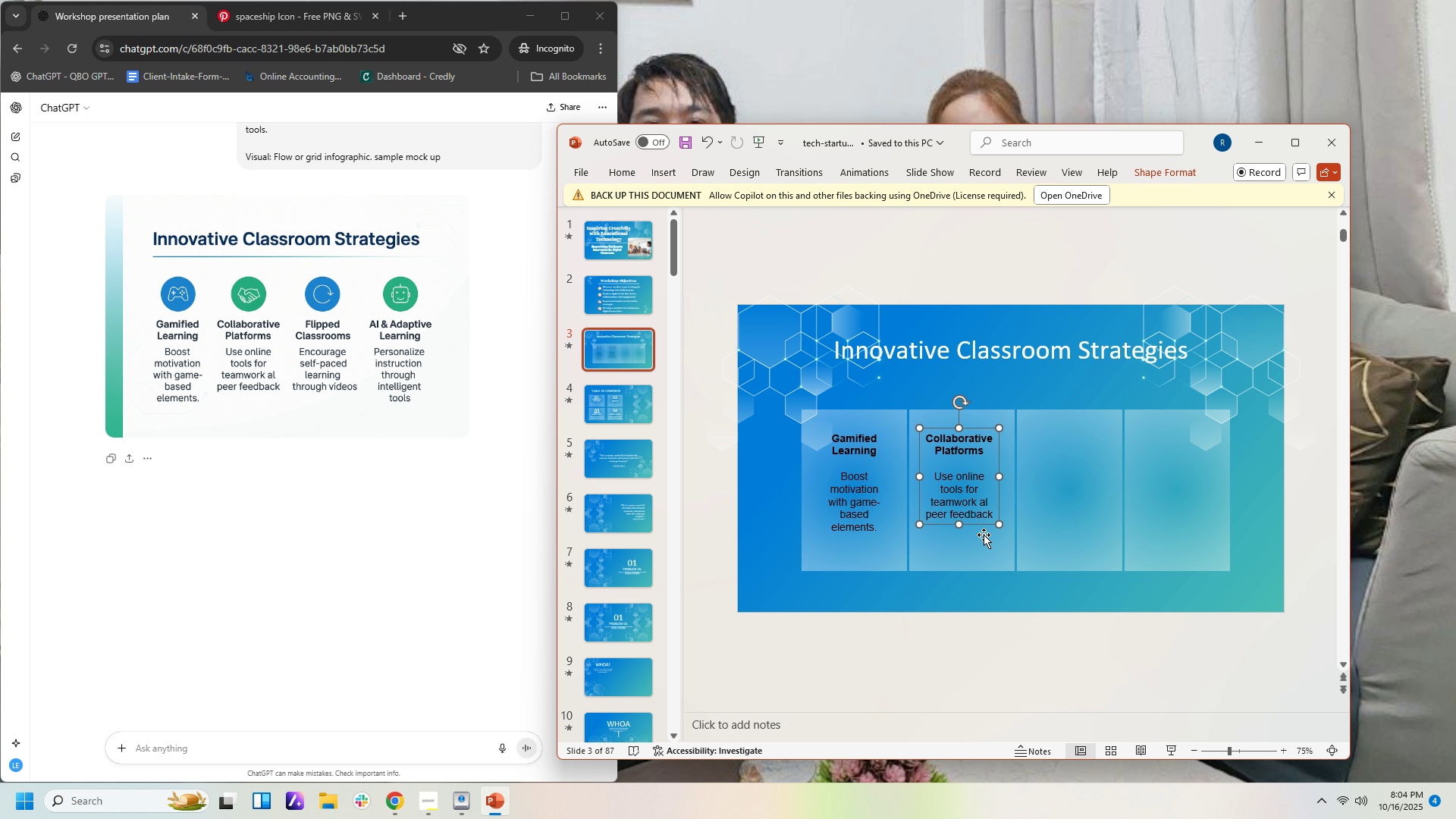 
left_click([1038, 497])
 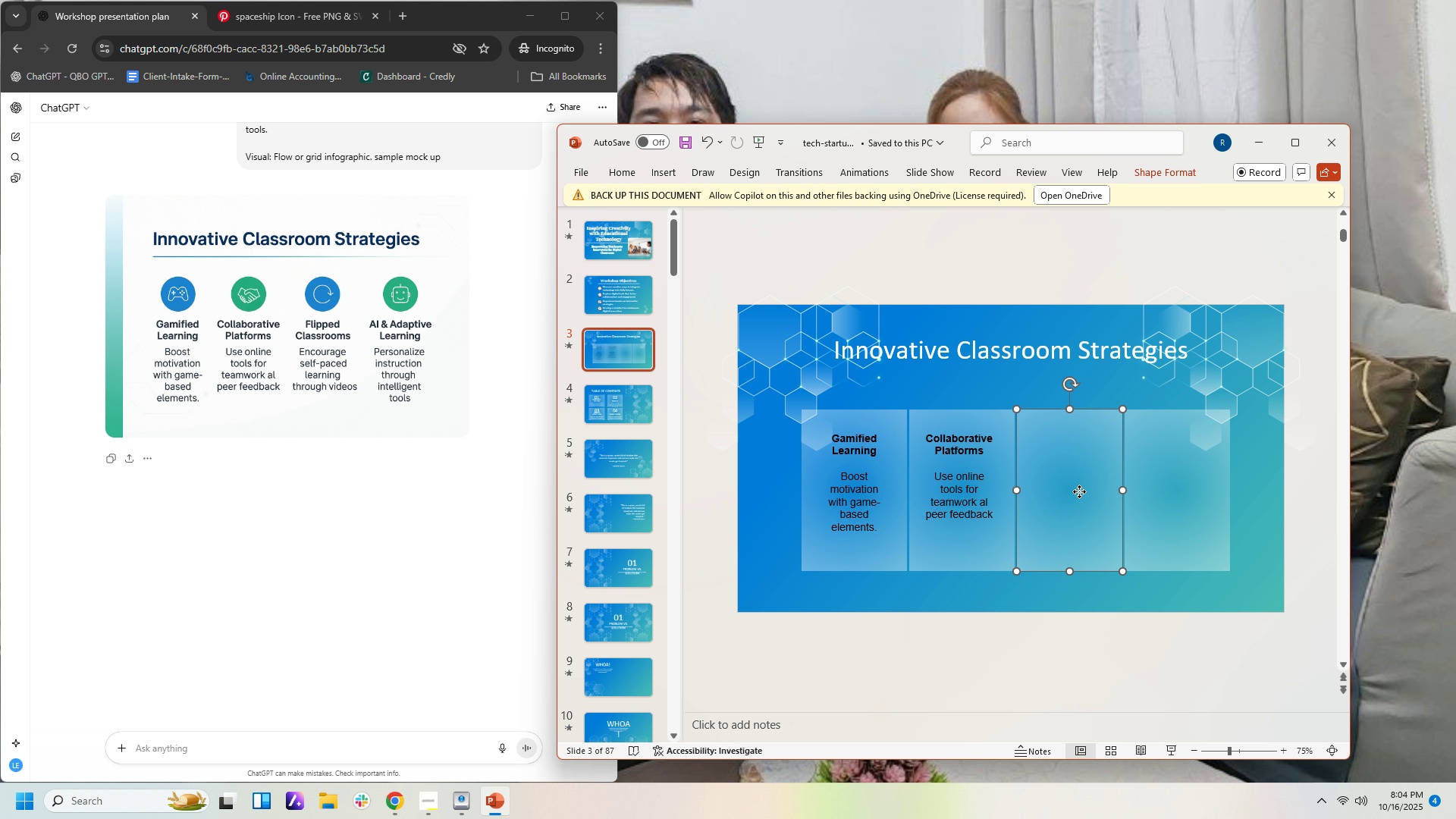 
left_click([1079, 491])
 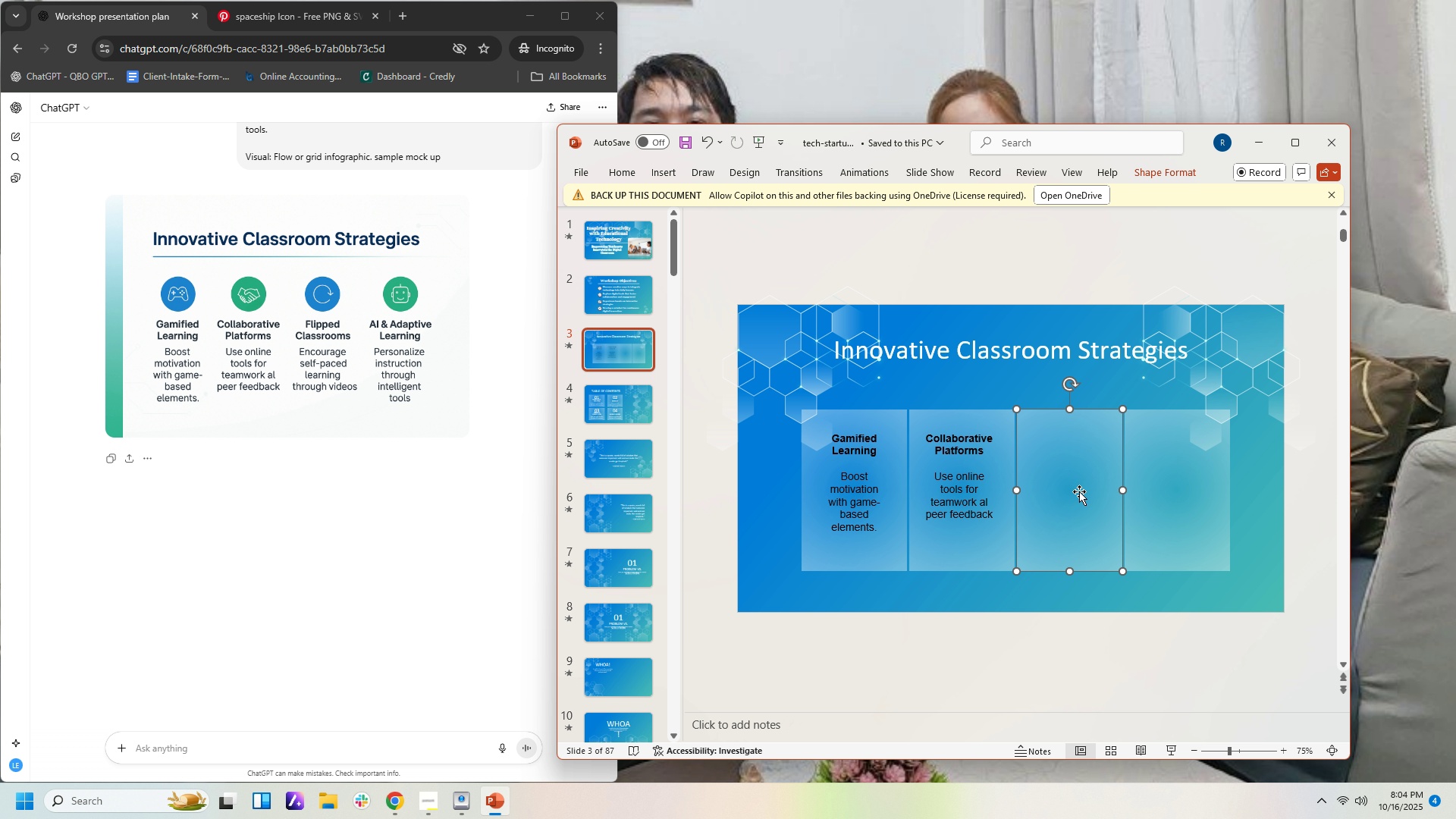 
key(Control+V)
 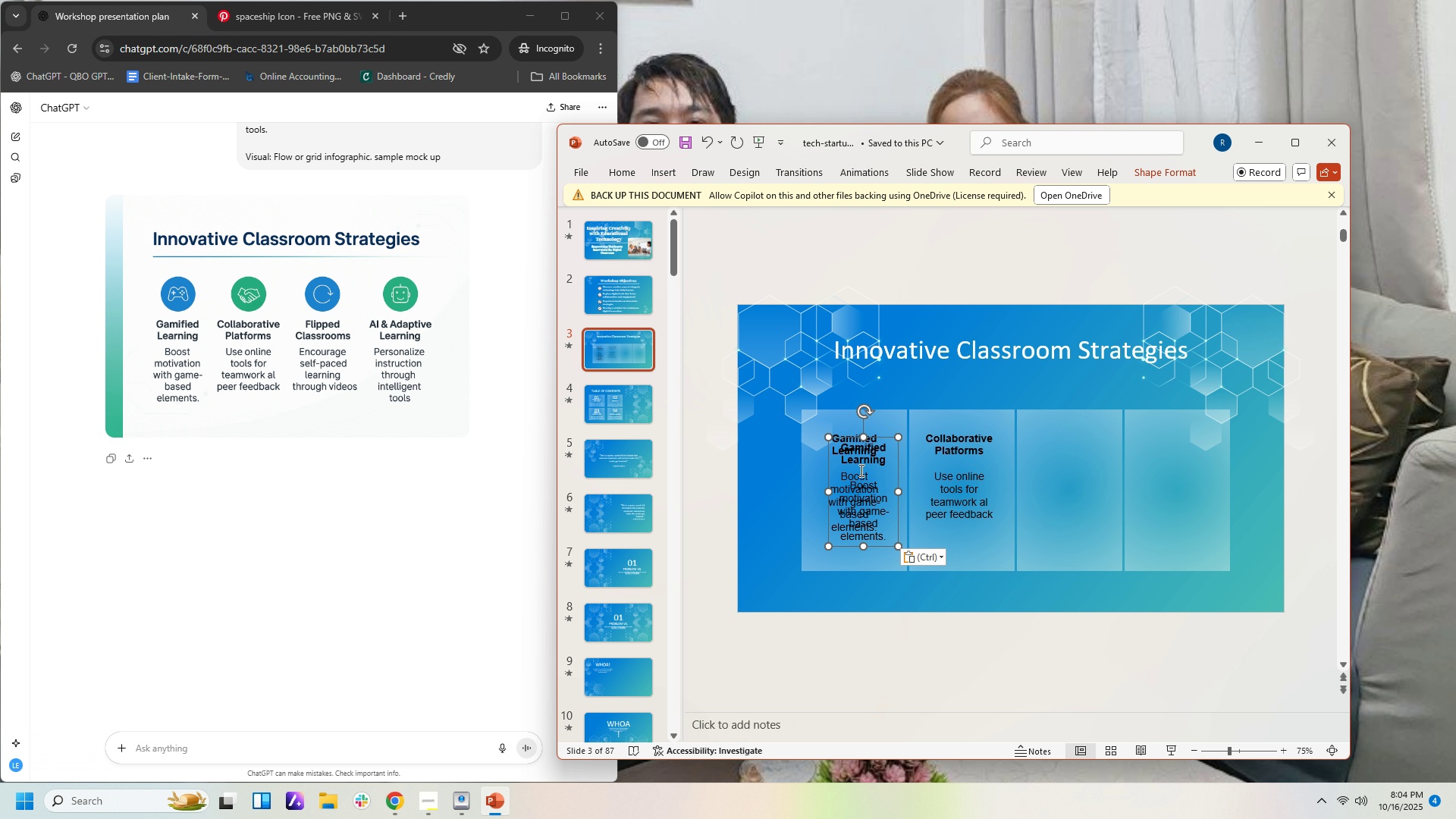 
left_click([868, 473])
 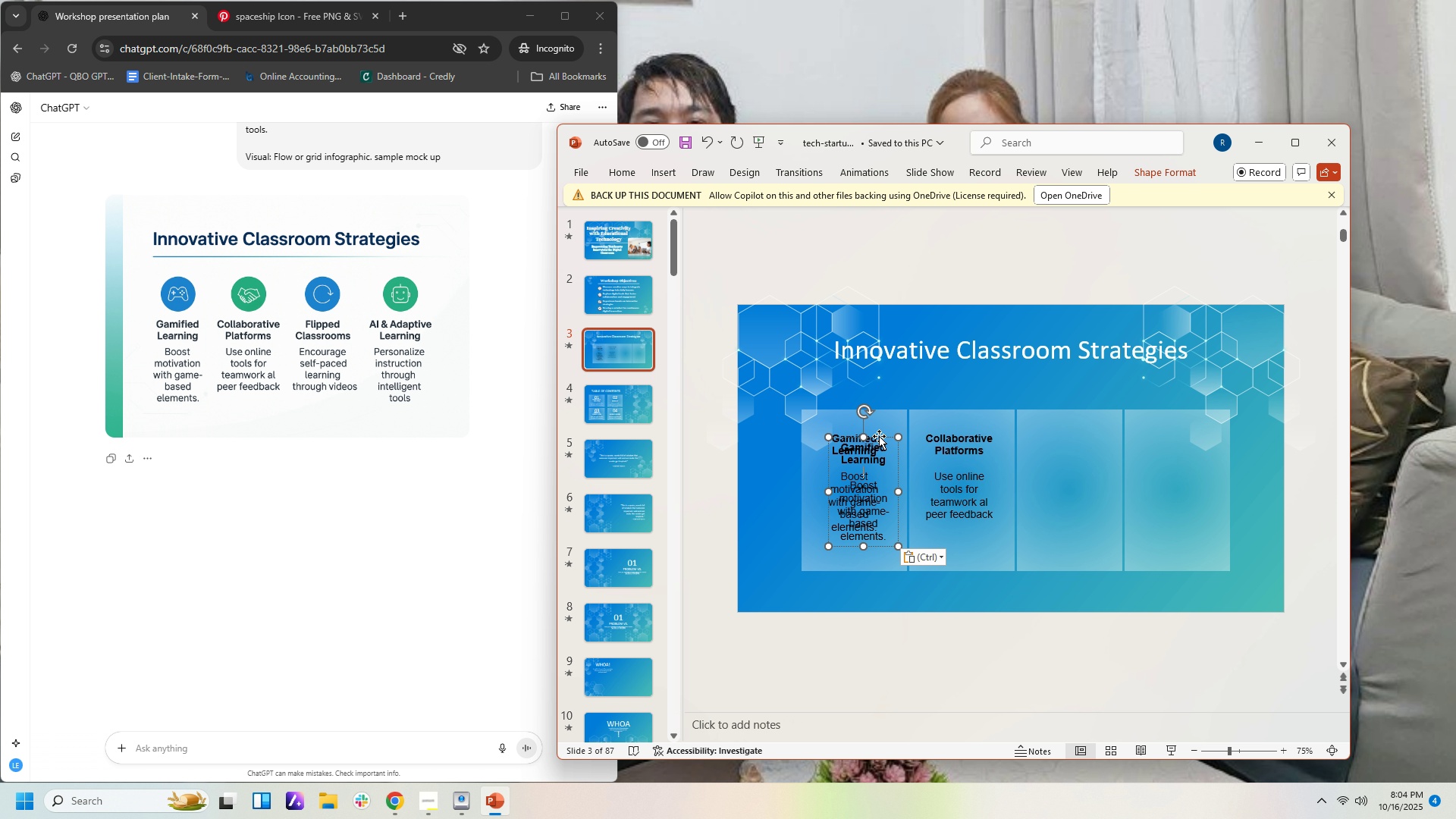 
left_click_drag(start_coordinate=[879, 436], to_coordinate=[1084, 428])
 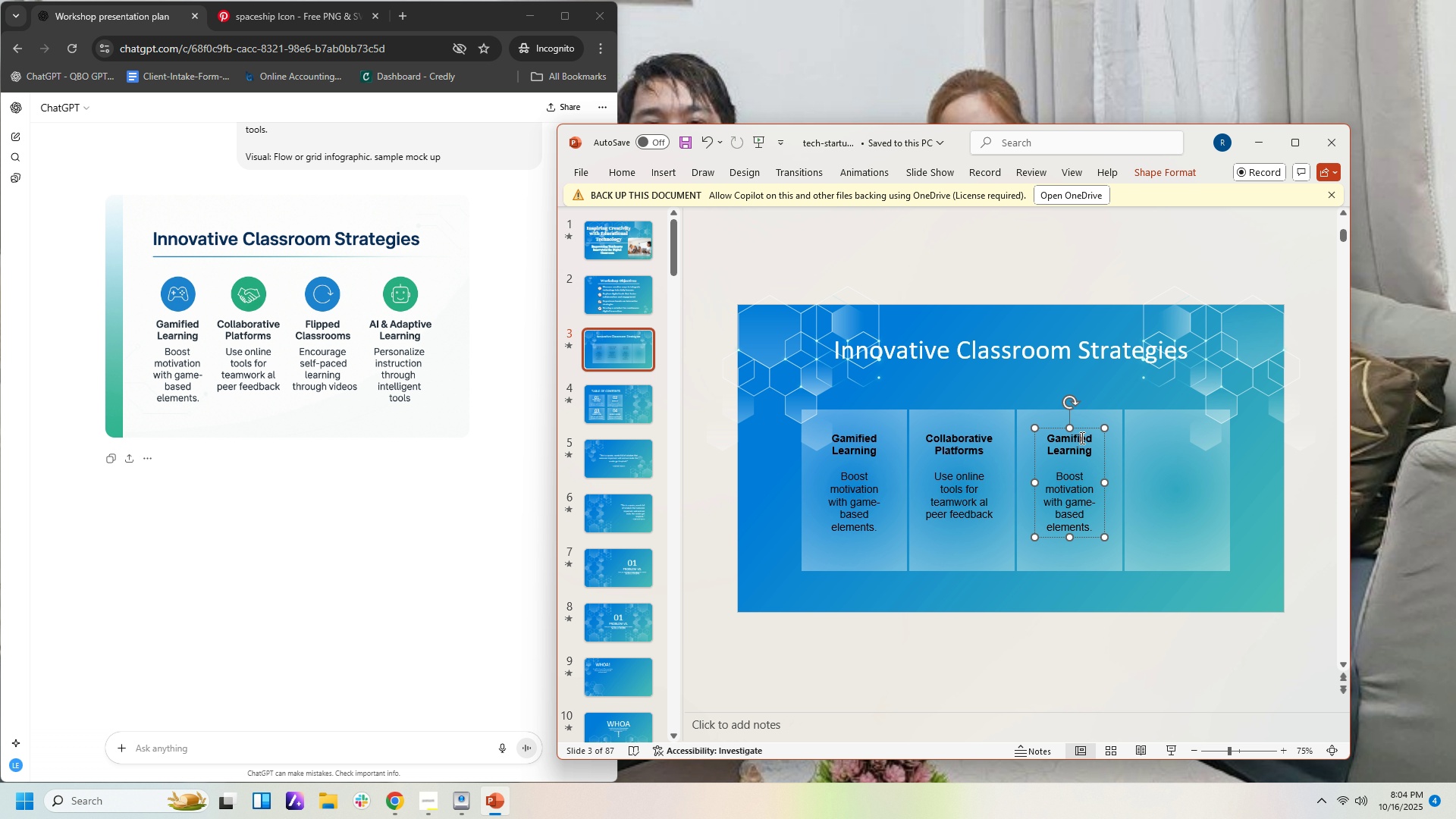 
double_click([1081, 438])
 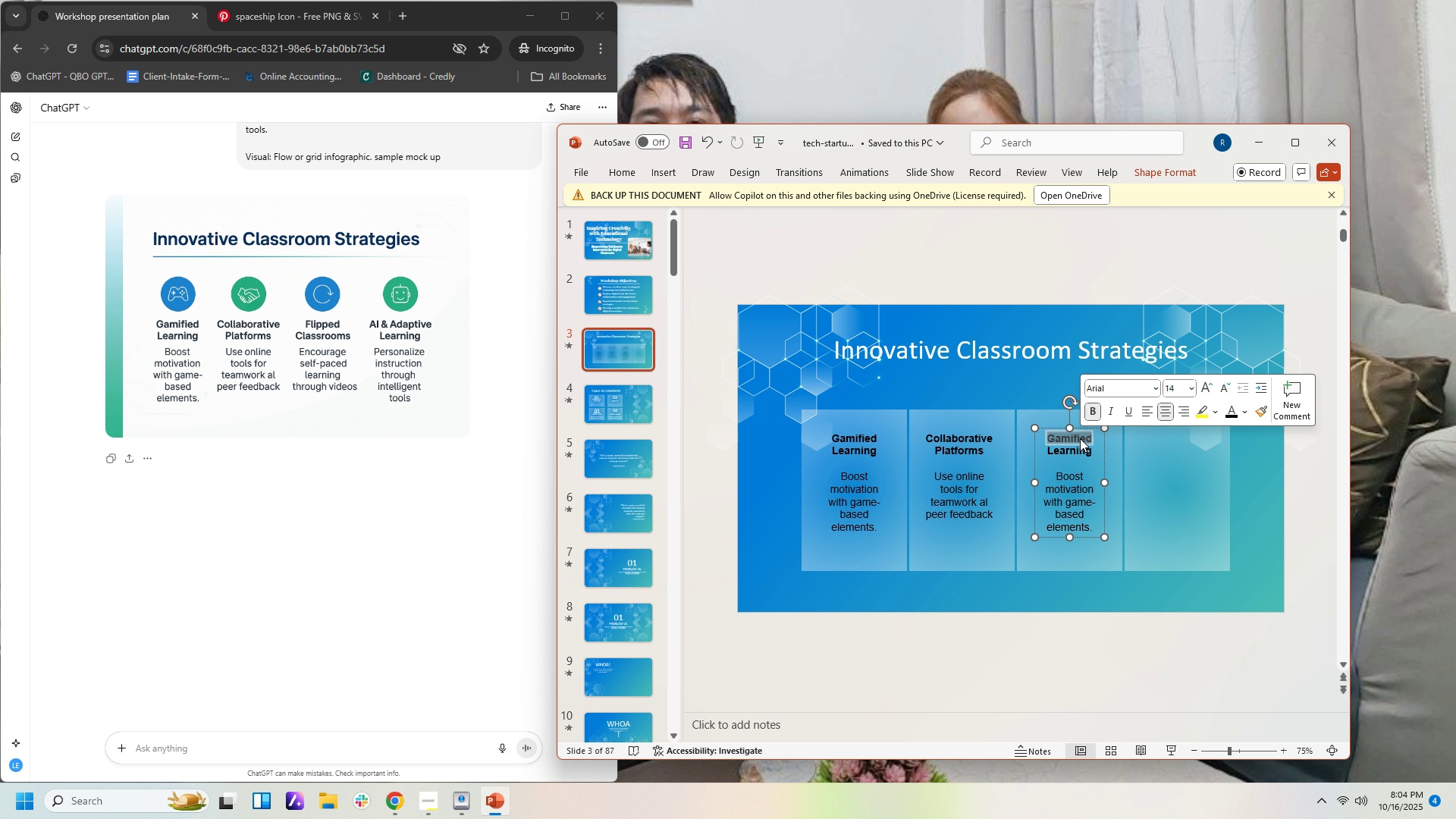 
key(Control+A)
 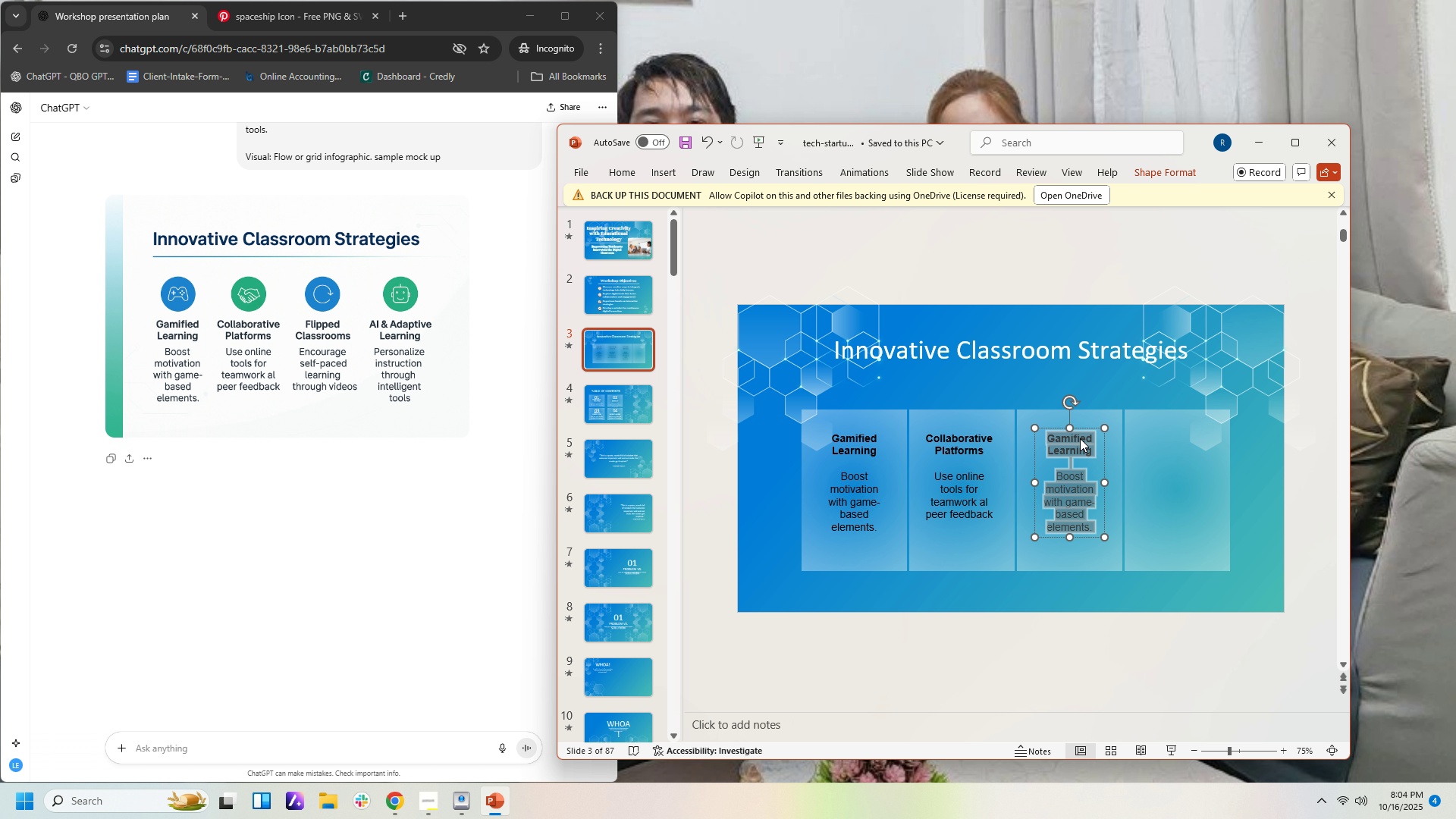 
type(Flipped Classrooms)
 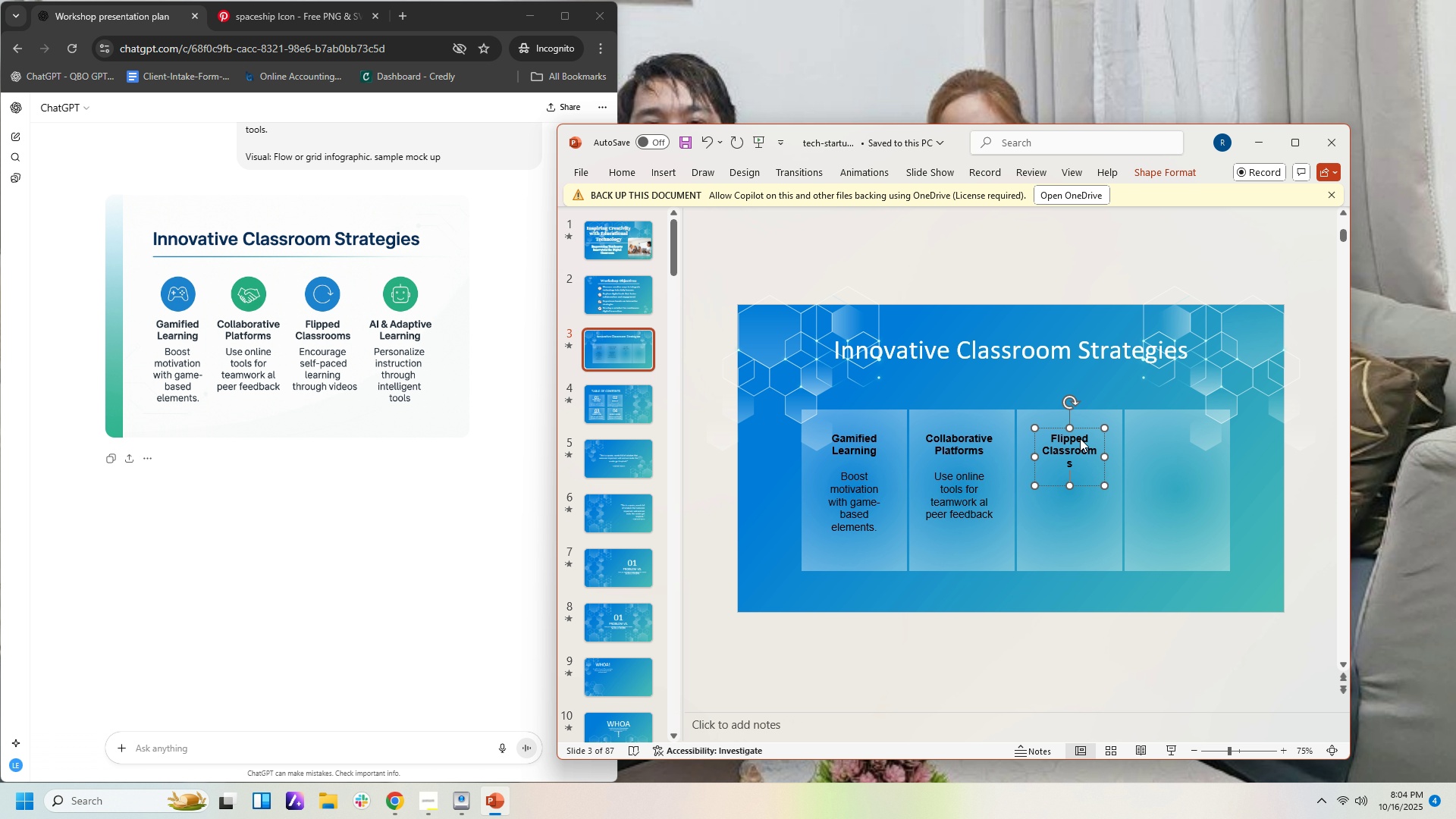 
 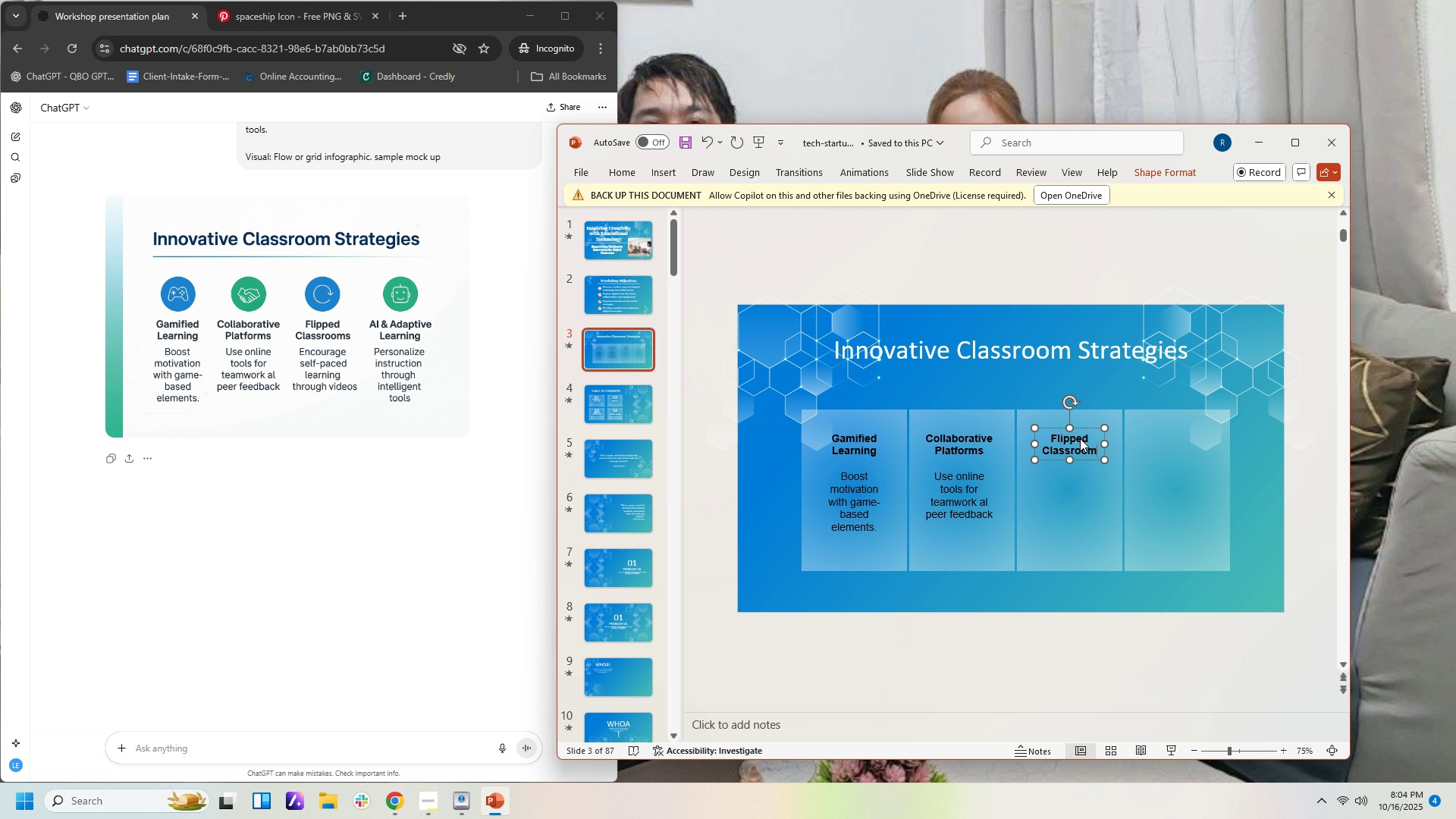 
key(Enter)
 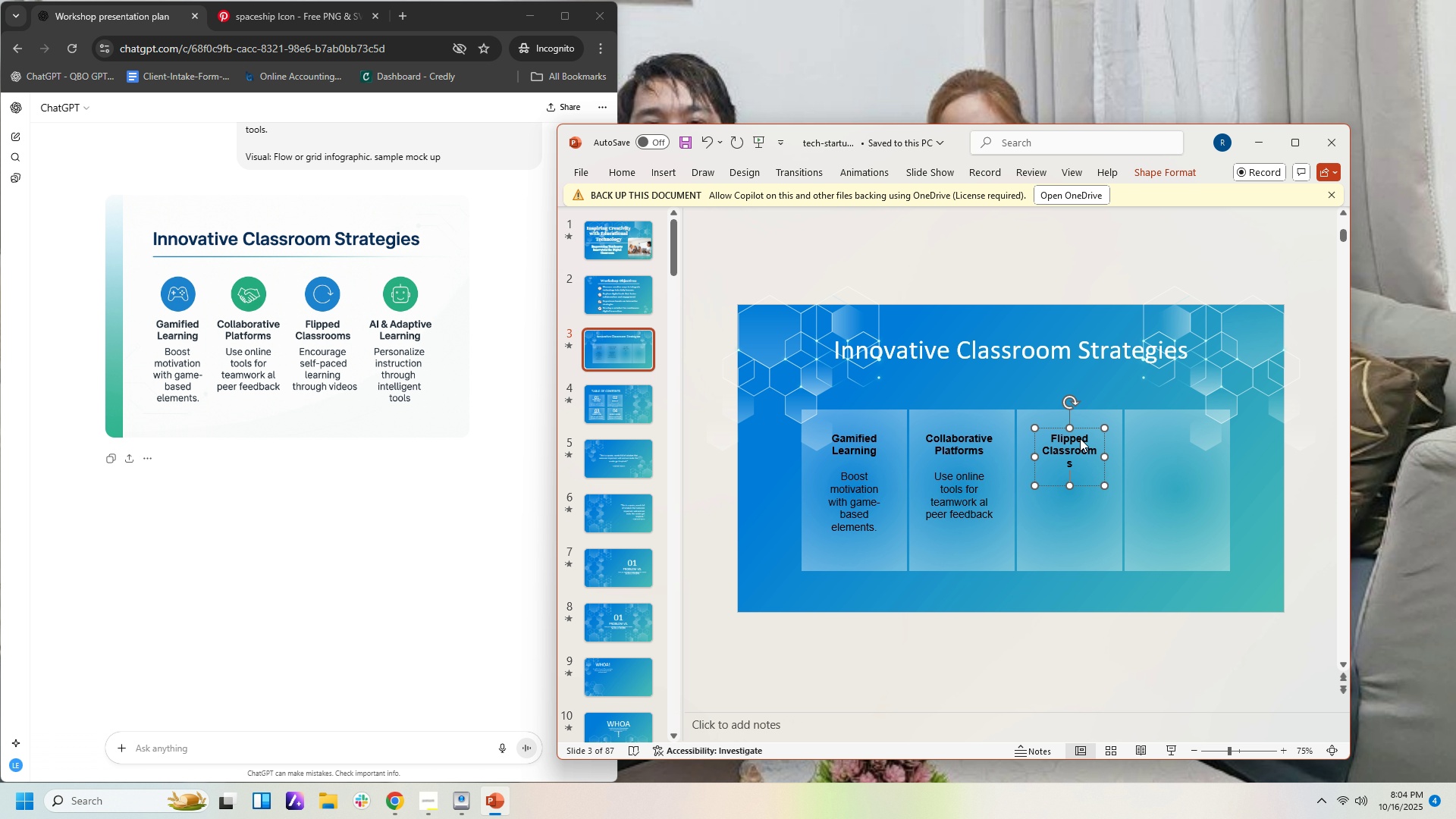 
key(Enter)
 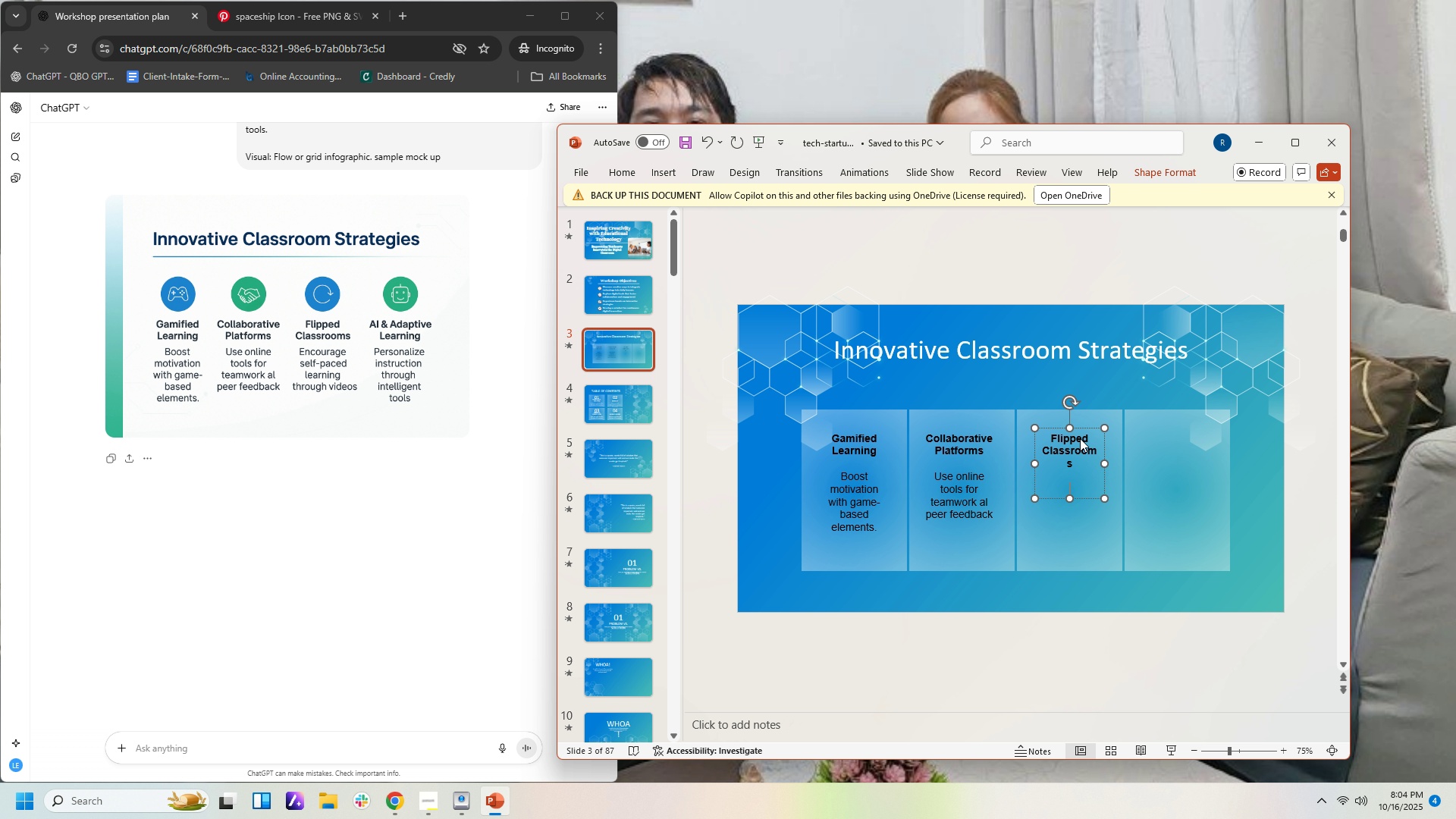 
key(Control+ControlLeft)
 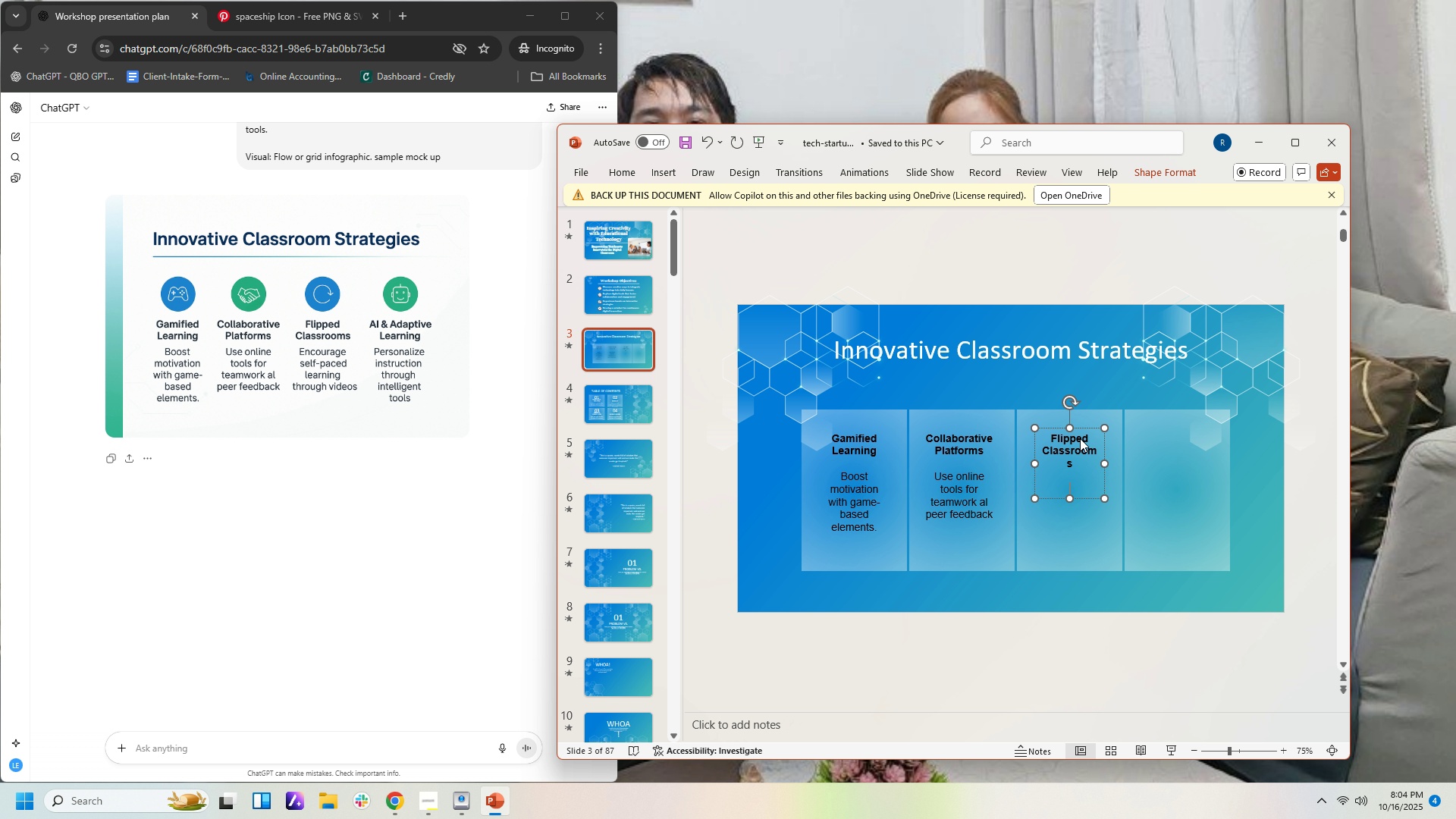 
key(Control+B)
 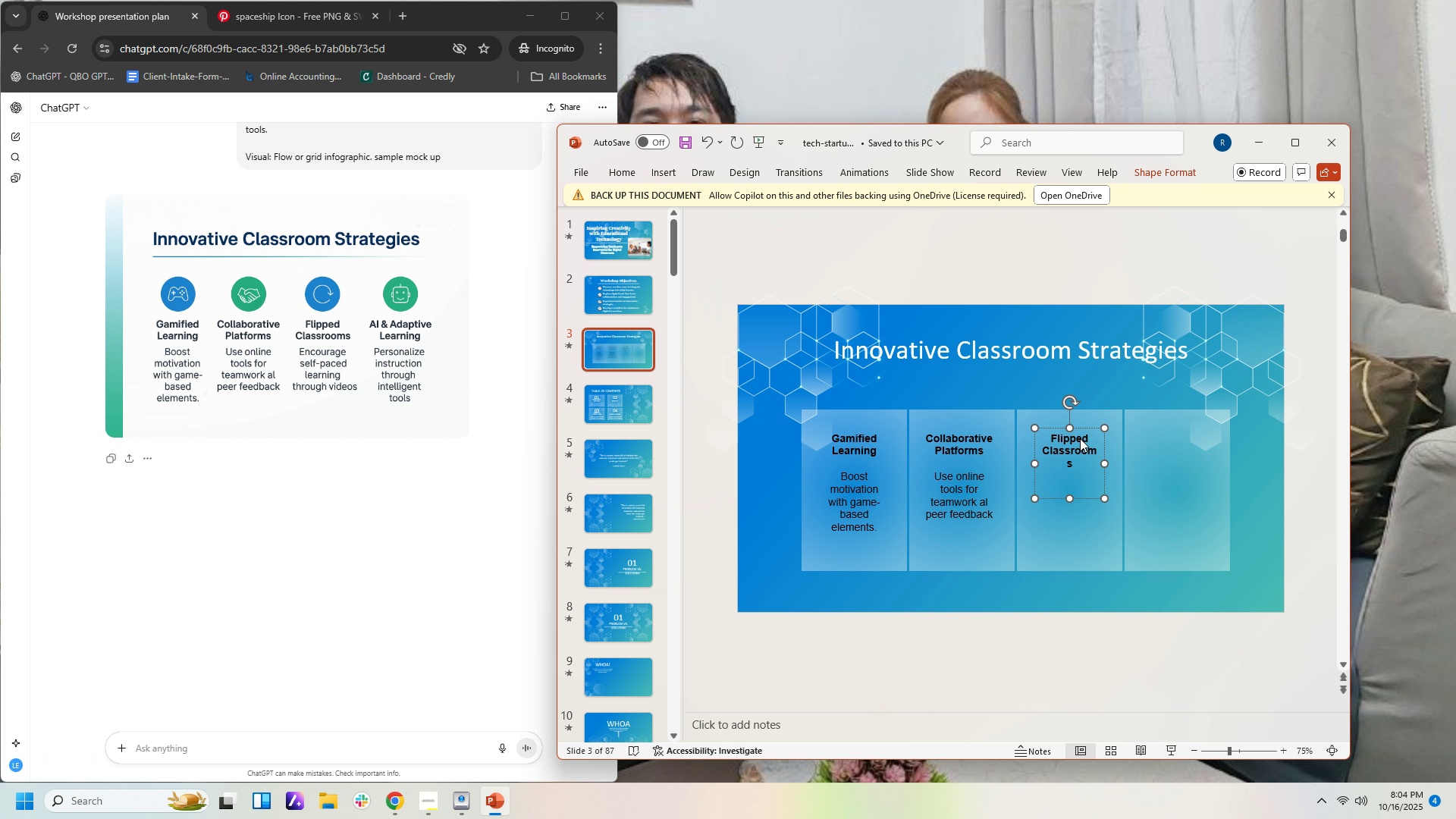 
type(Encourage self-paced learning through vides)
key(Backspace)
type(os)
 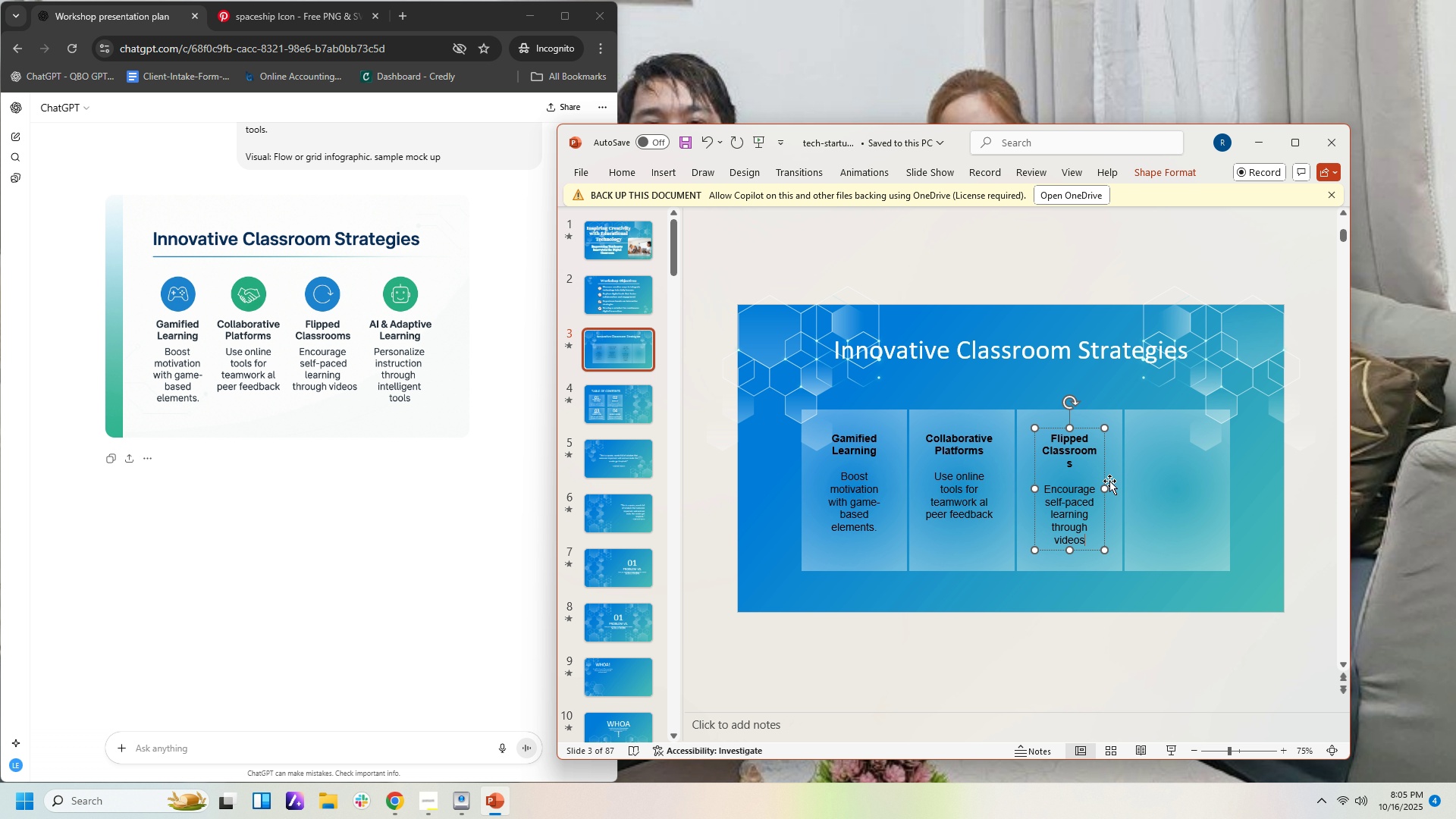 
left_click_drag(start_coordinate=[1106, 485], to_coordinate=[1110, 485])
 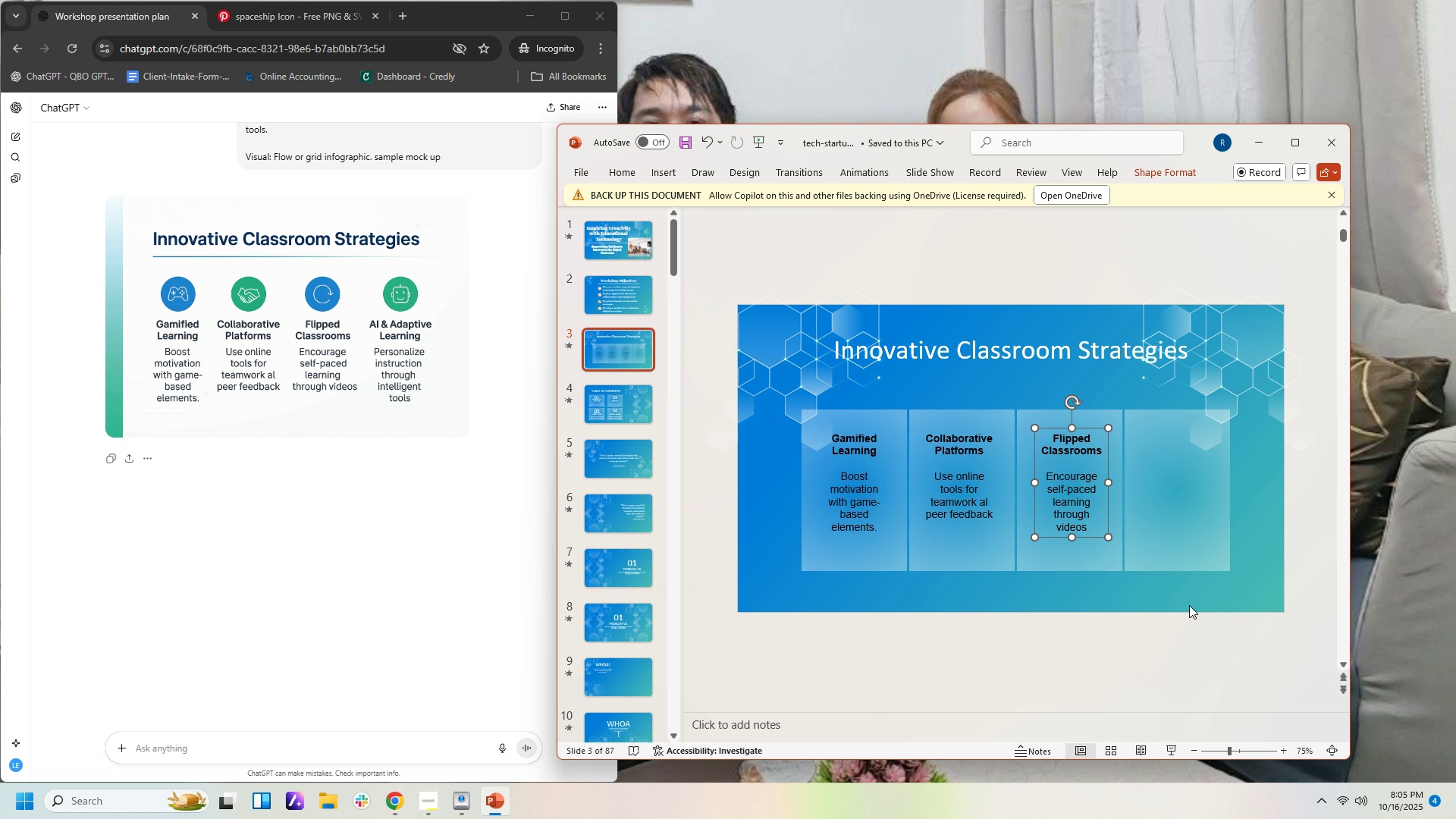 
left_click([1189, 605])
 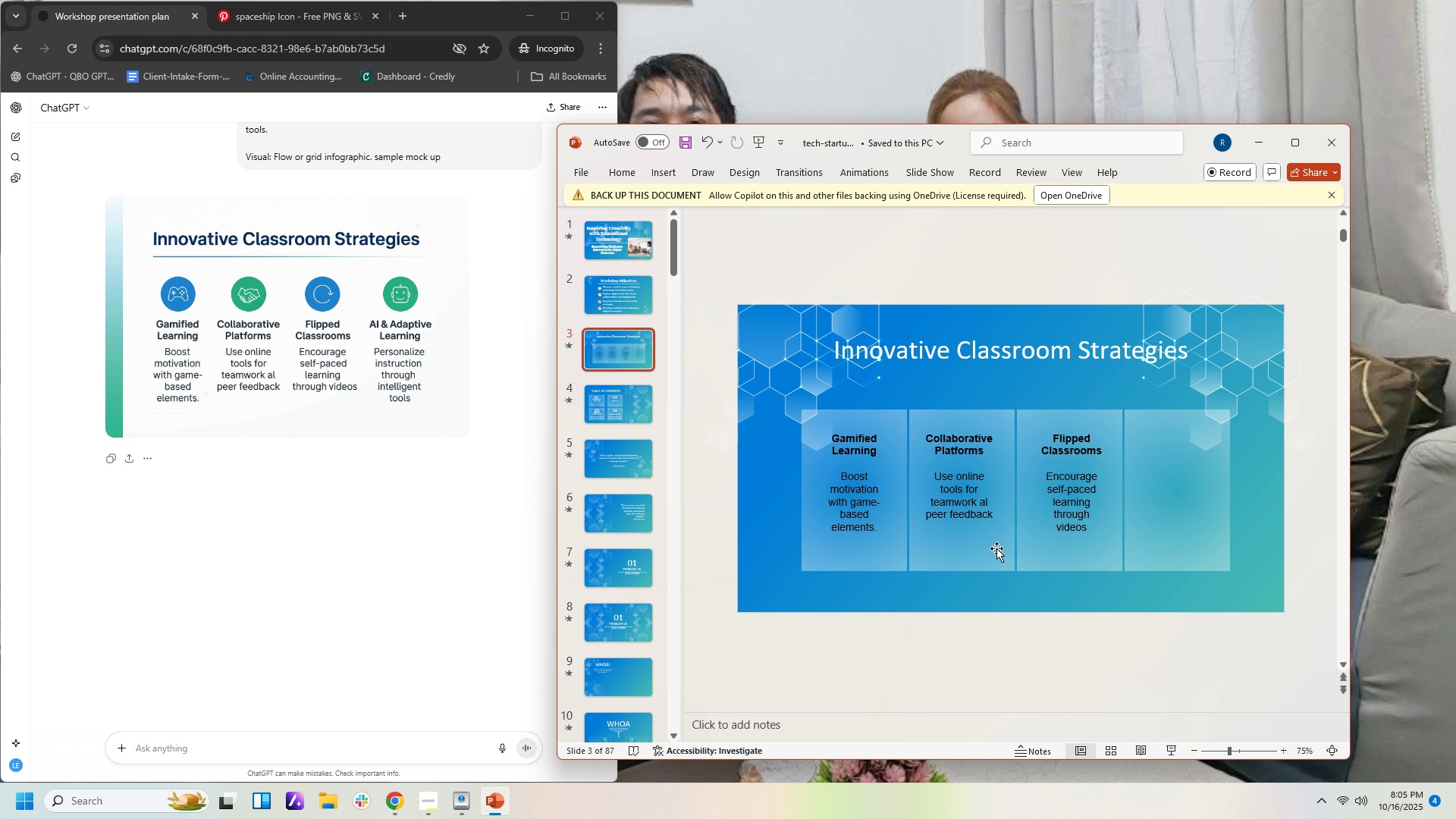 
key(Control+V)
 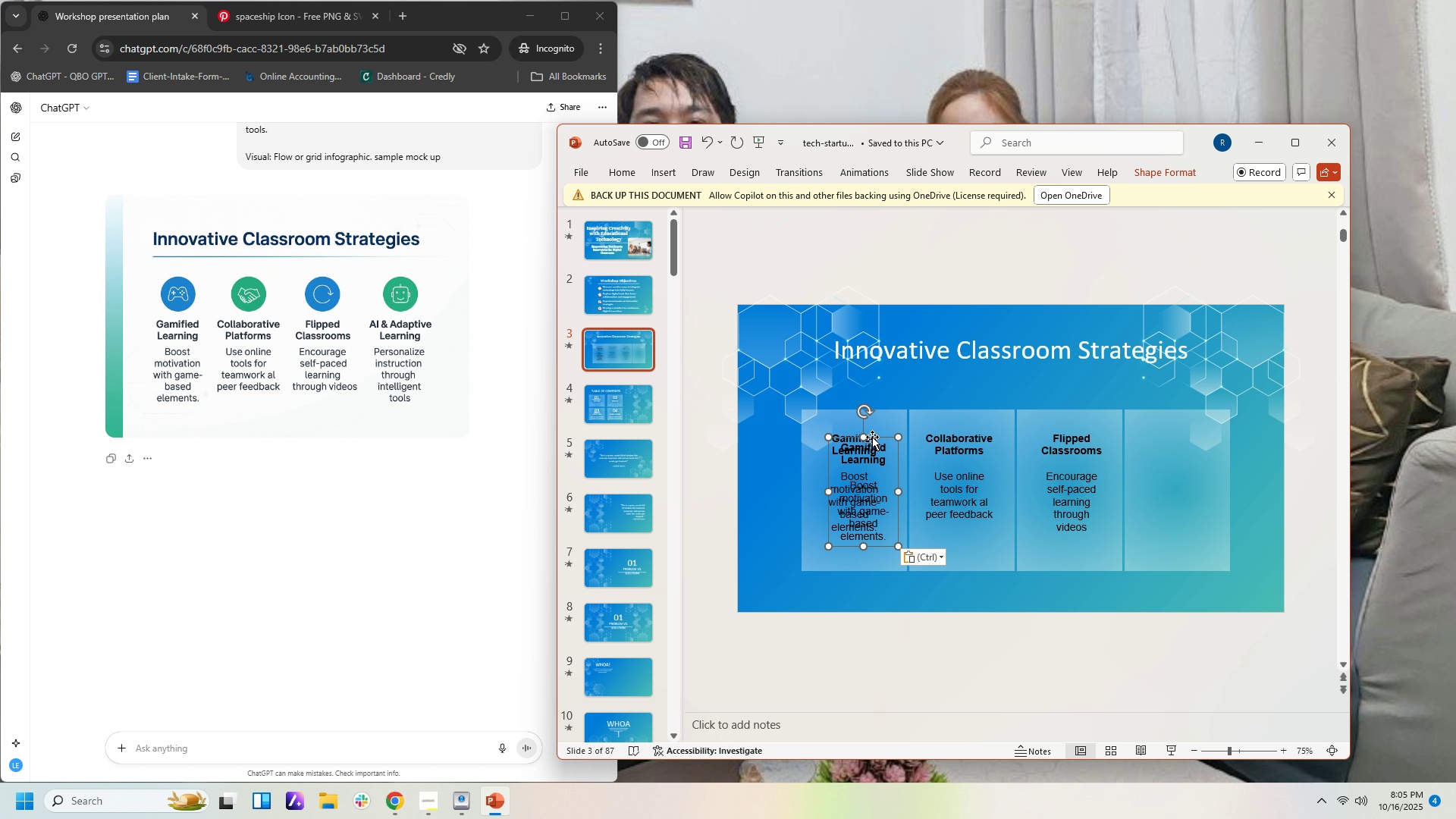 
left_click_drag(start_coordinate=[872, 437], to_coordinate=[1185, 428])
 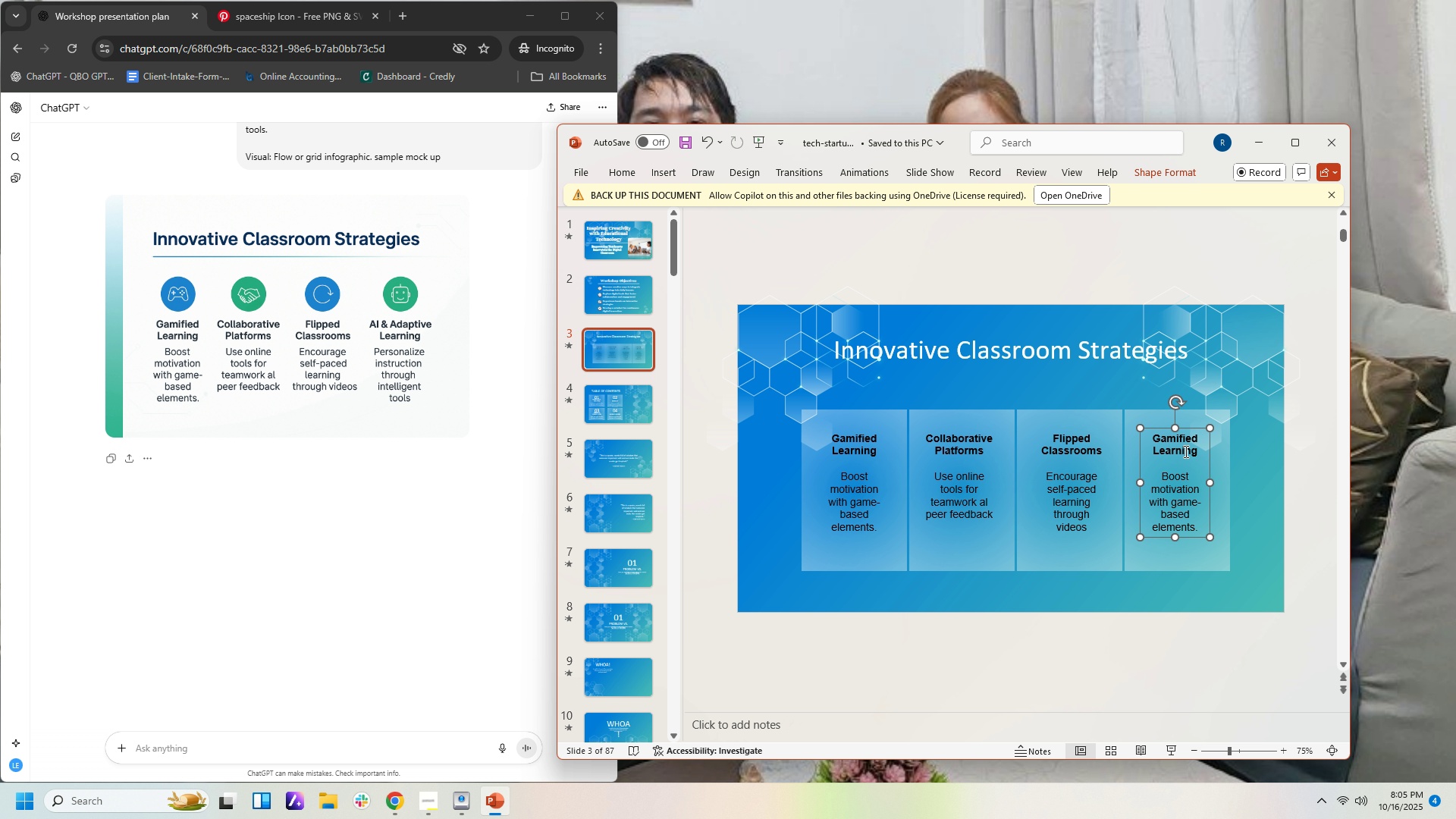 
left_click([1185, 451])
 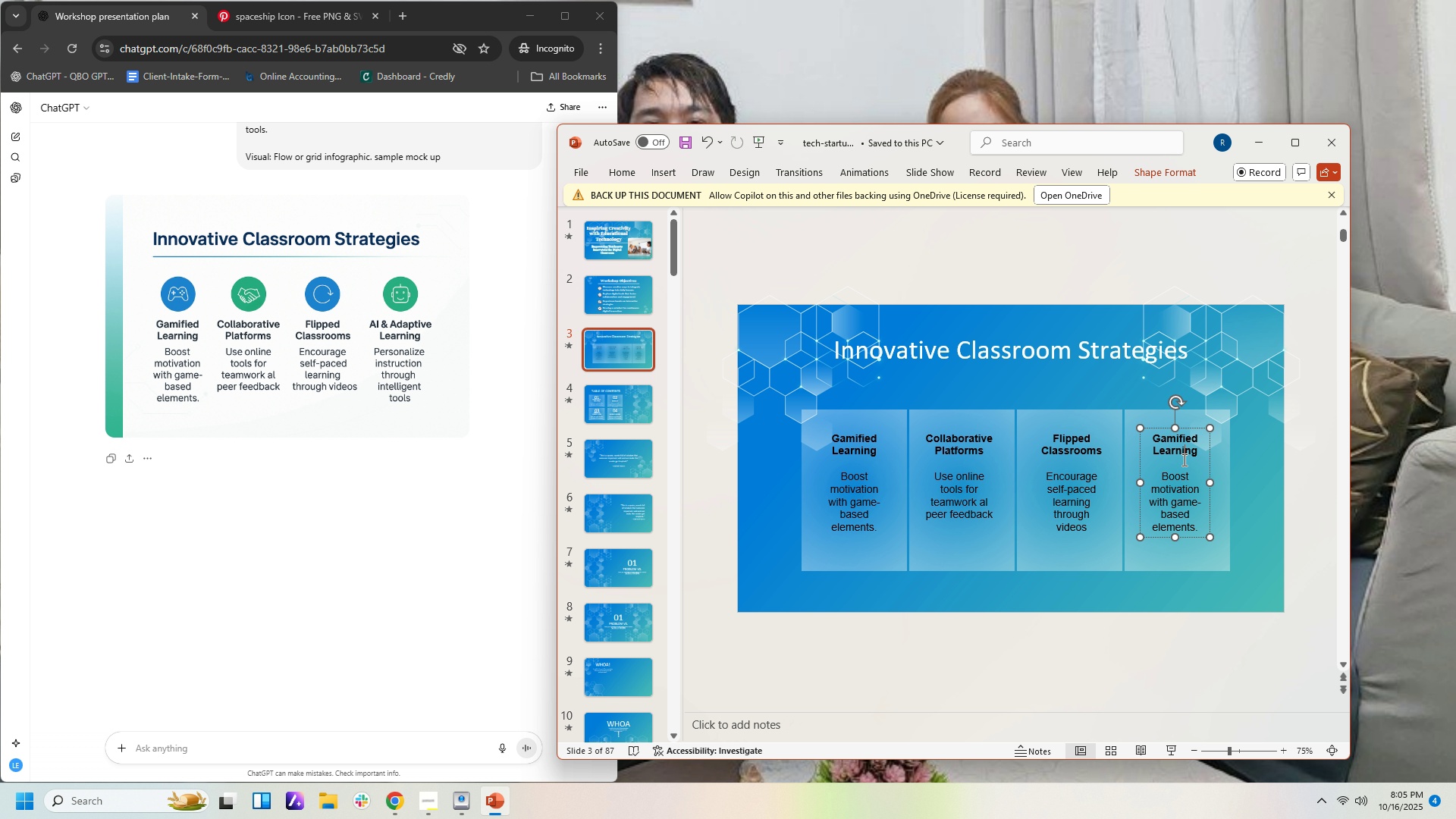 
key(Control+A)
 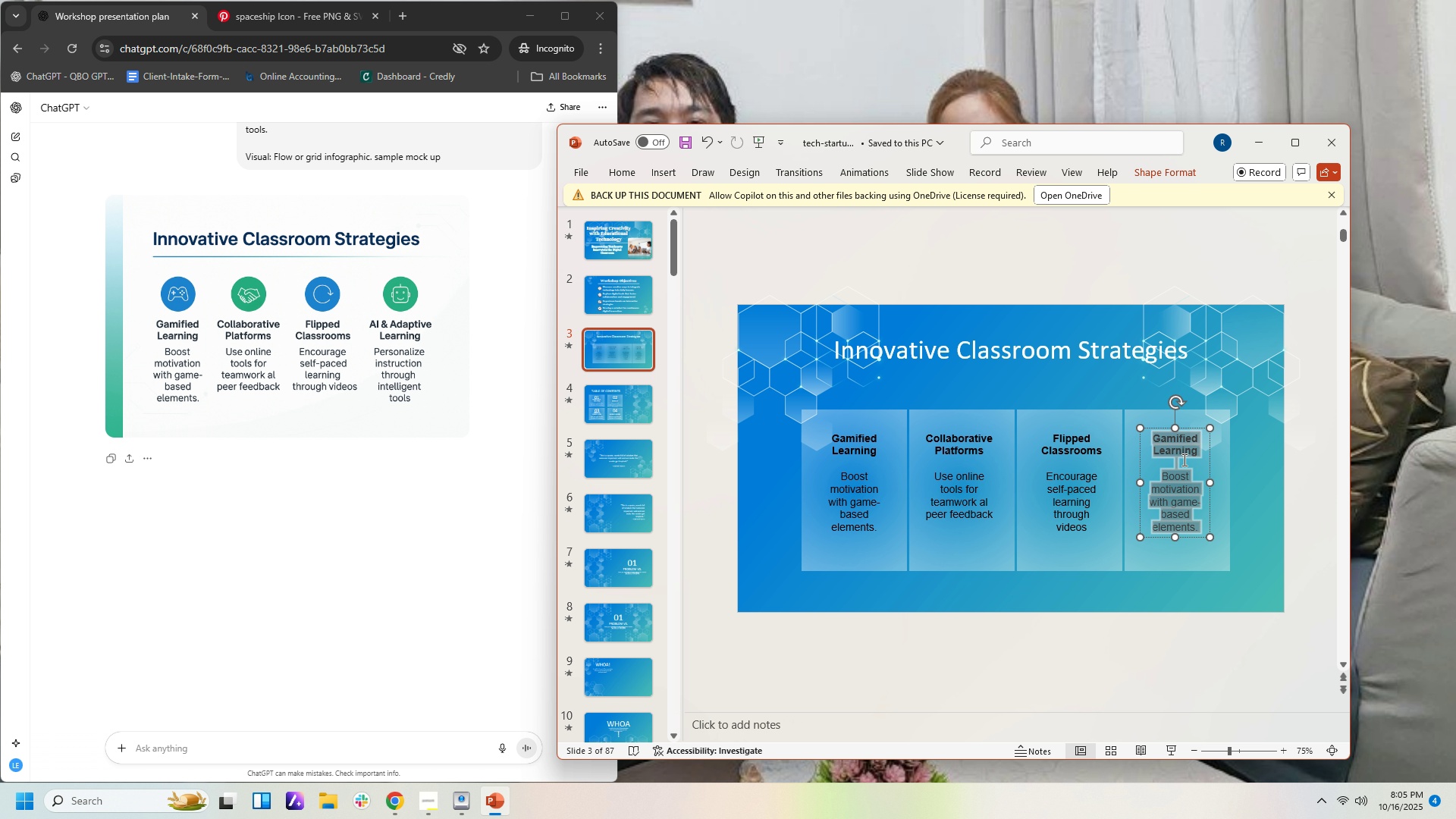 
type(AI & Adaptive Learning)
 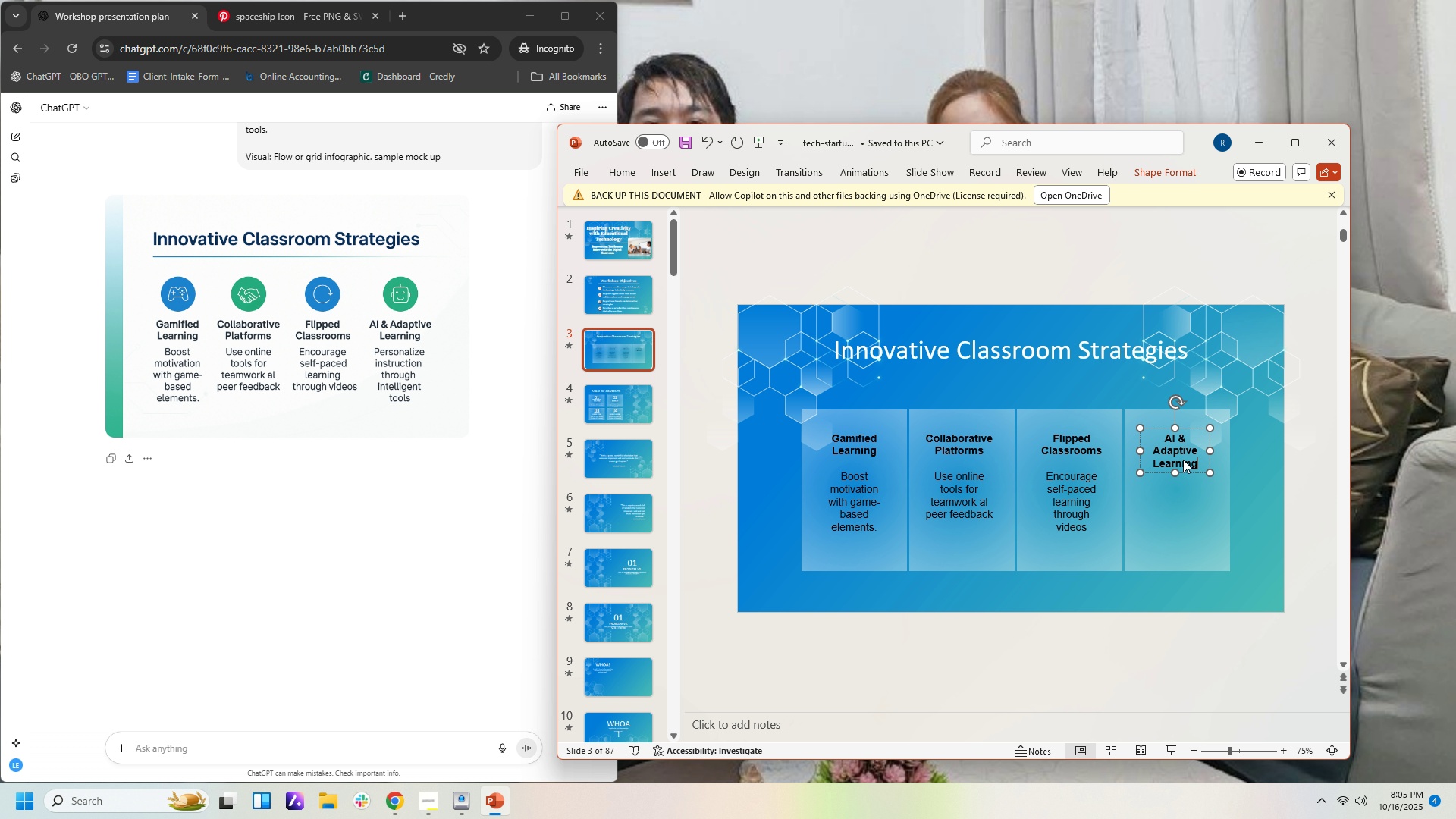 
key(Enter)
 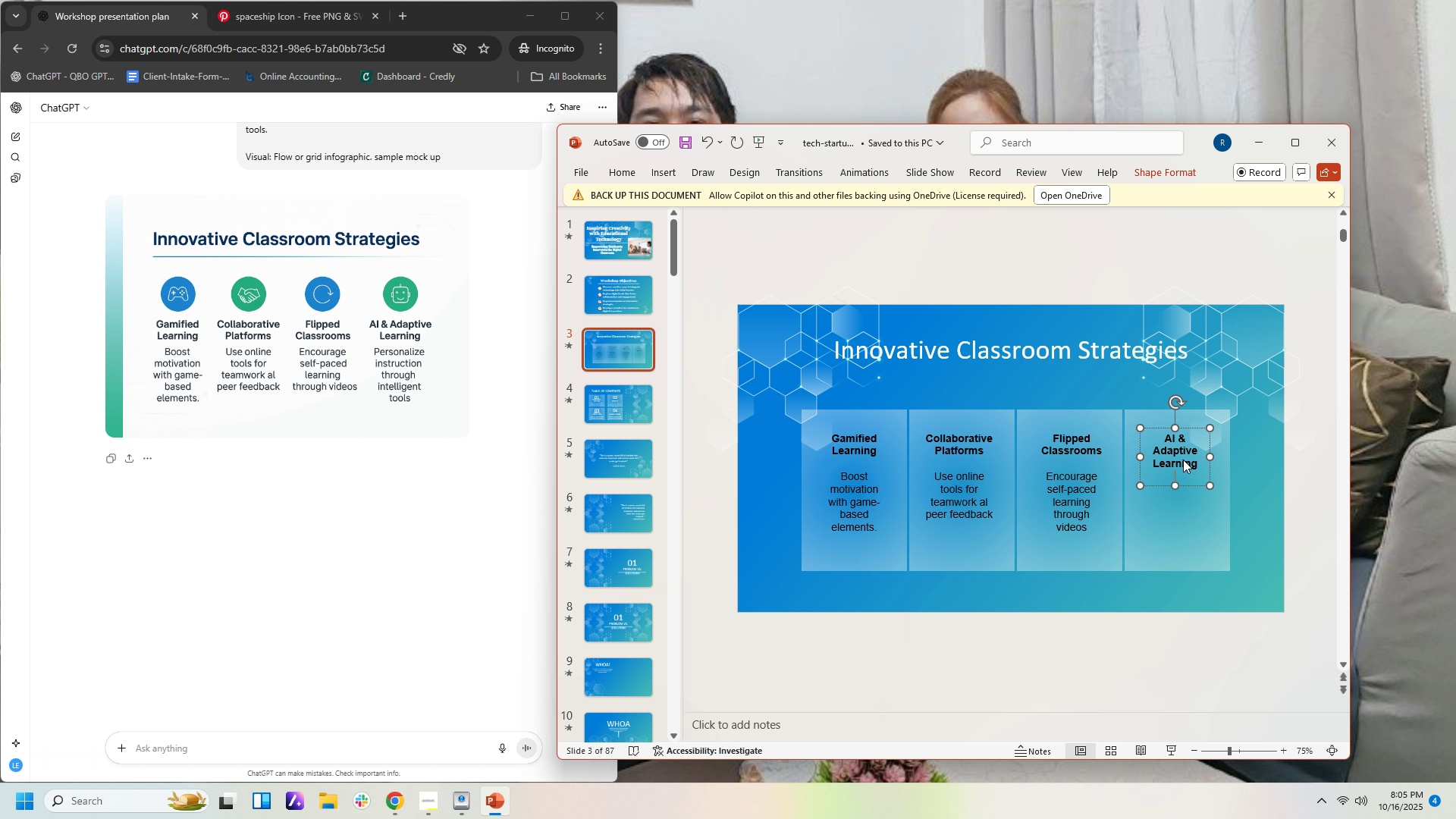 
key(Enter)
 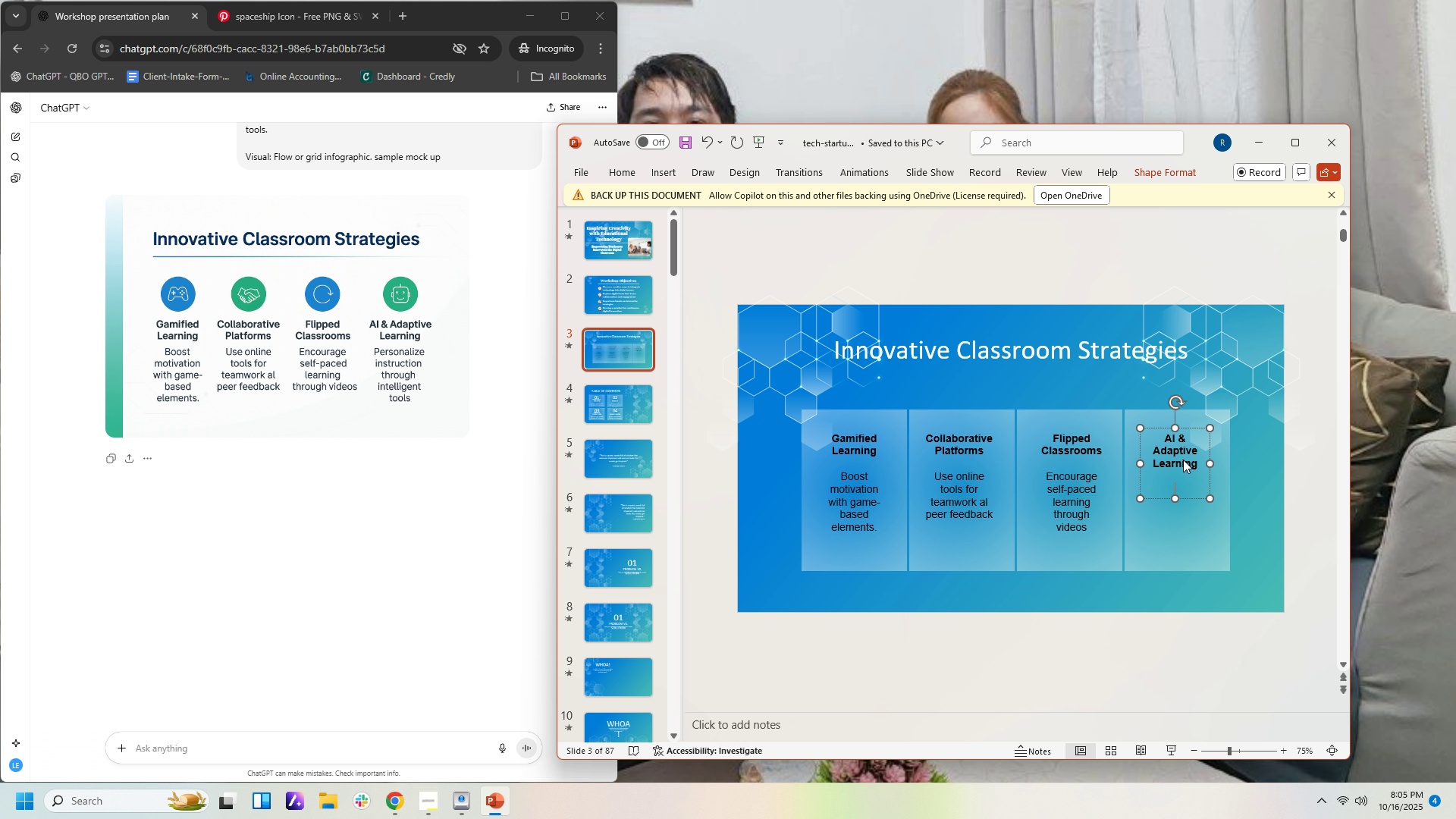 
key(Control+B)
 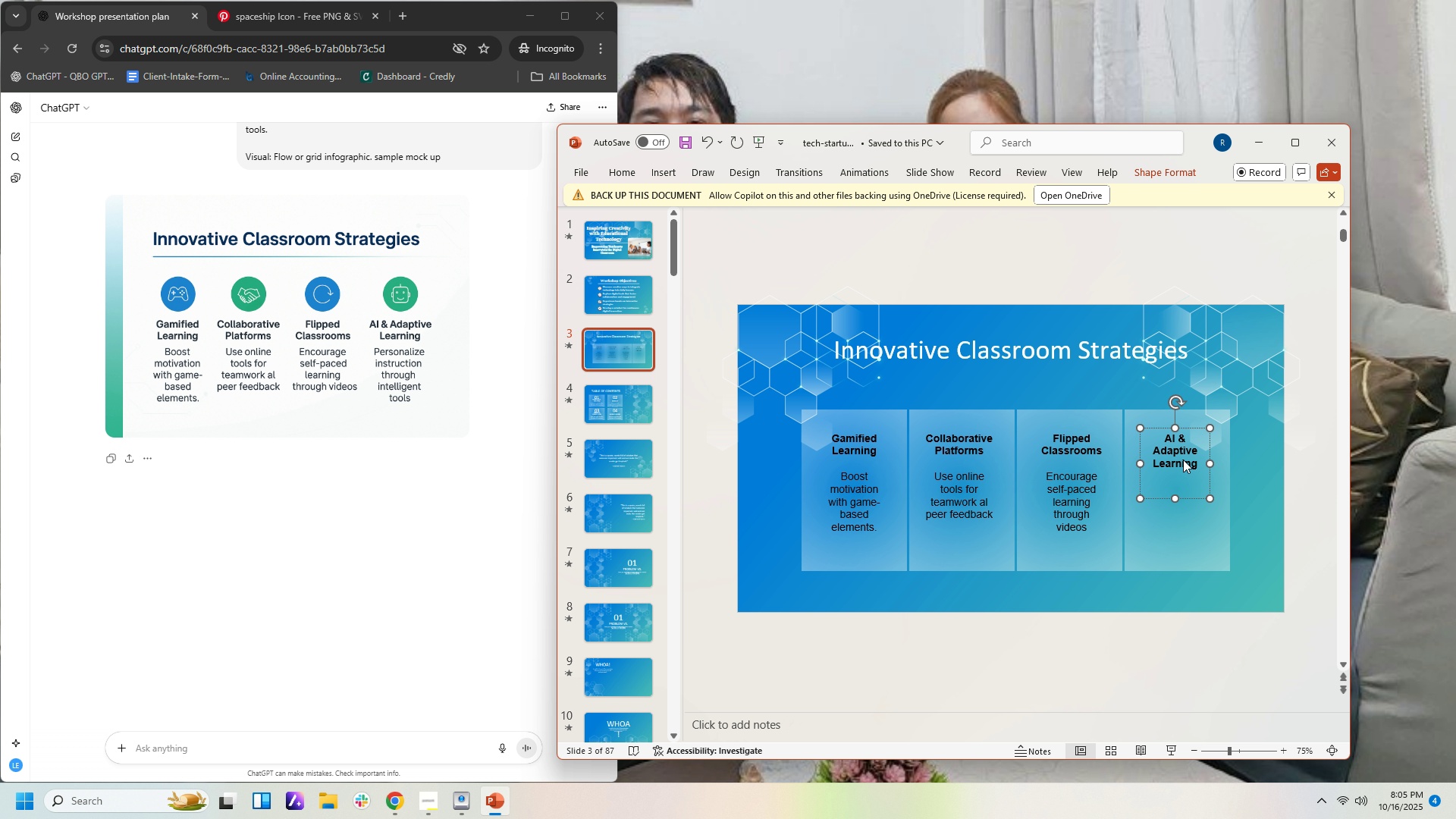 
type(Personalize instruction through intelligent tools)
 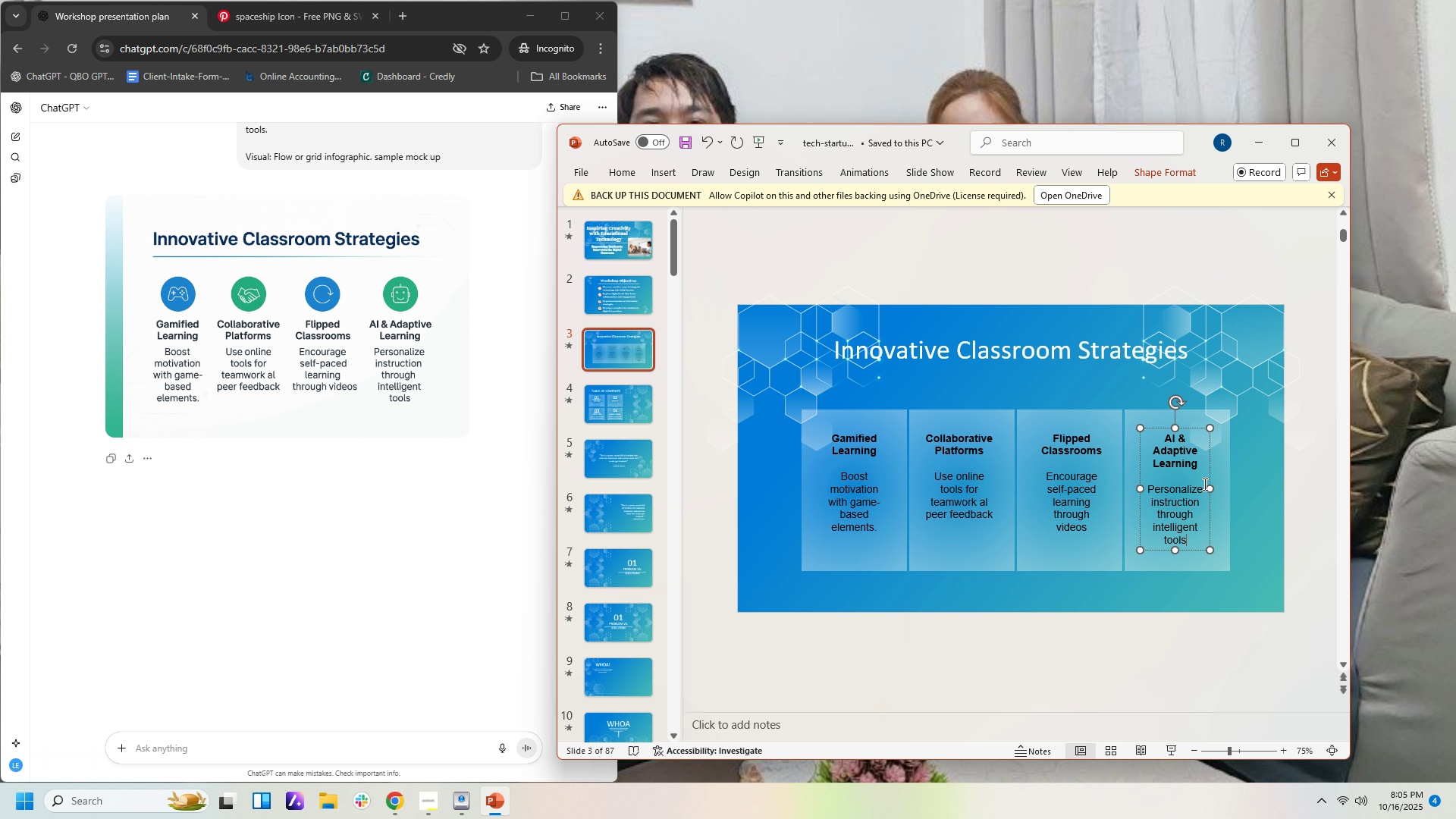 
left_click_drag(start_coordinate=[1209, 488], to_coordinate=[1223, 486])
 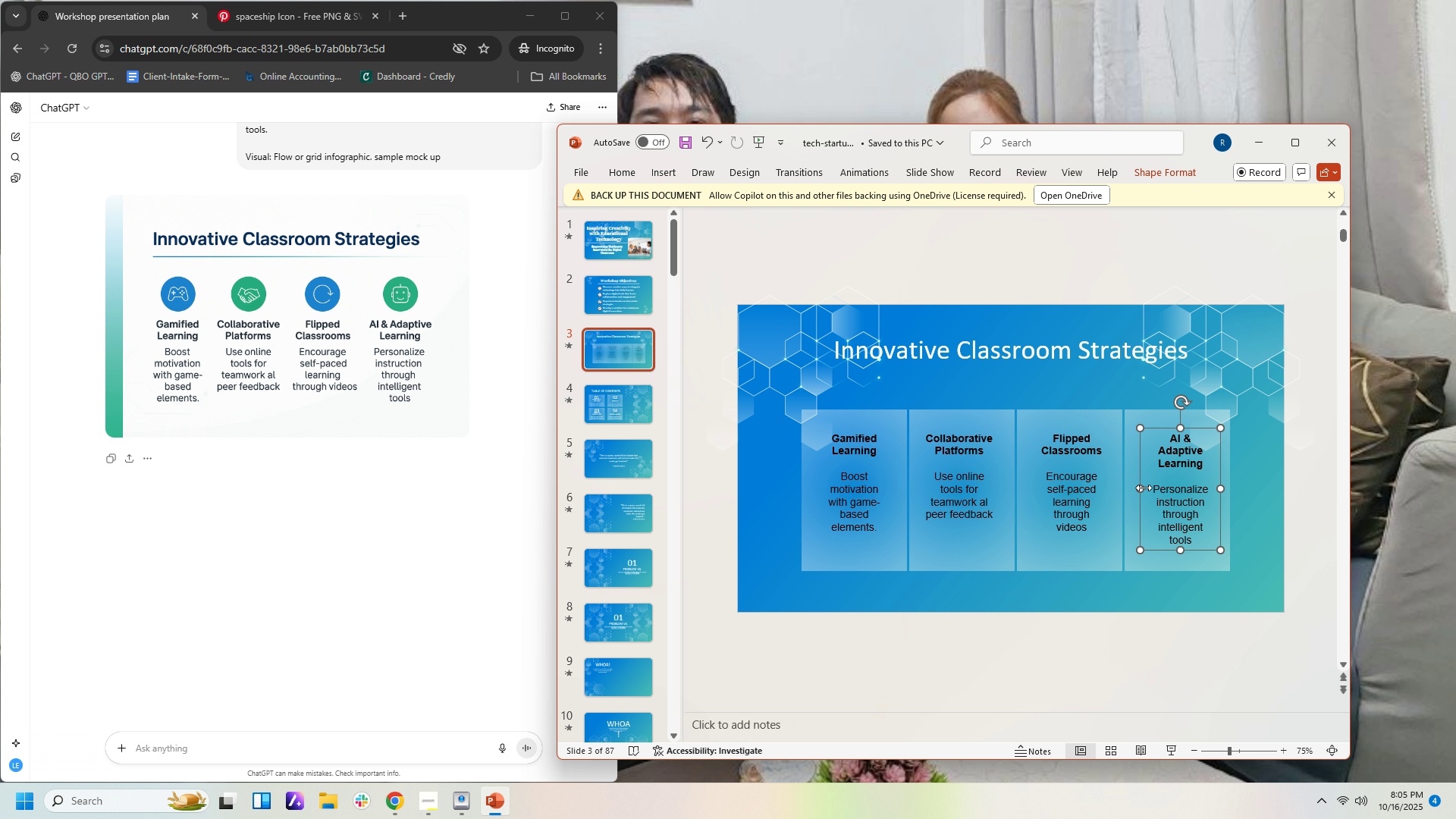 
left_click_drag(start_coordinate=[1143, 488], to_coordinate=[1134, 487])
 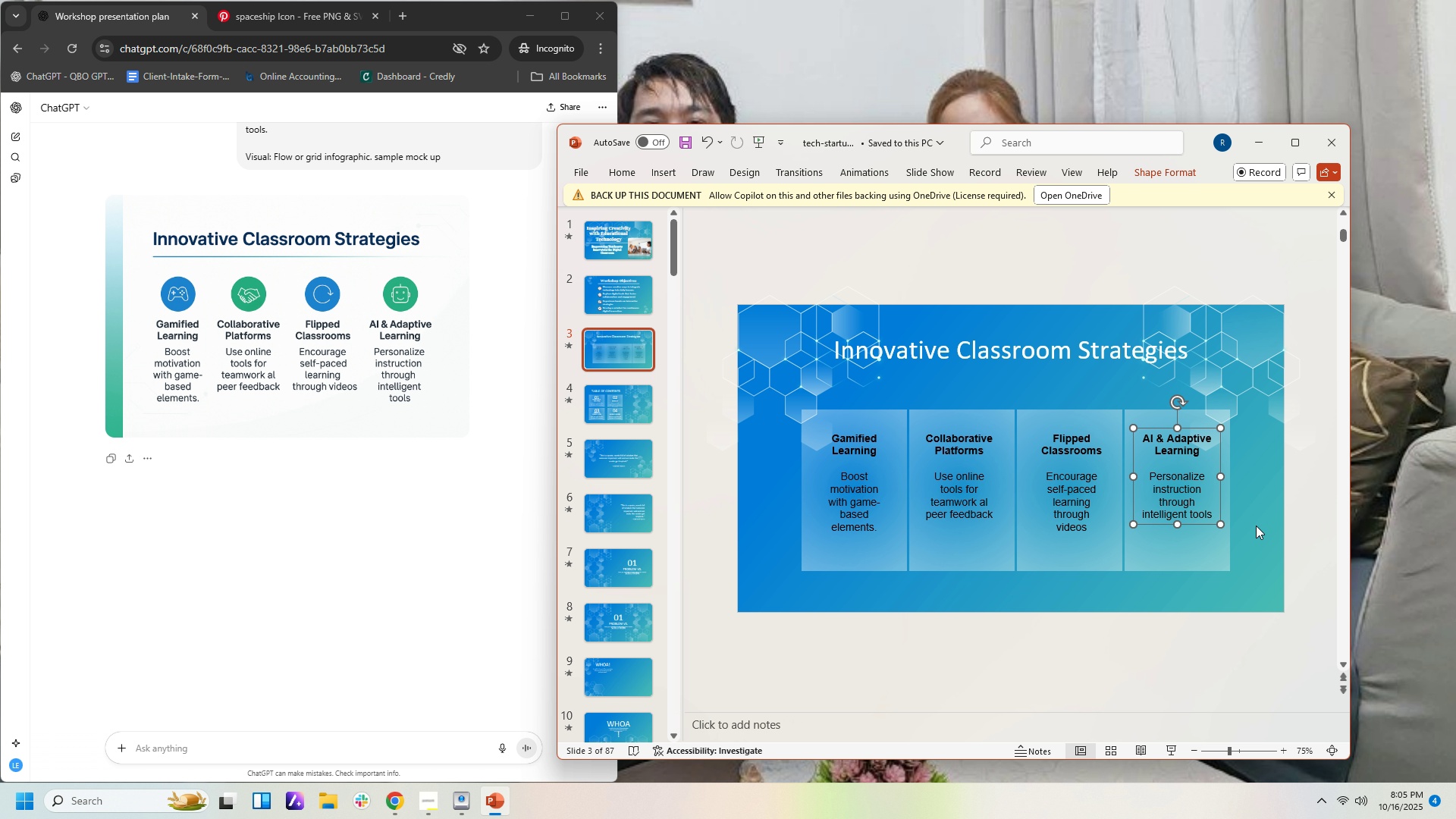 
left_click([1256, 526])
 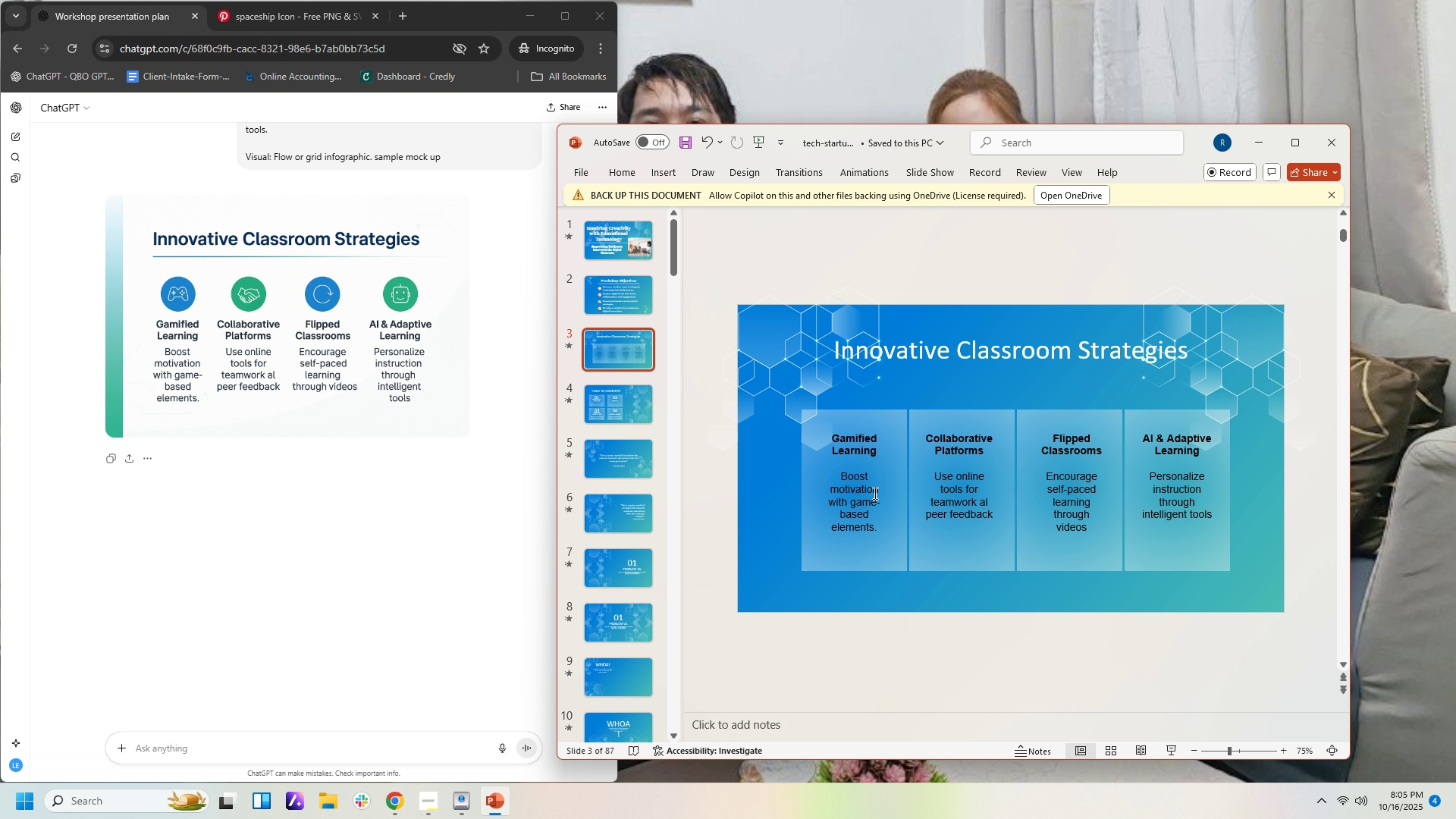 
left_click([874, 493])
 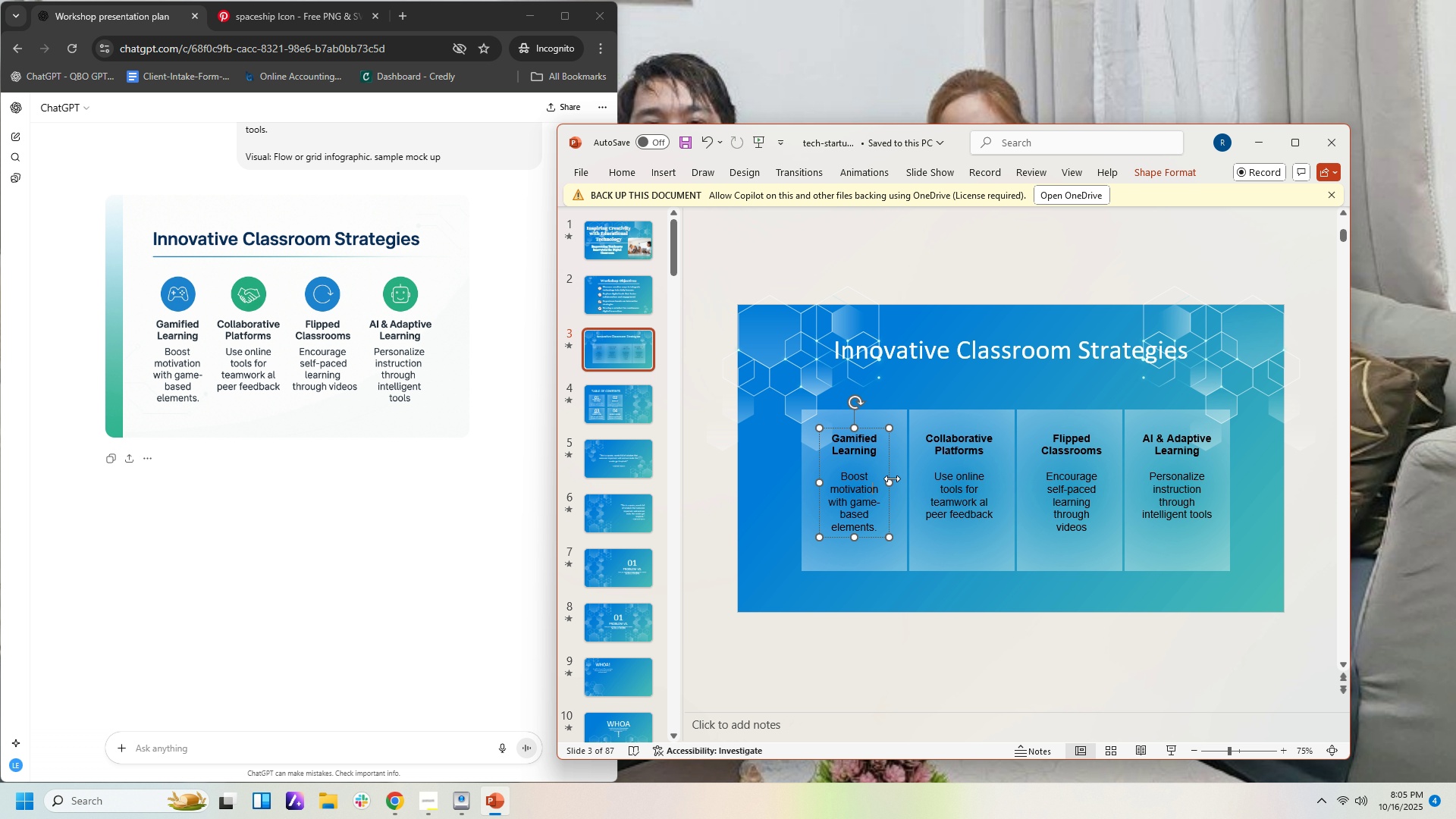 
left_click_drag(start_coordinate=[891, 479], to_coordinate=[899, 478])
 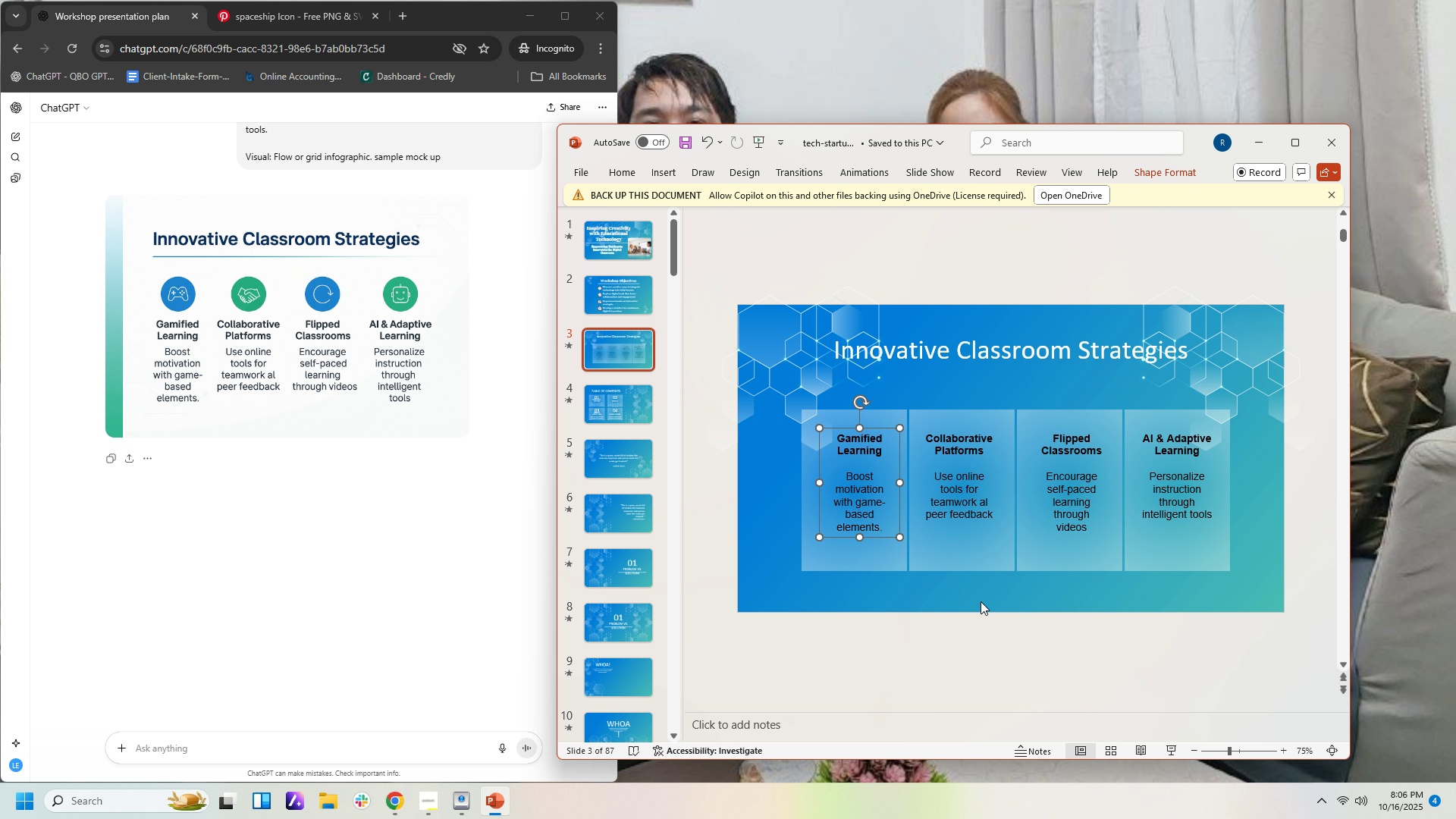 
left_click([981, 601])
 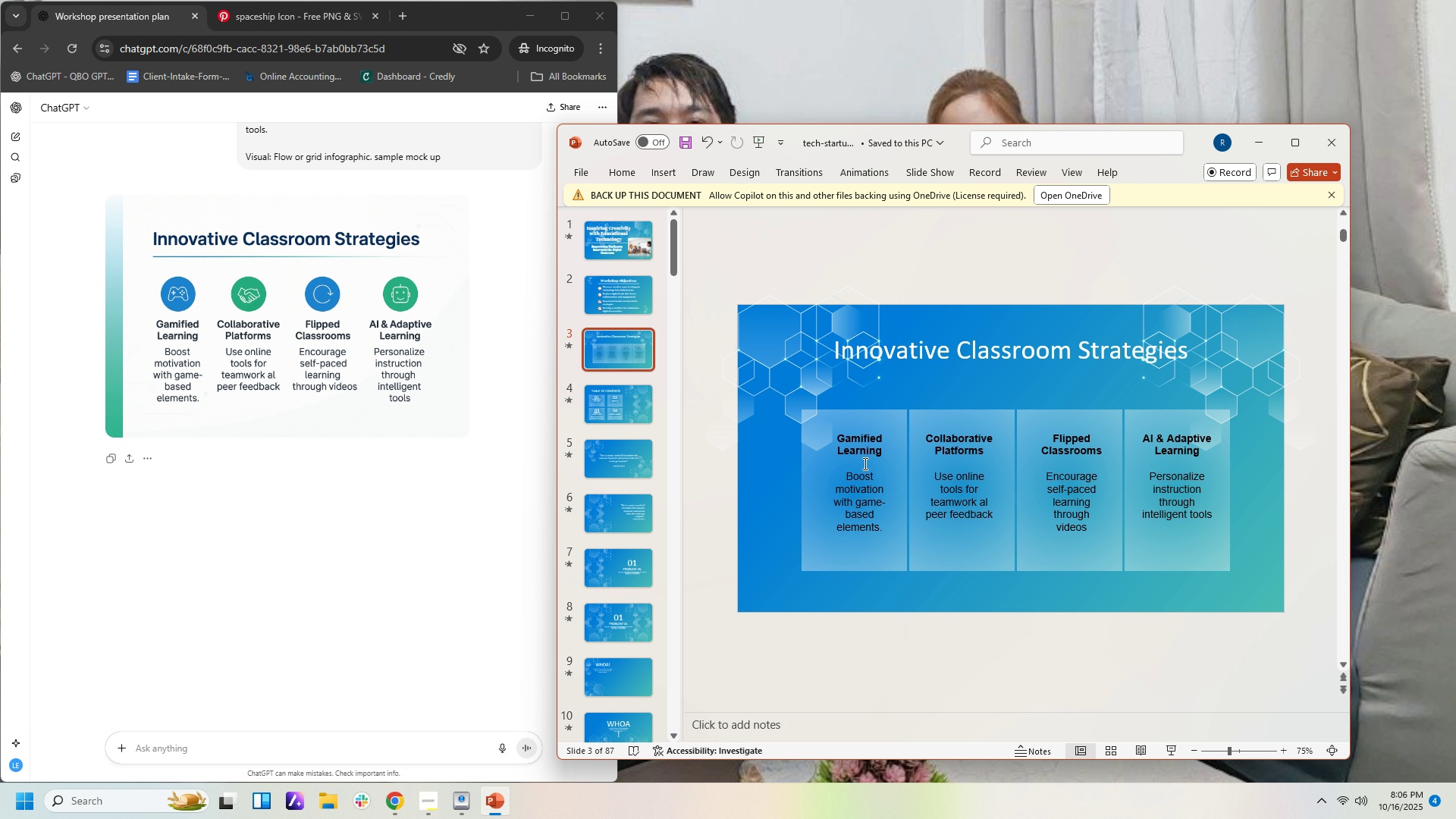 
left_click([864, 463])
 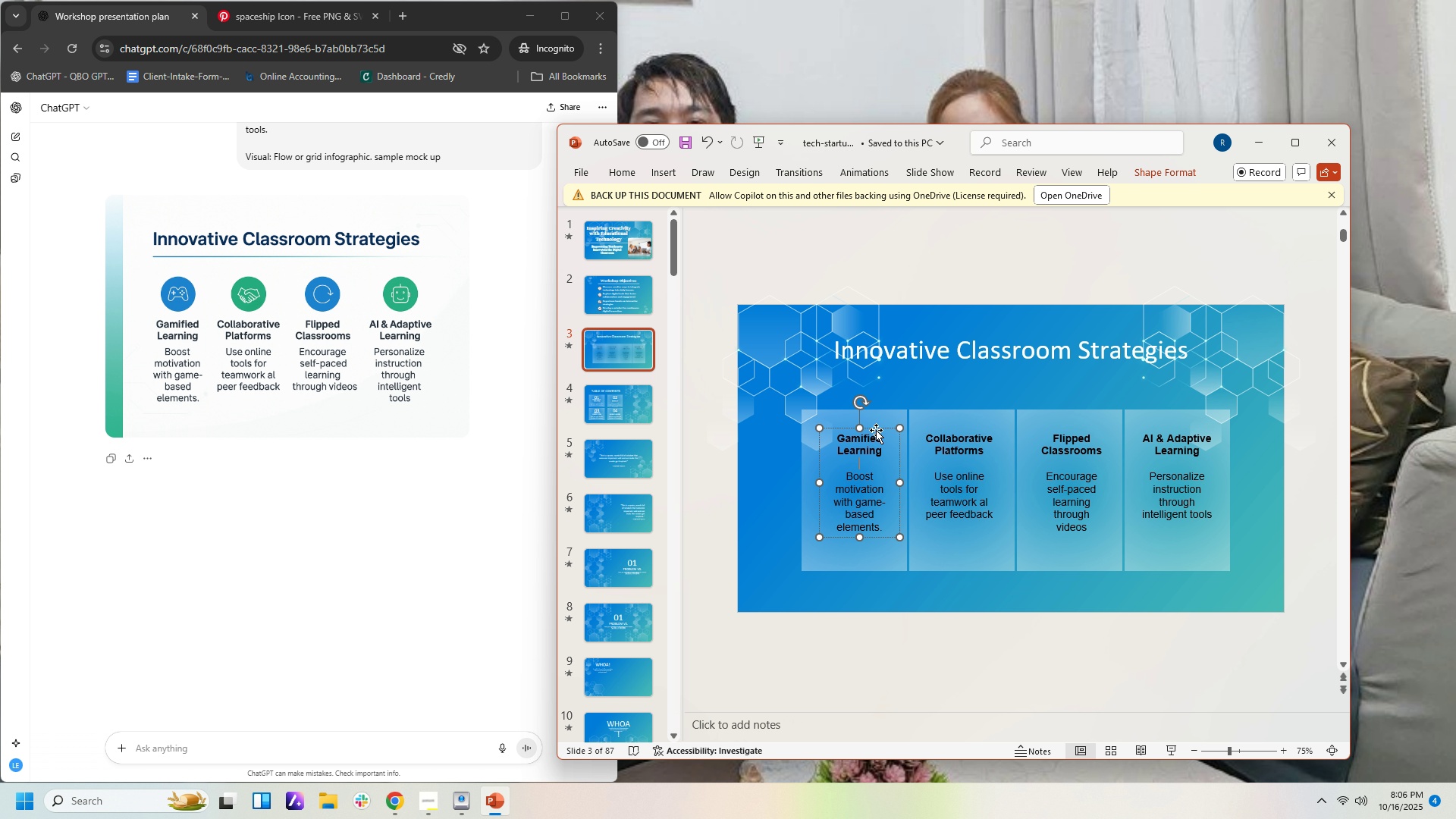 
left_click_drag(start_coordinate=[876, 430], to_coordinate=[872, 453])
 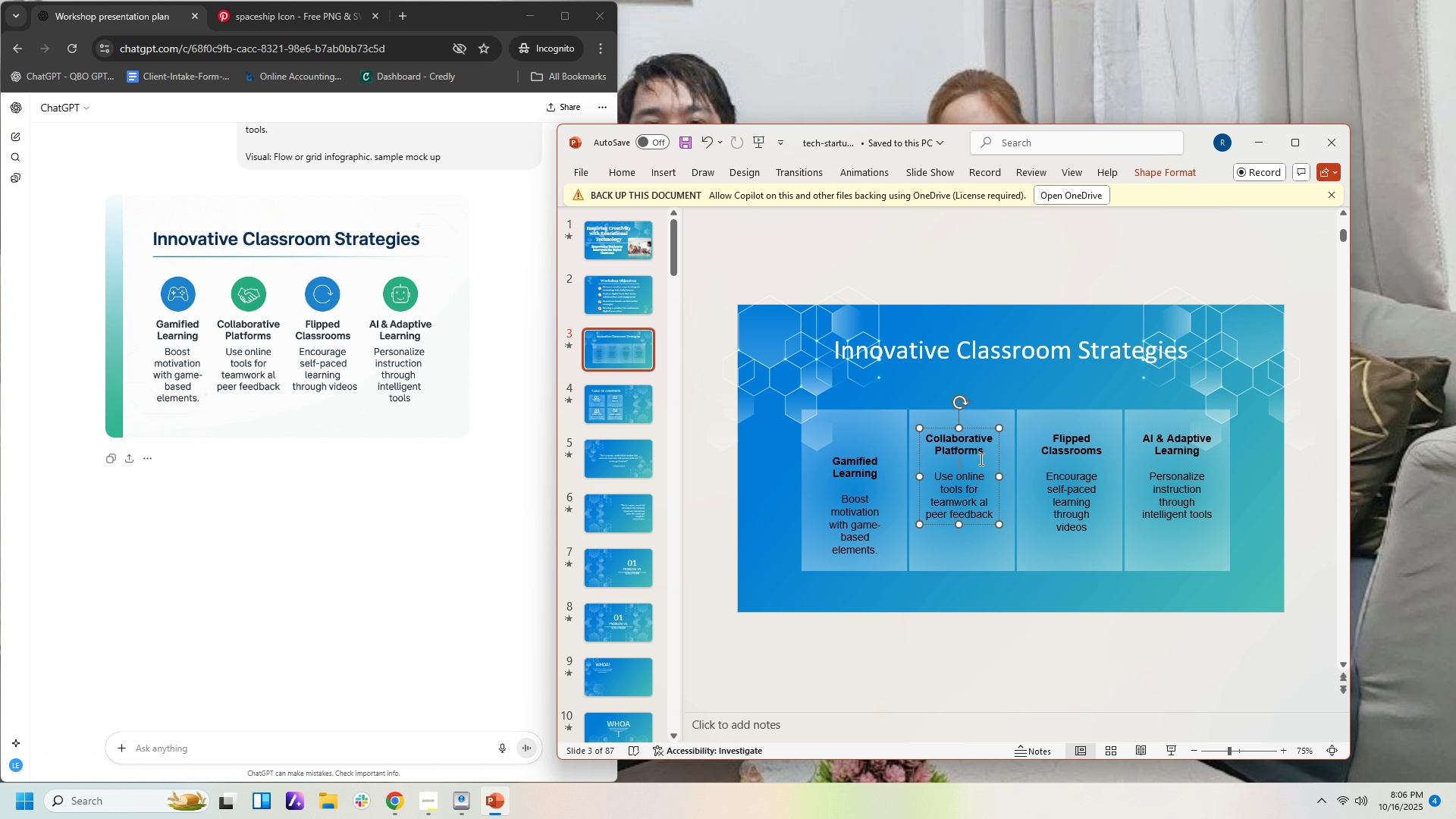 
left_click([980, 459])
 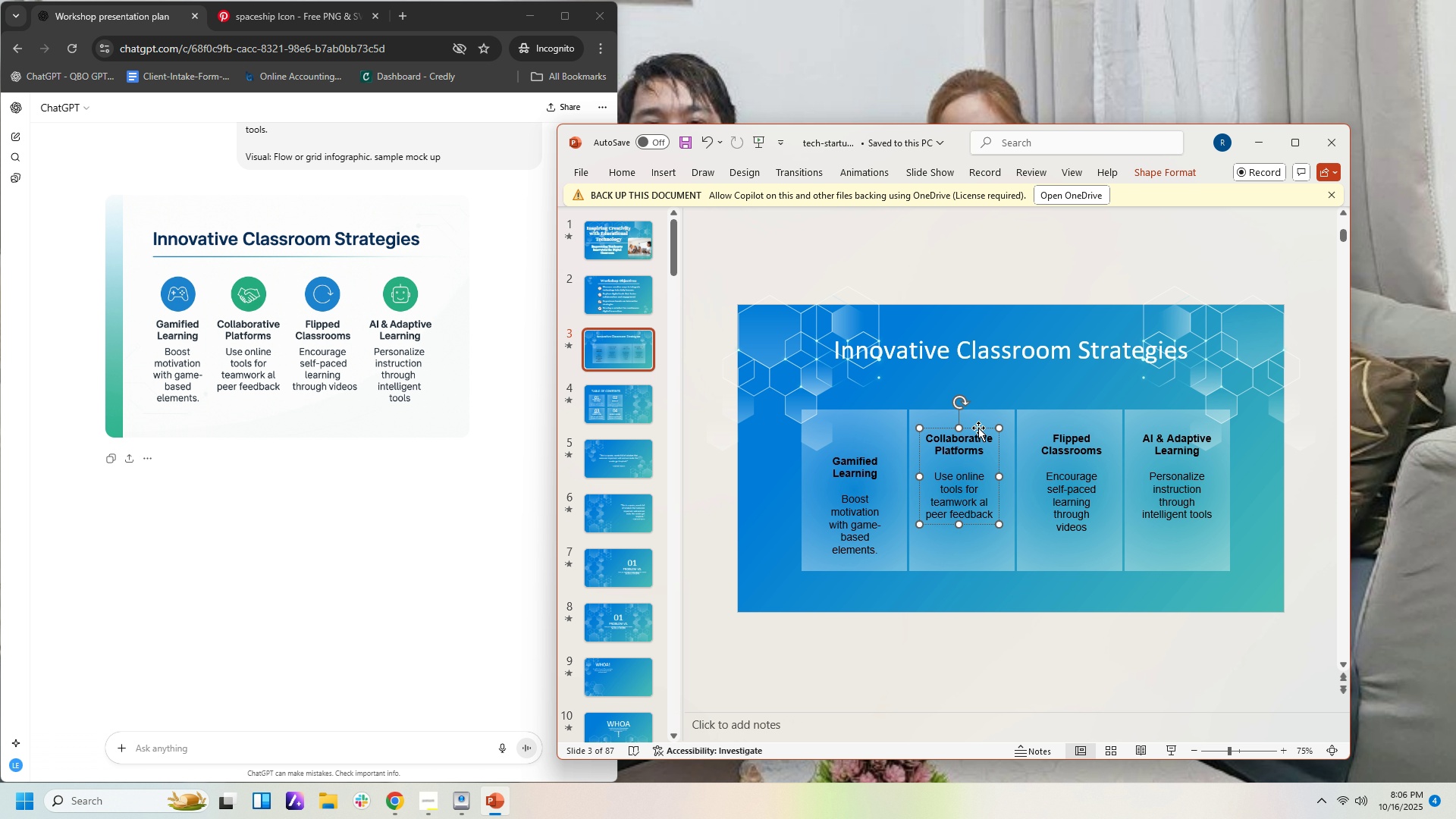 
left_click_drag(start_coordinate=[978, 428], to_coordinate=[977, 452])
 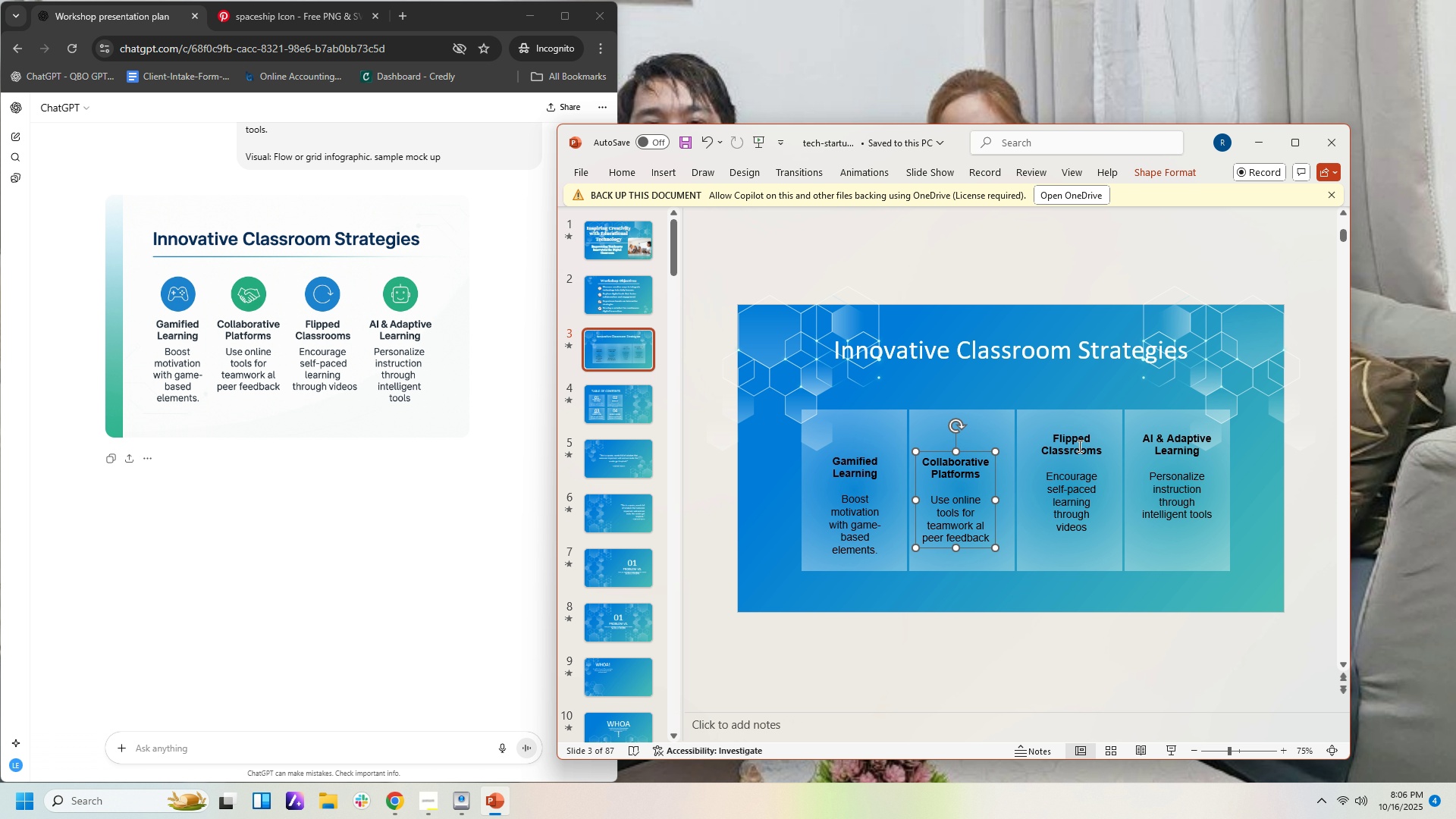 
left_click([1078, 446])
 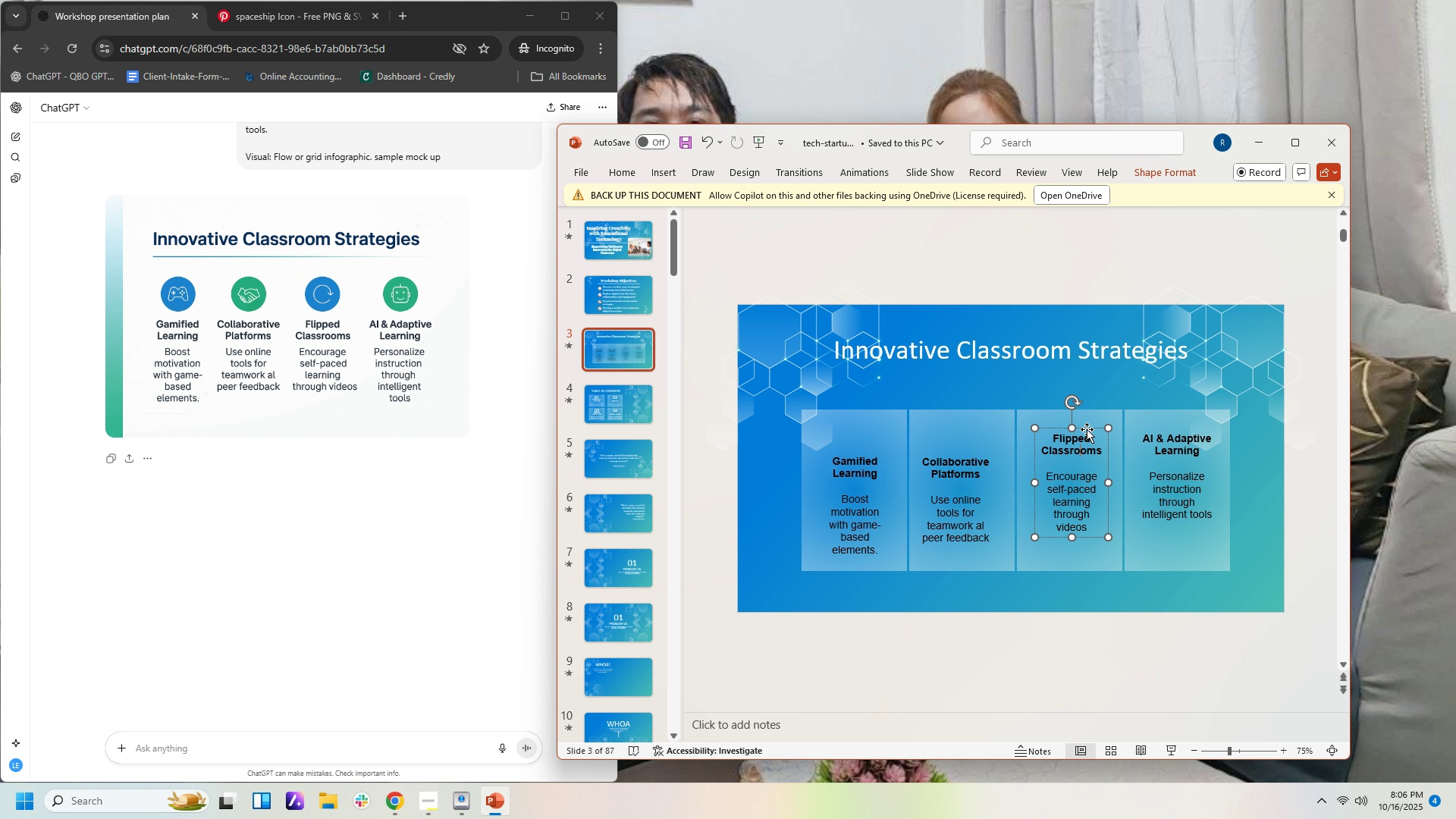 
left_click_drag(start_coordinate=[1087, 429], to_coordinate=[1086, 450])
 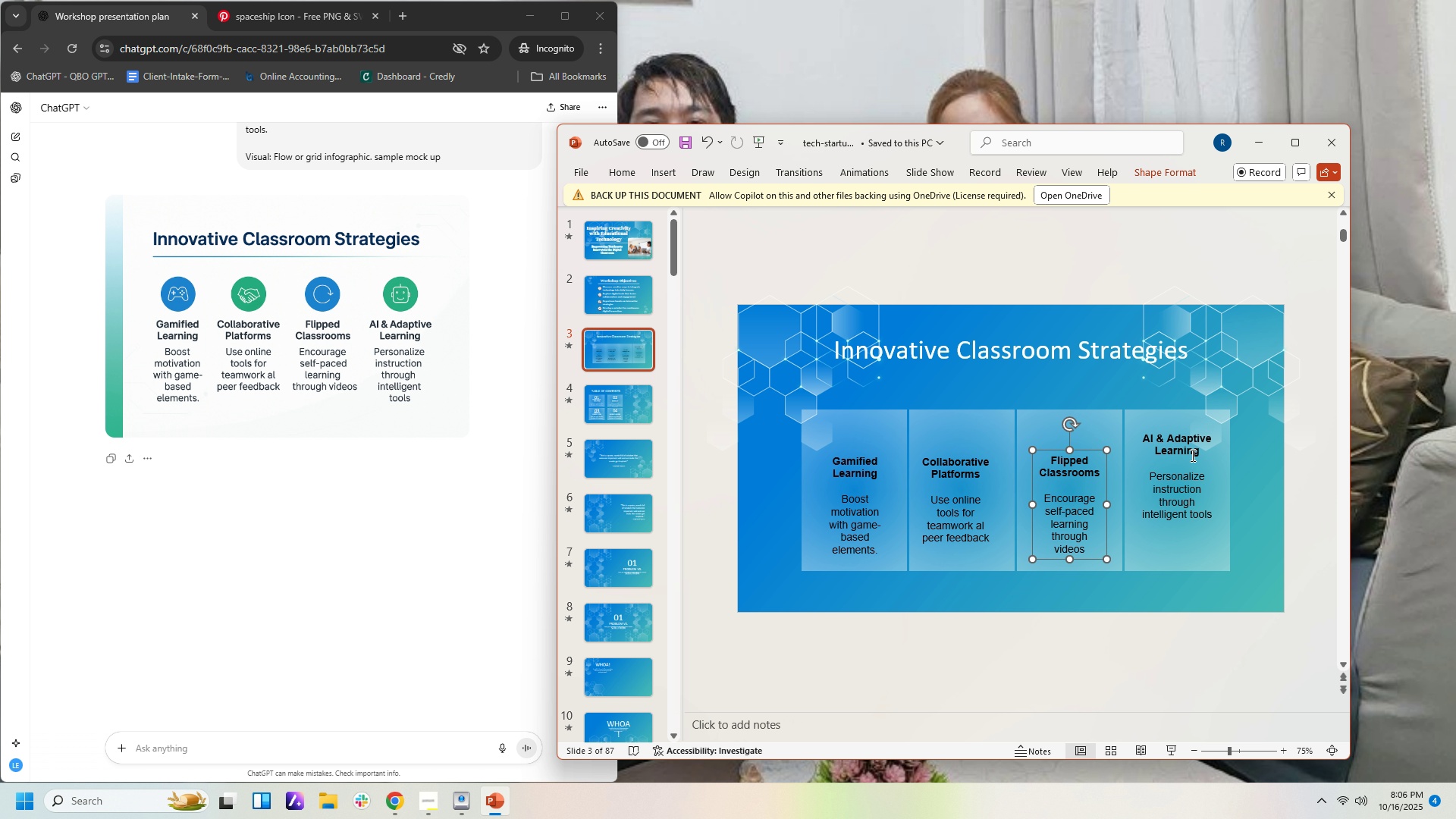 
left_click([1191, 455])
 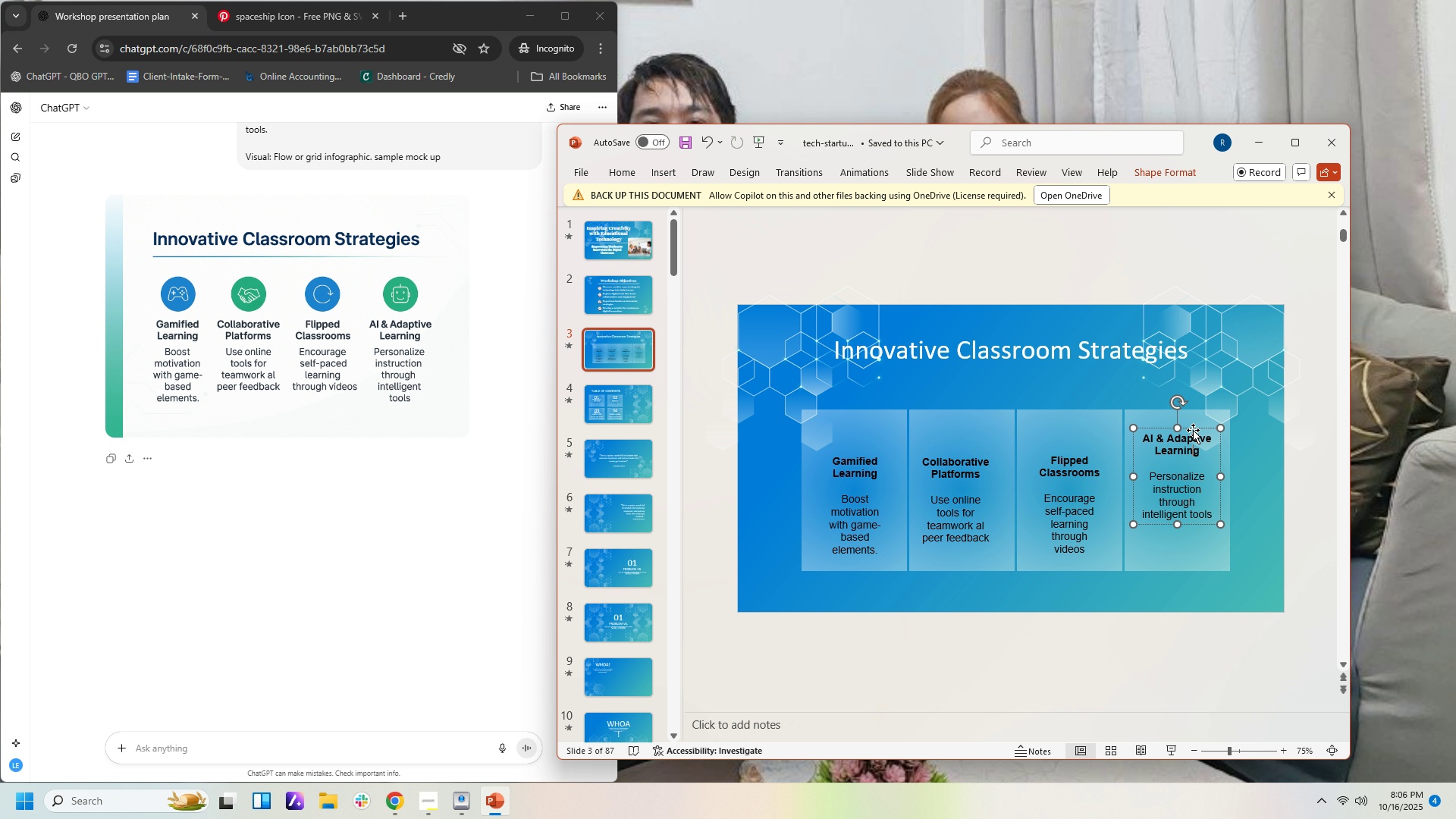 
left_click_drag(start_coordinate=[1193, 430], to_coordinate=[1195, 454])
 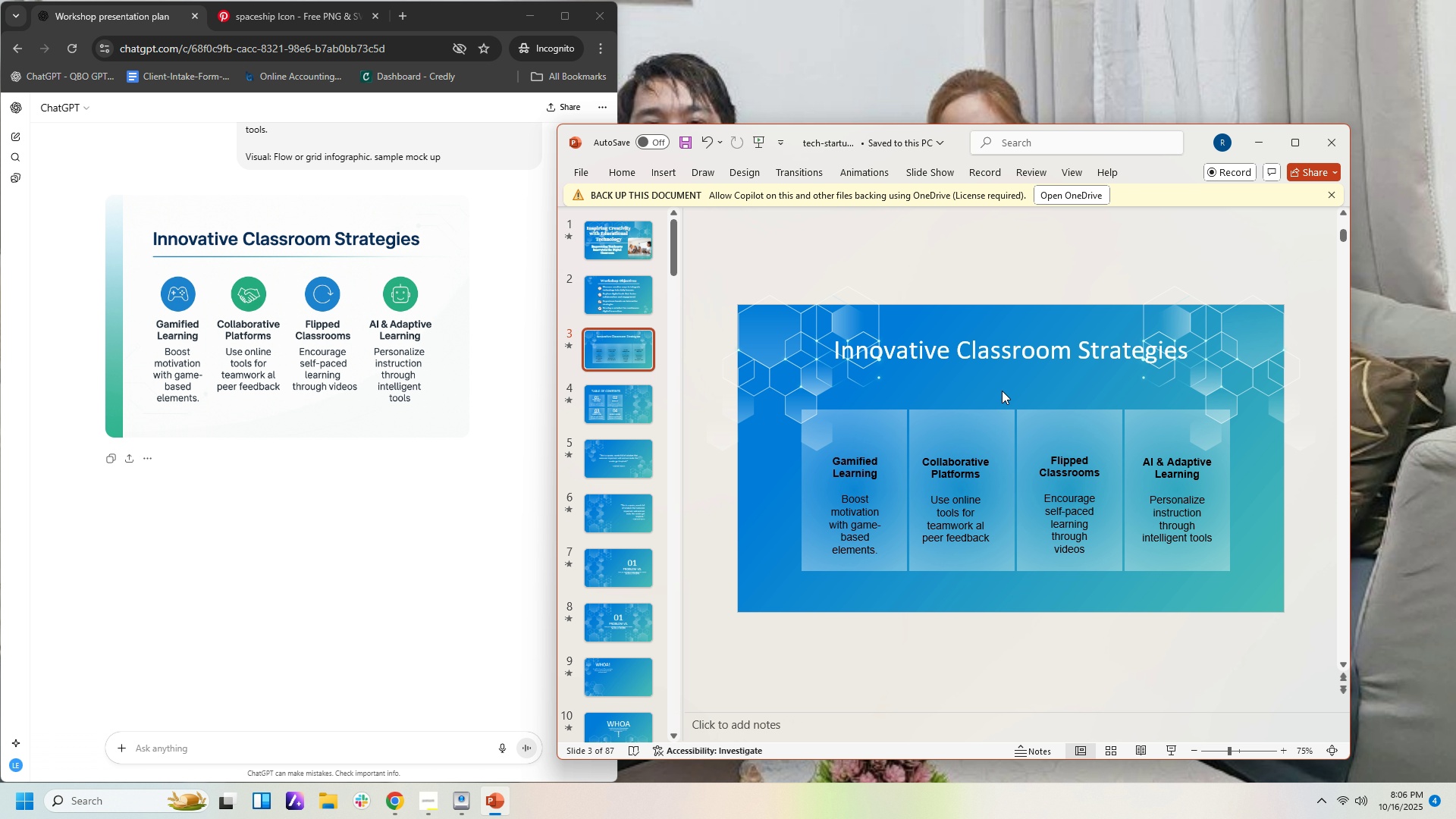 
left_click([981, 464])
 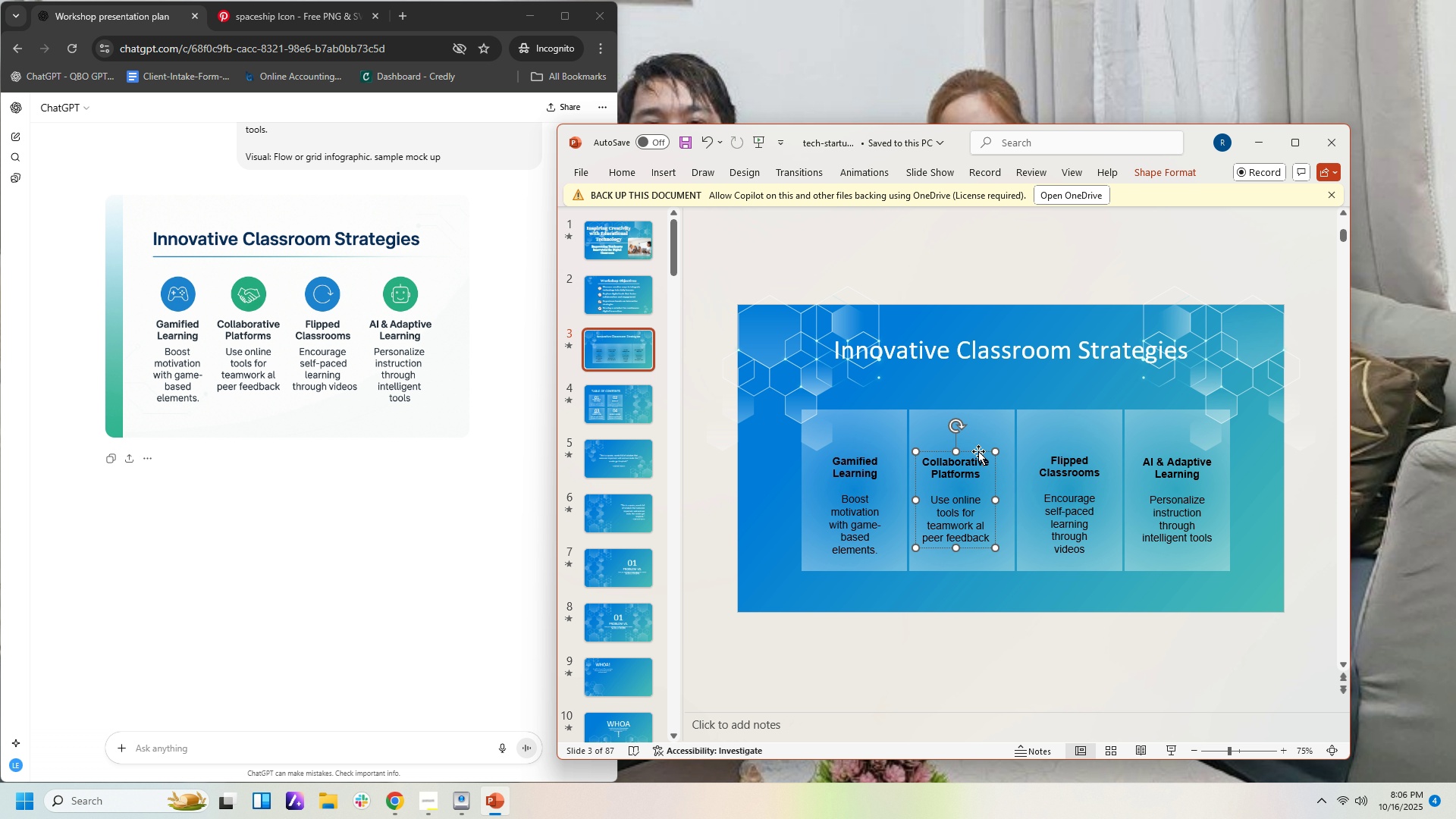 
left_click_drag(start_coordinate=[978, 451], to_coordinate=[987, 450])
 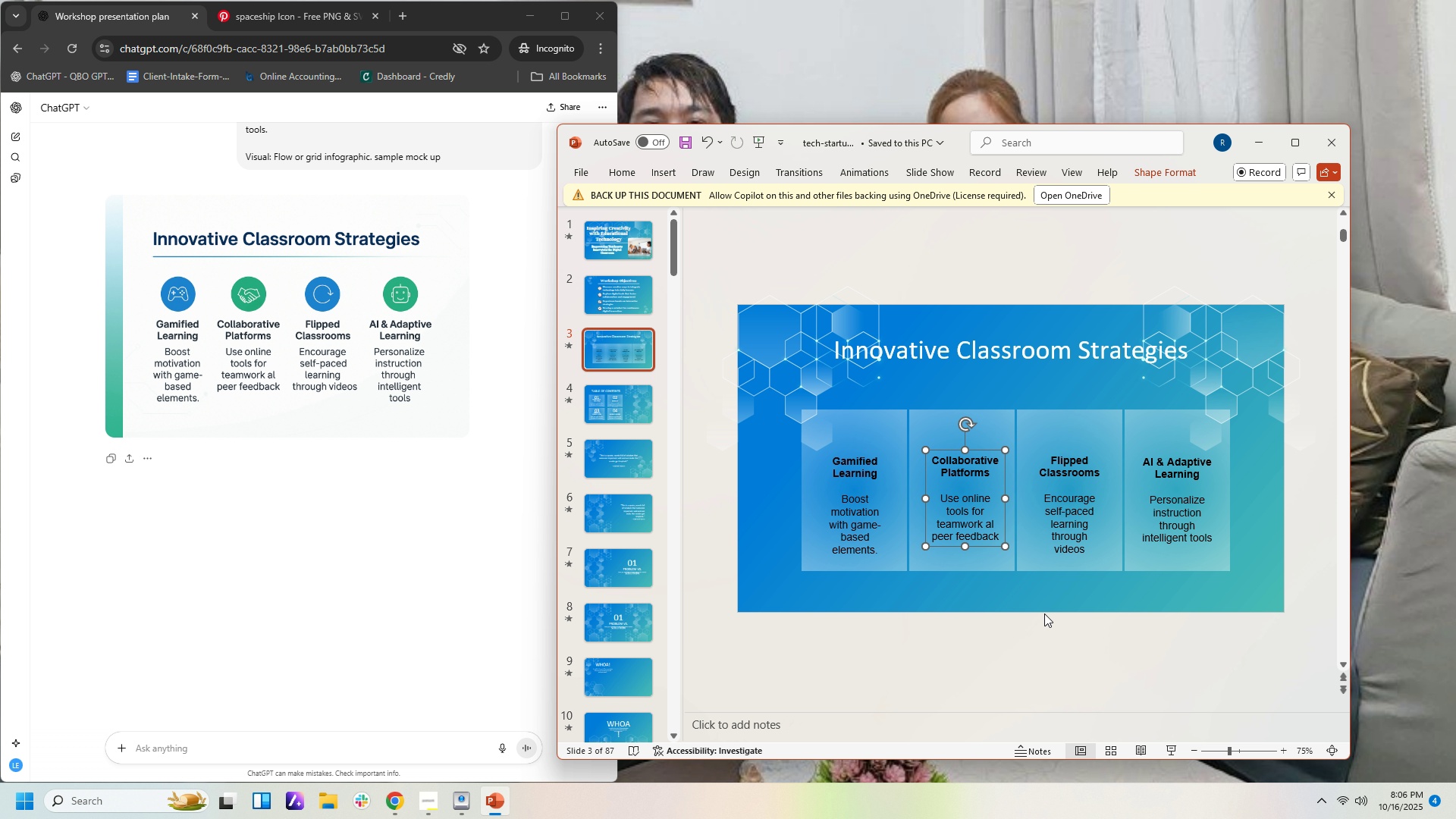 
left_click([1048, 638])
 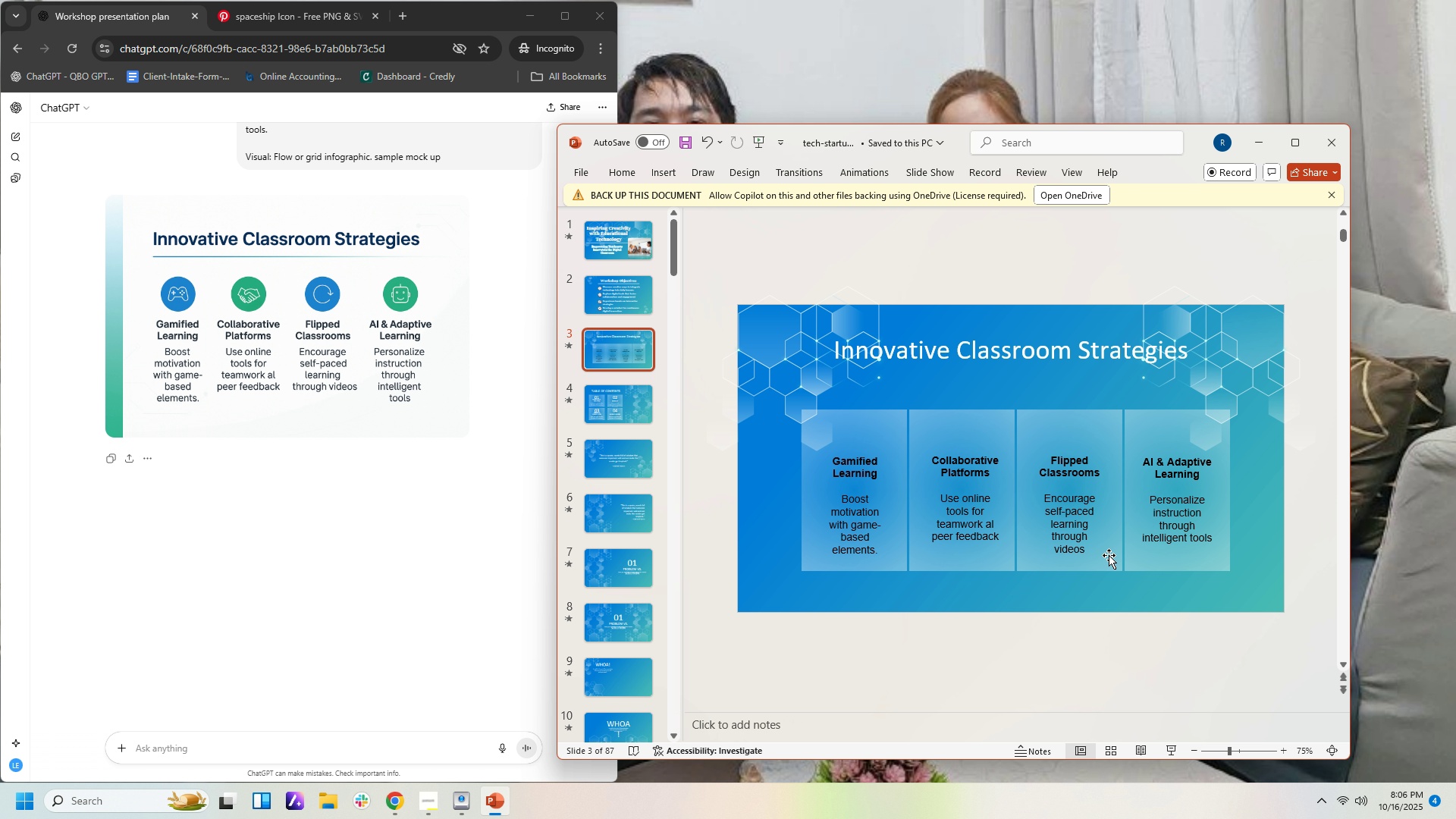 
wait(5.94)
 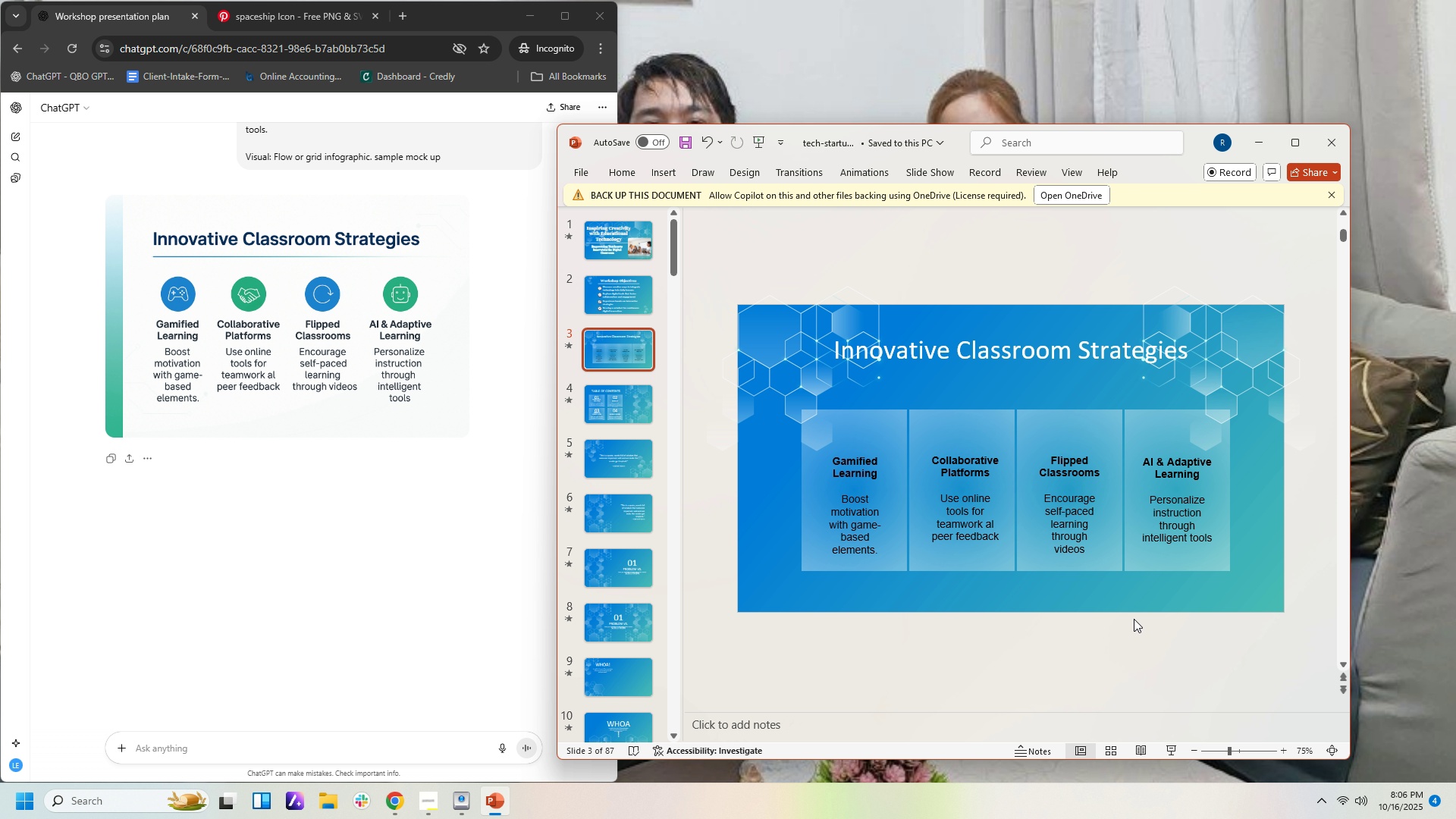 
left_click([1084, 507])
 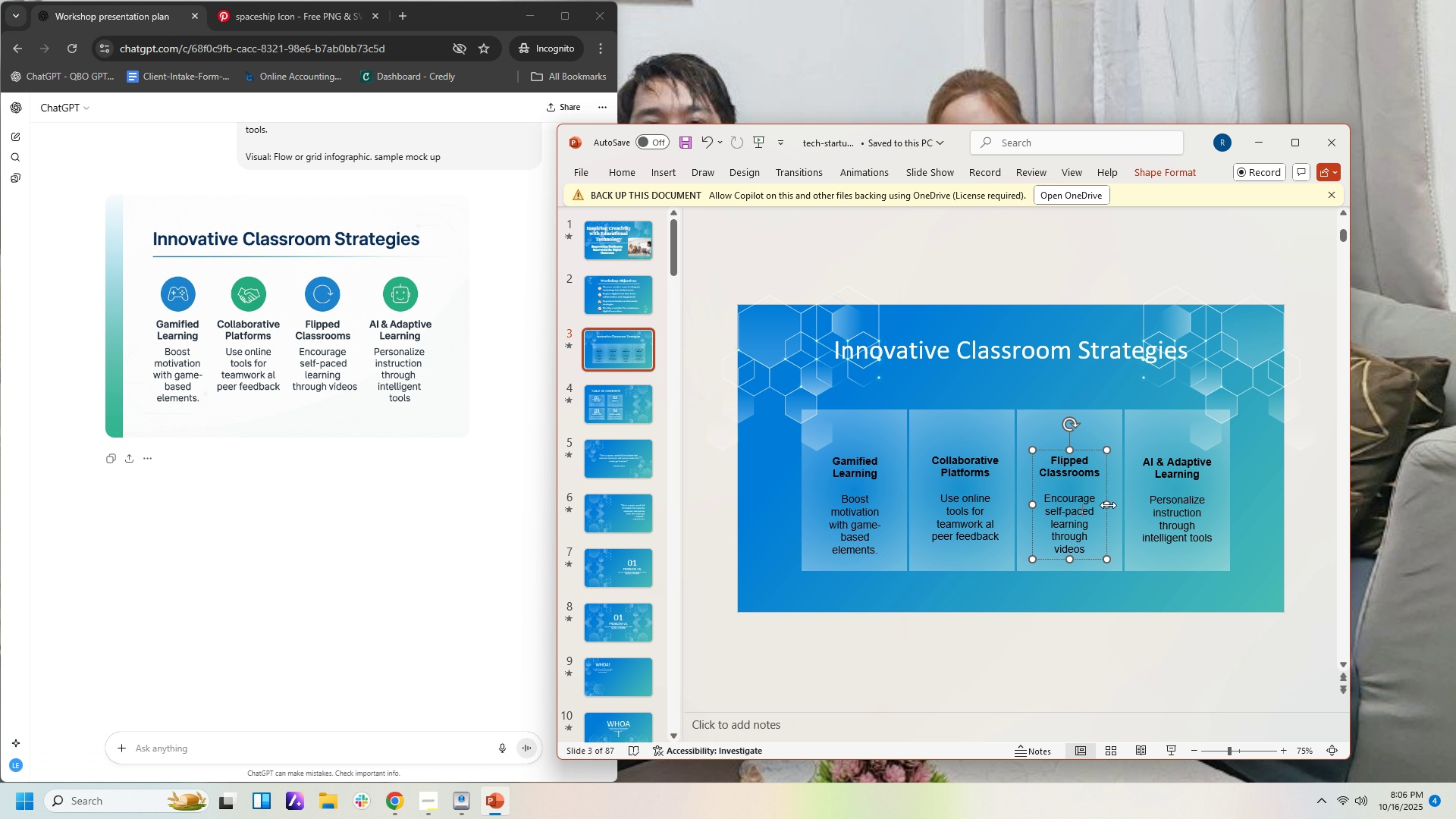 
left_click_drag(start_coordinate=[1108, 505], to_coordinate=[1112, 502])
 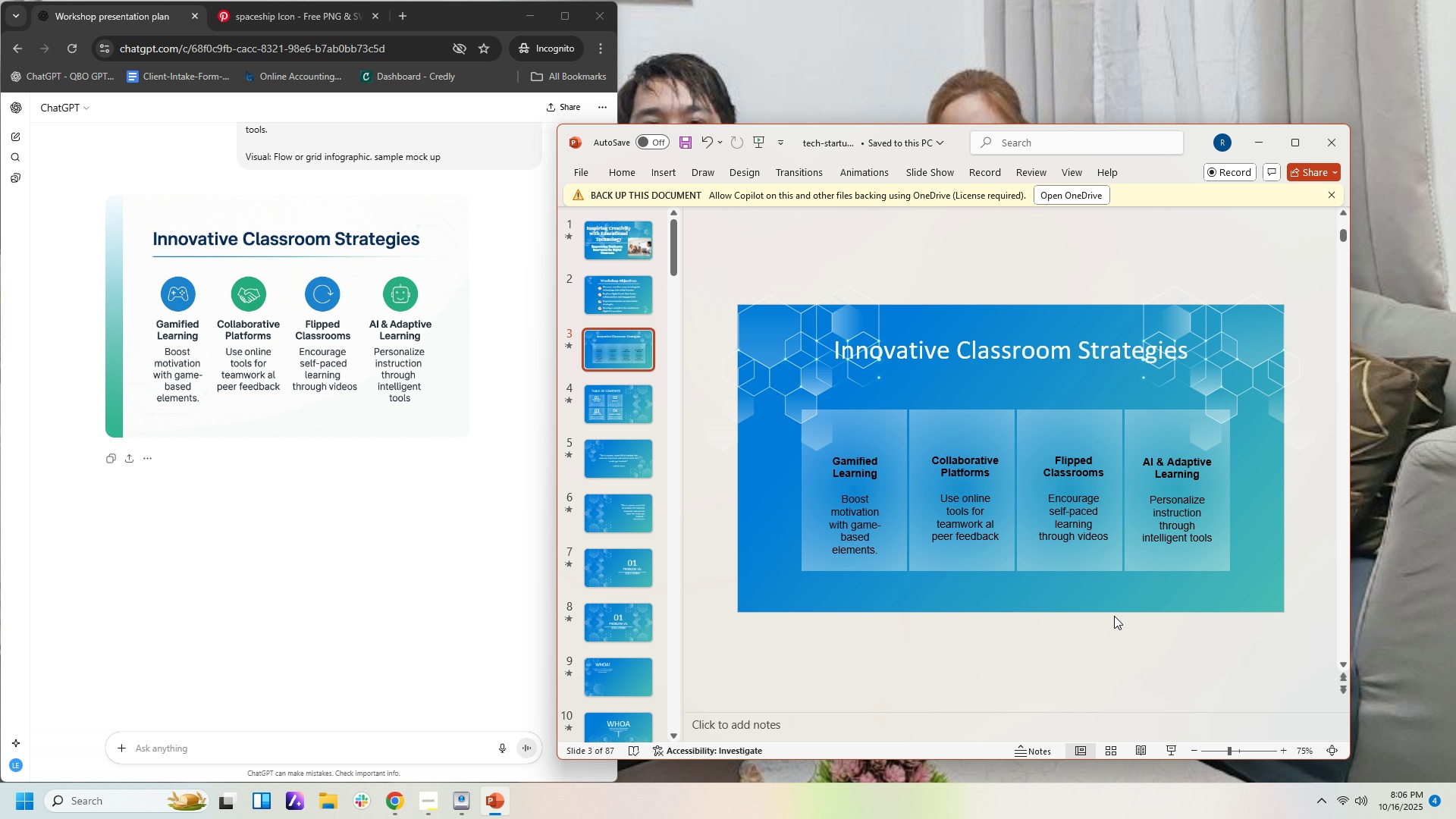 
left_click([1114, 616])
 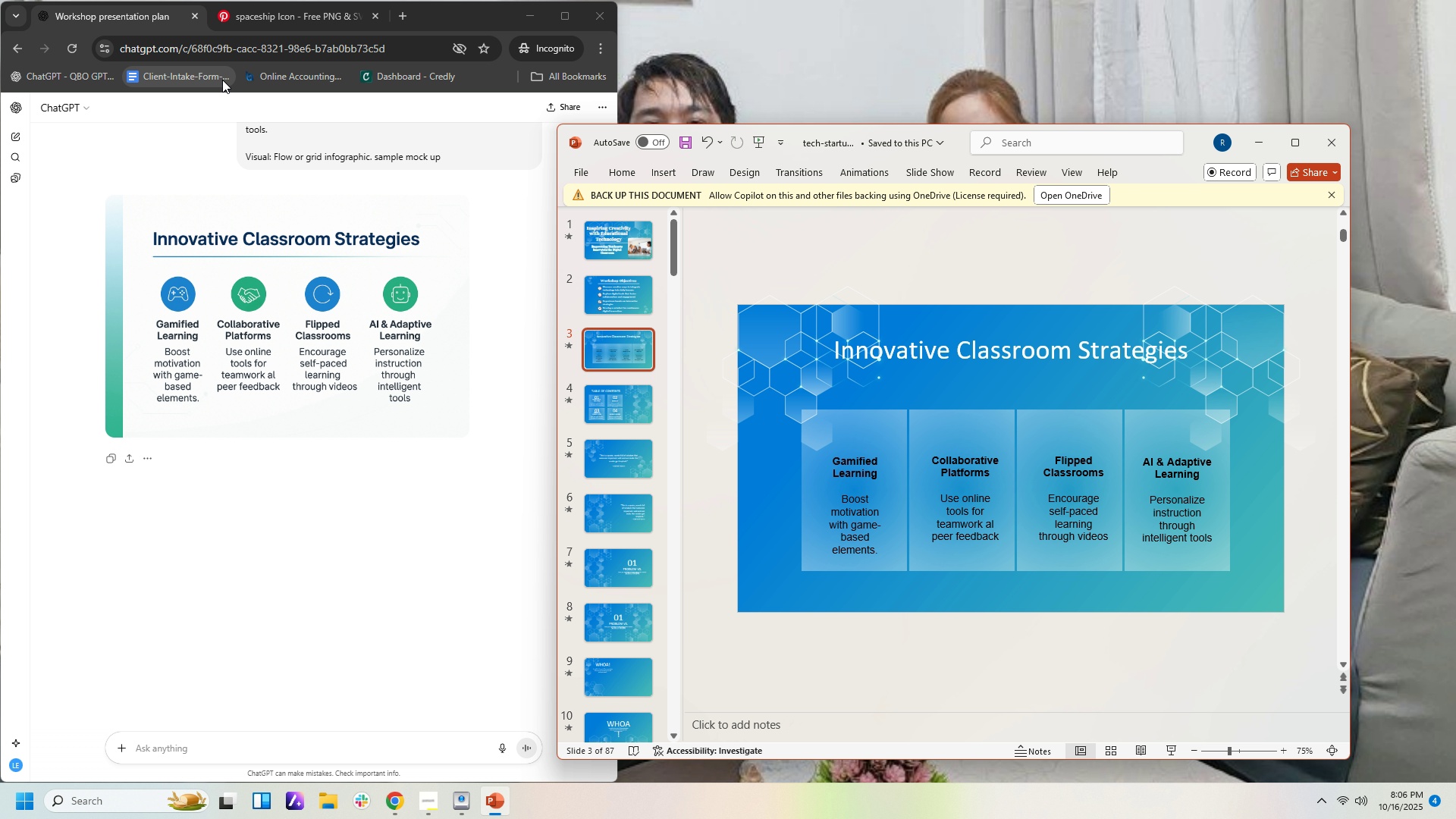 
left_click([317, 16])
 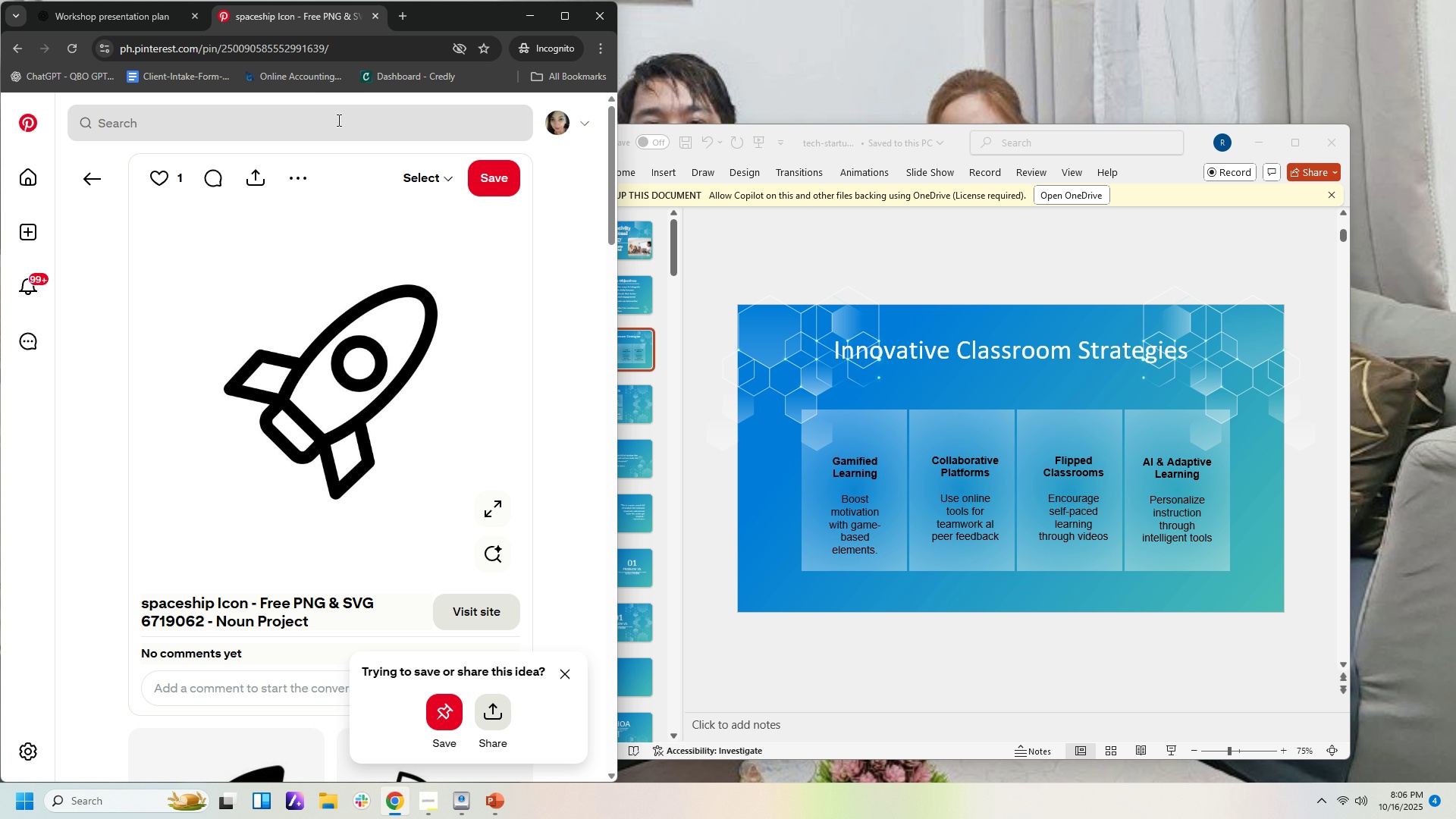 
left_click([337, 120])
 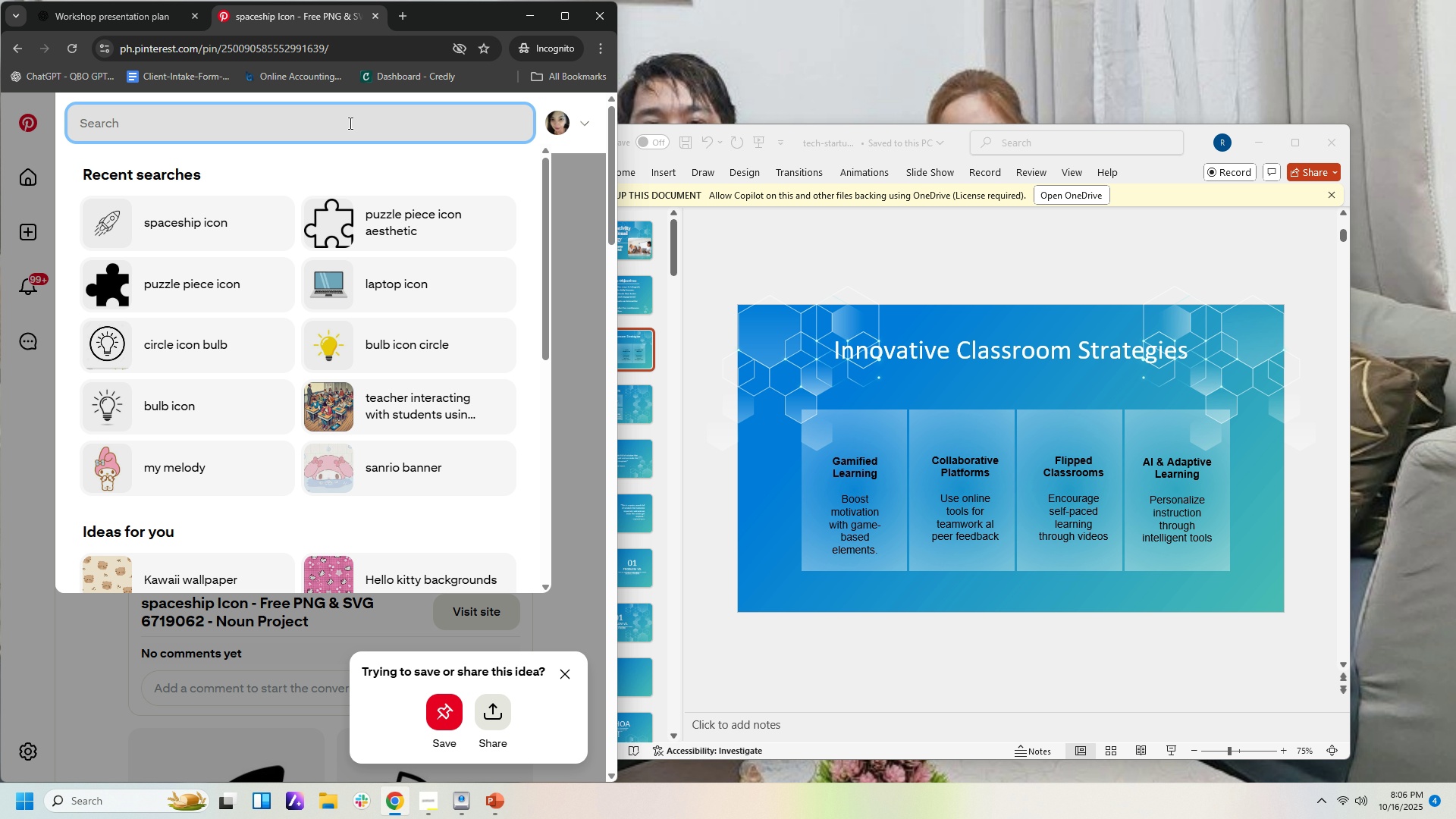 
key(Backspace)
key(Backspace)
key(Backspace)
type(game contoller i)
key(Backspace)
key(Backspace)
key(Backspace)
key(Backspace)
key(Backspace)
key(Backspace)
key(Backspace)
type(roller icon)
 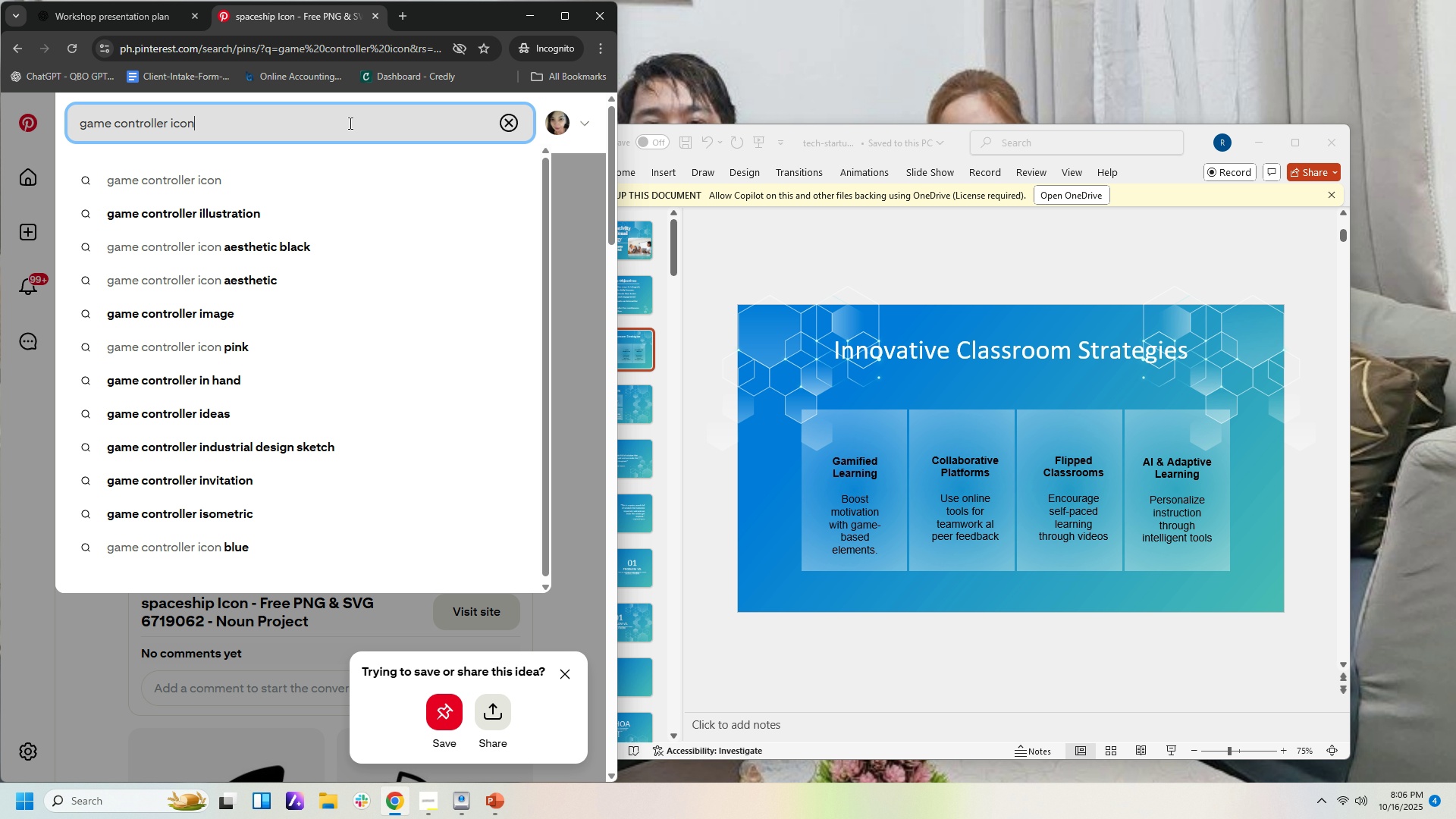 
key(Enter)
 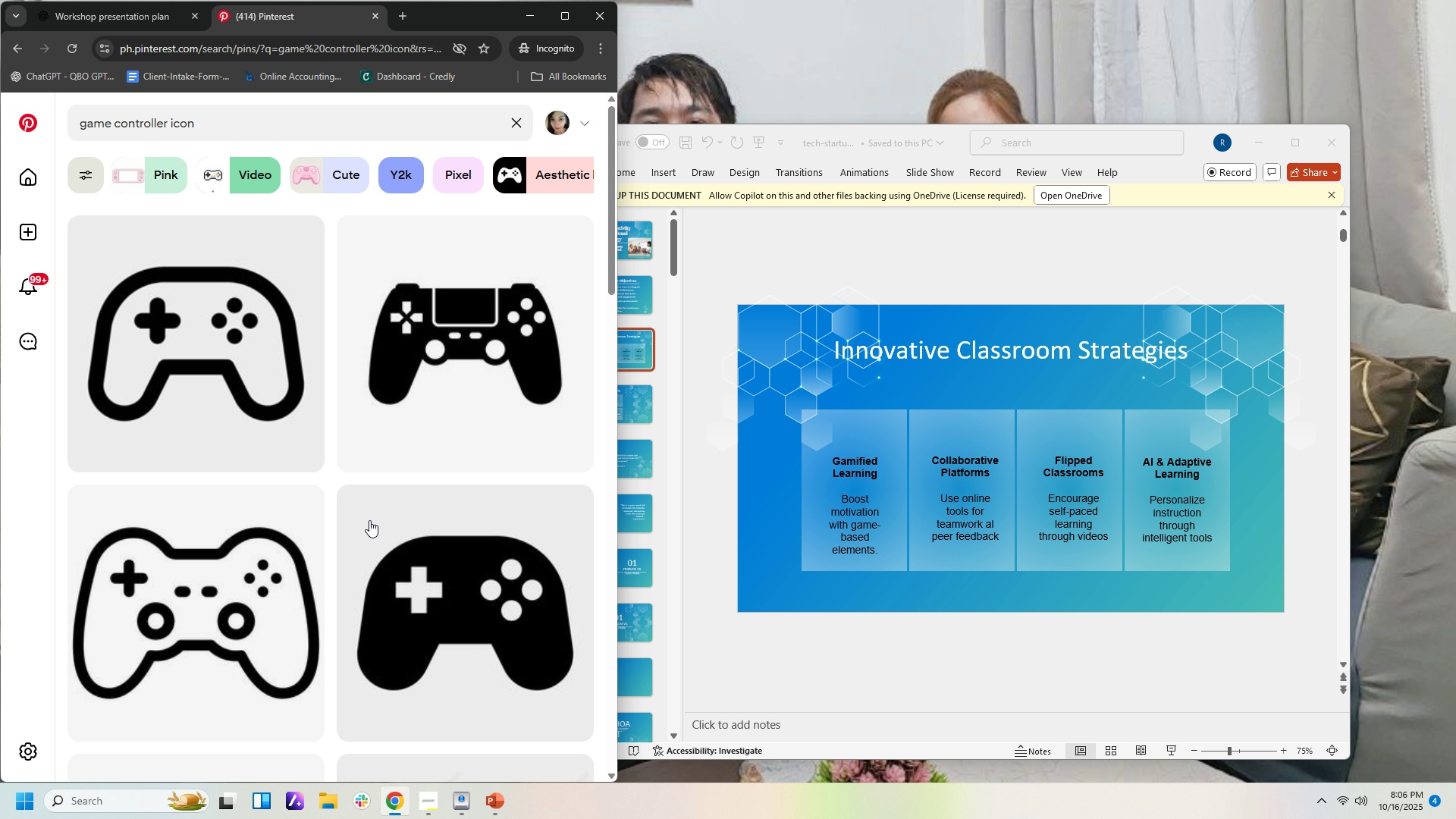 
left_click([217, 599])
 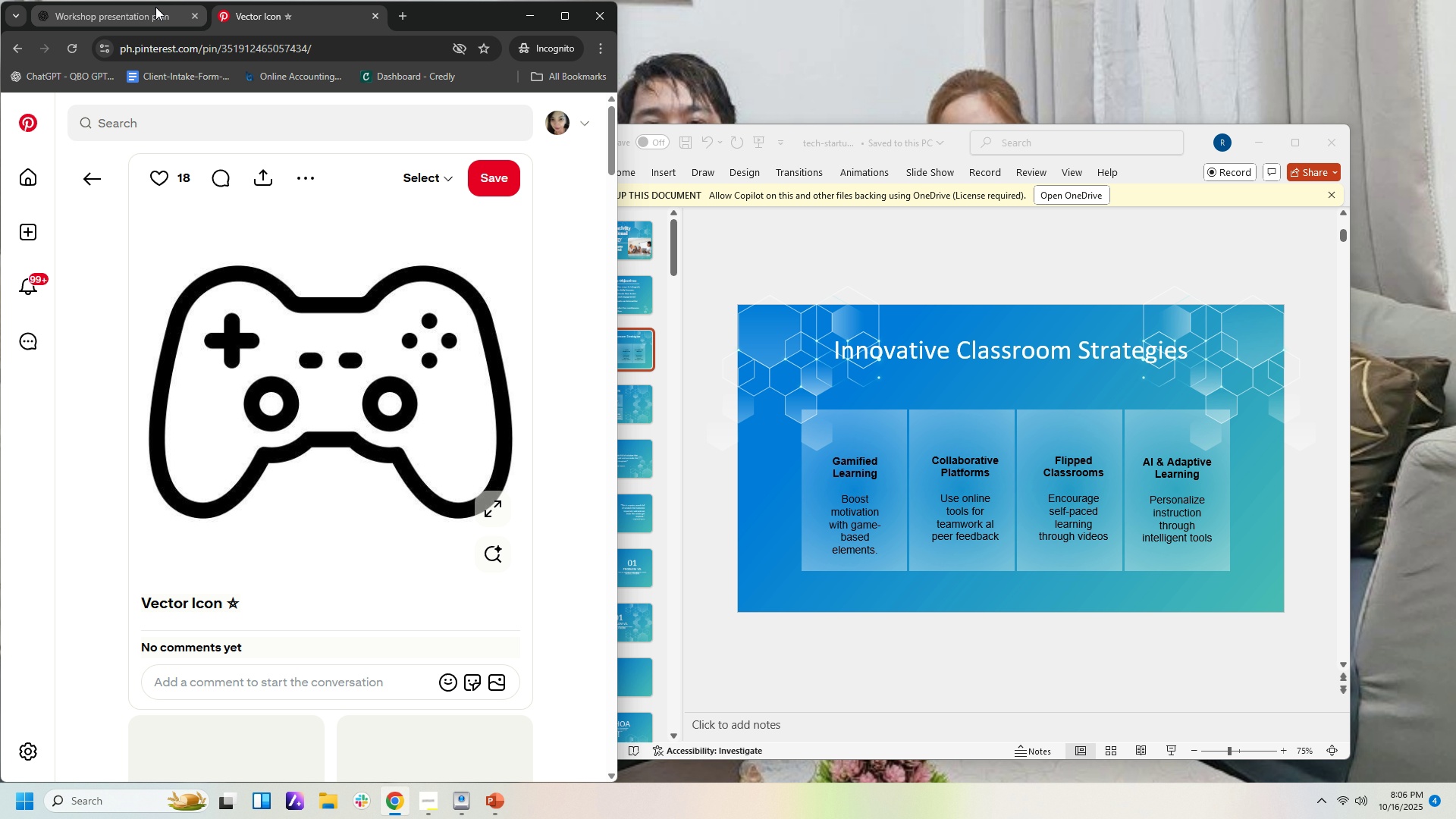 
left_click([152, 8])
 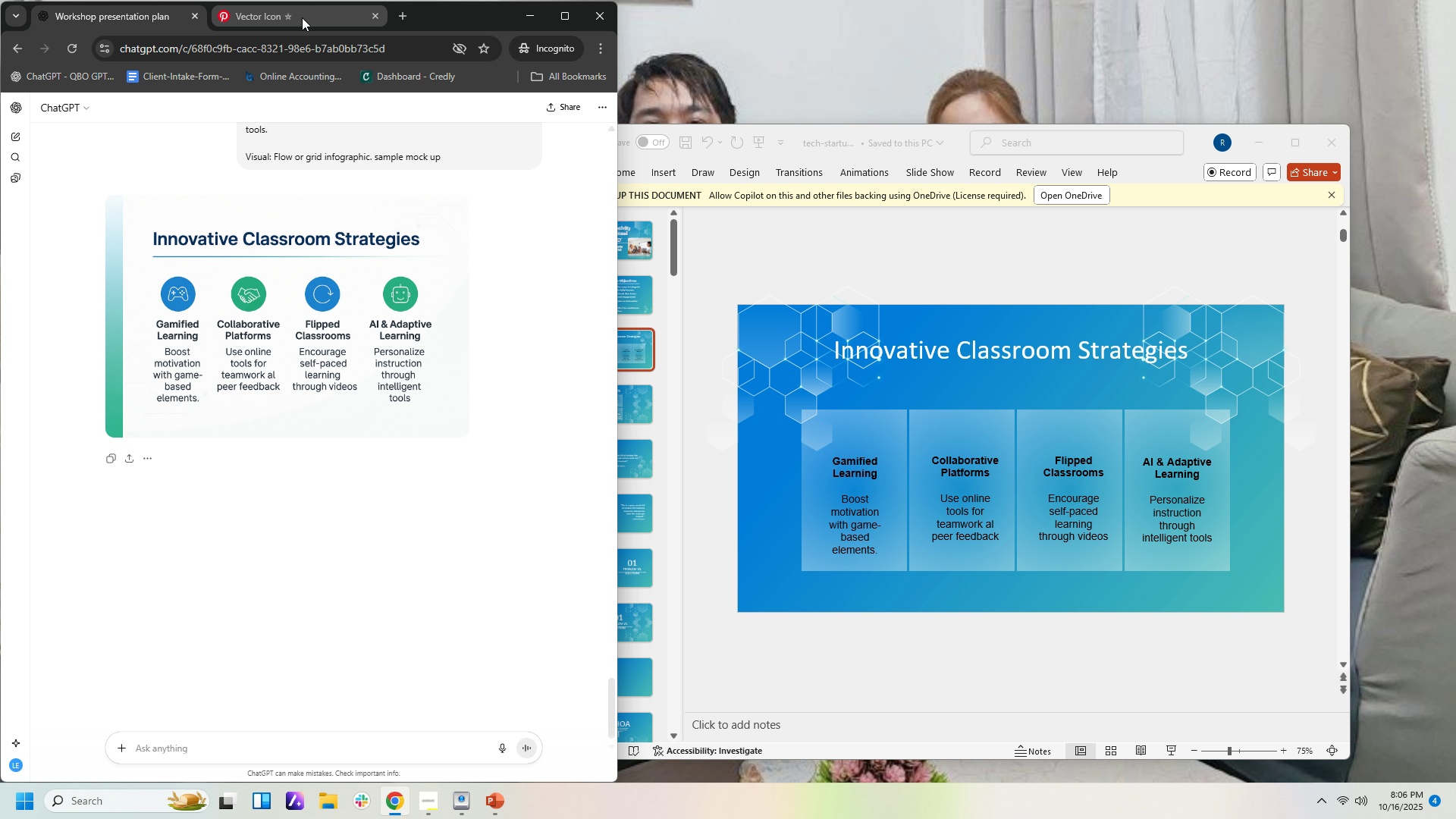 
left_click([303, 18])
 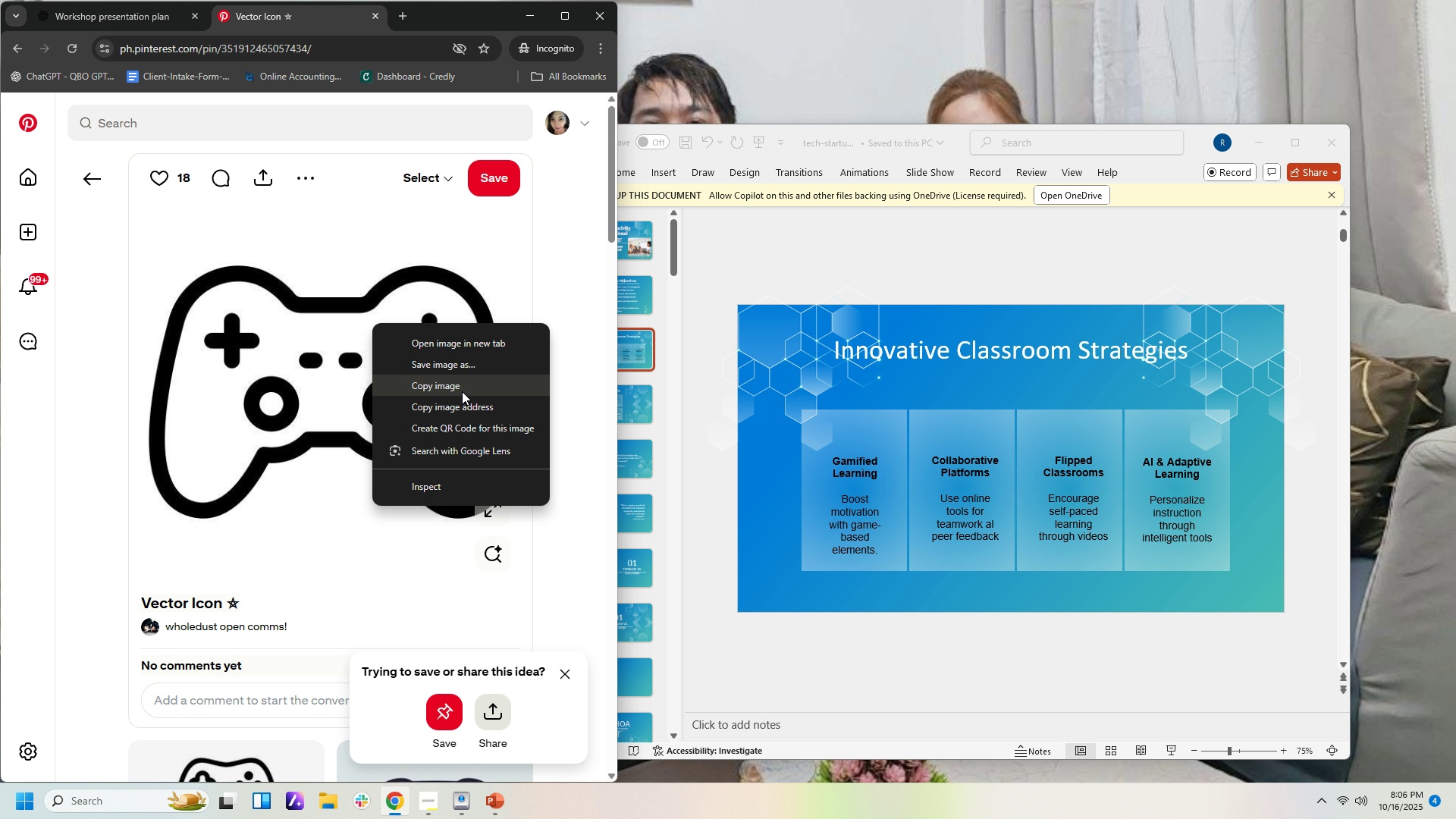 
wait(5.02)
 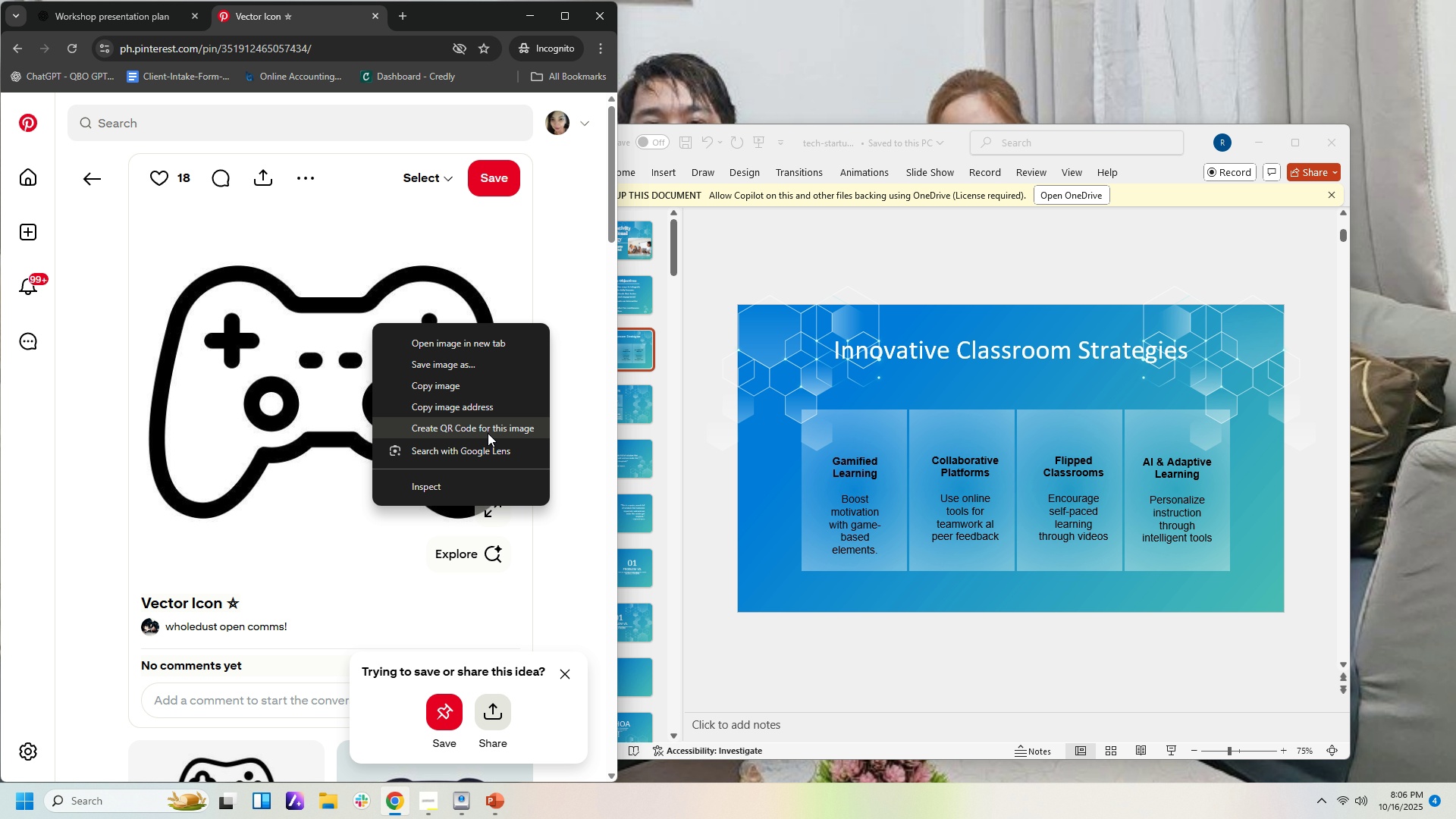 
left_click([462, 391])
 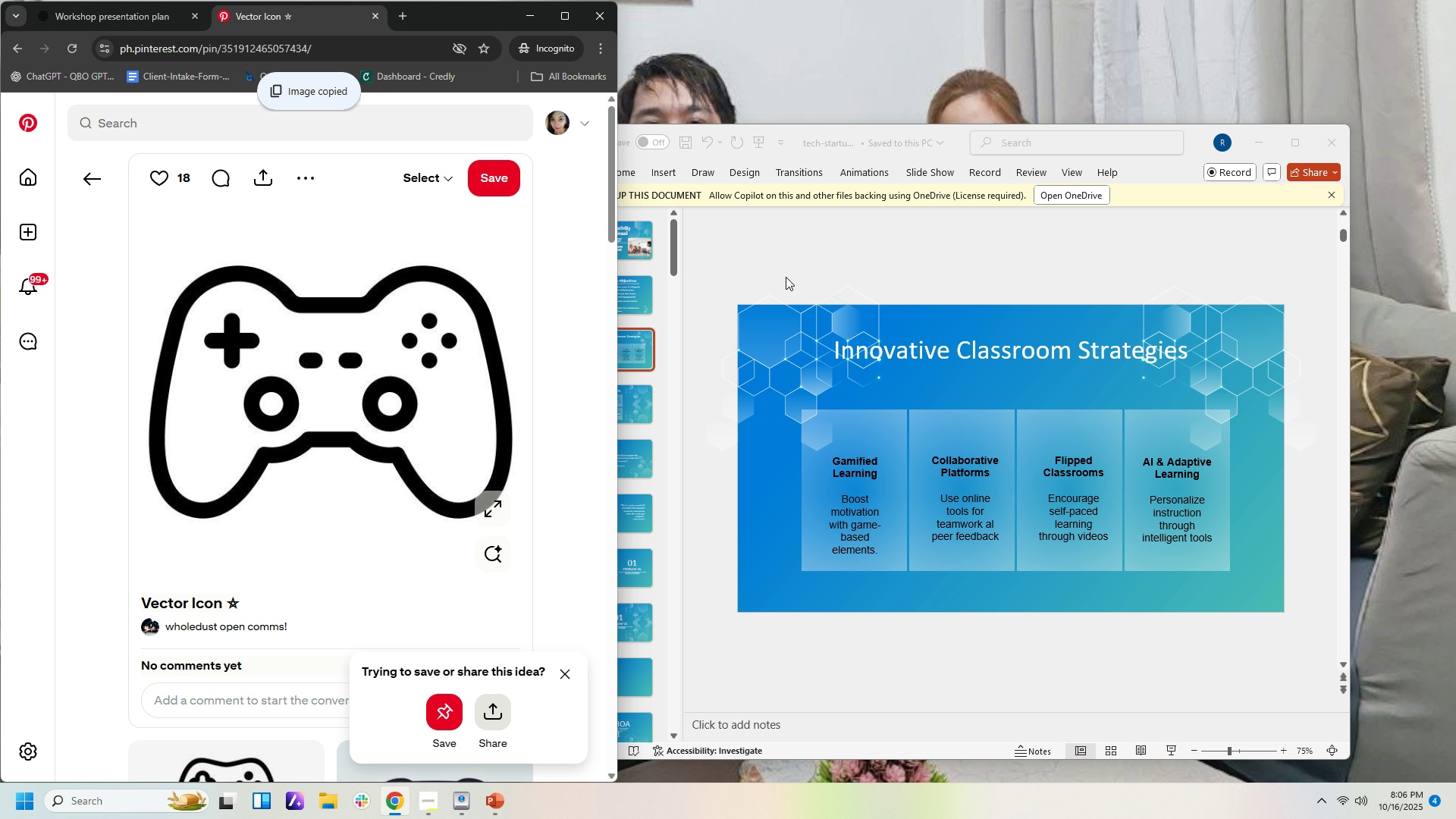 
right_click([785, 274])
 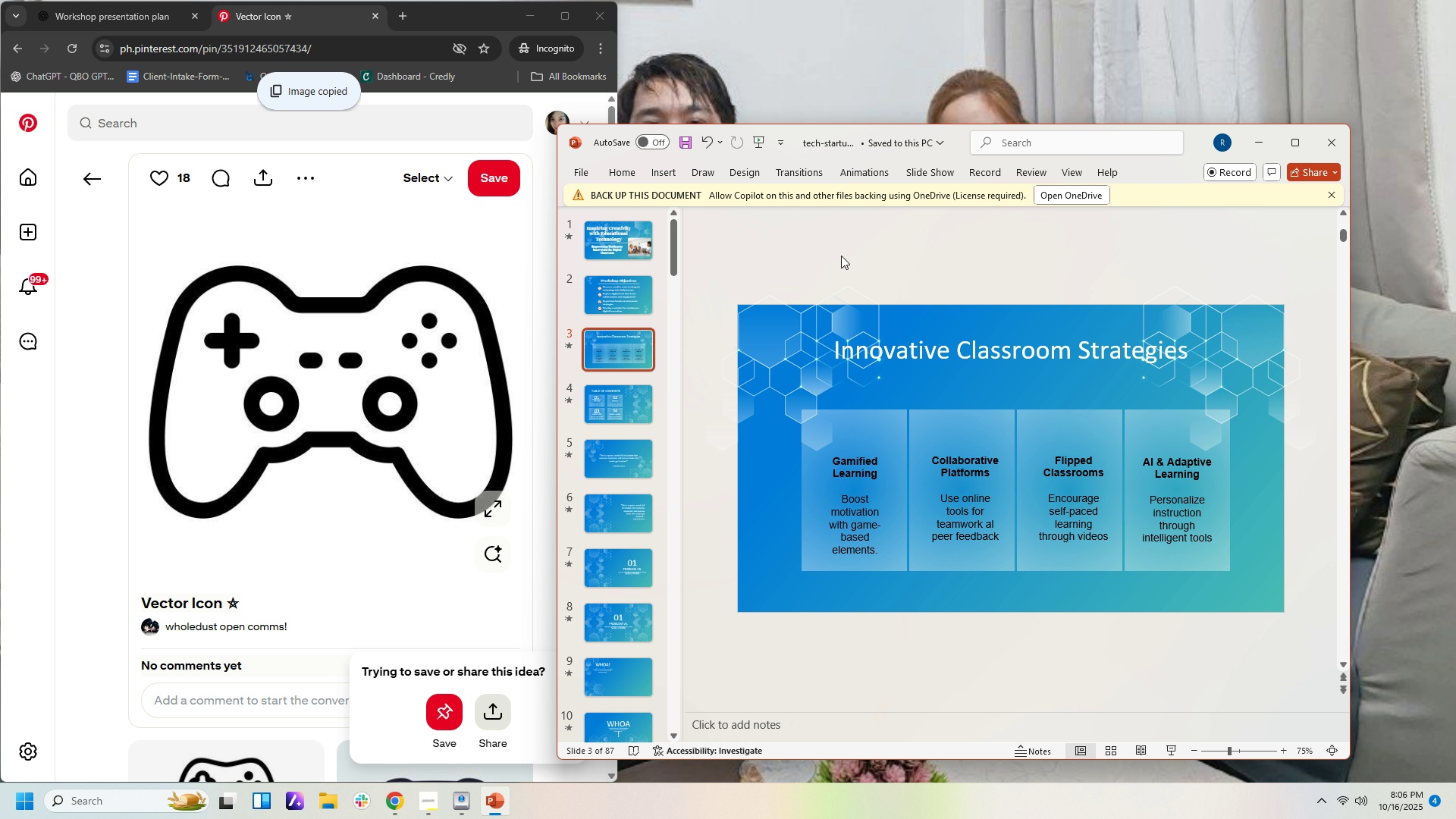 
right_click([841, 256])
 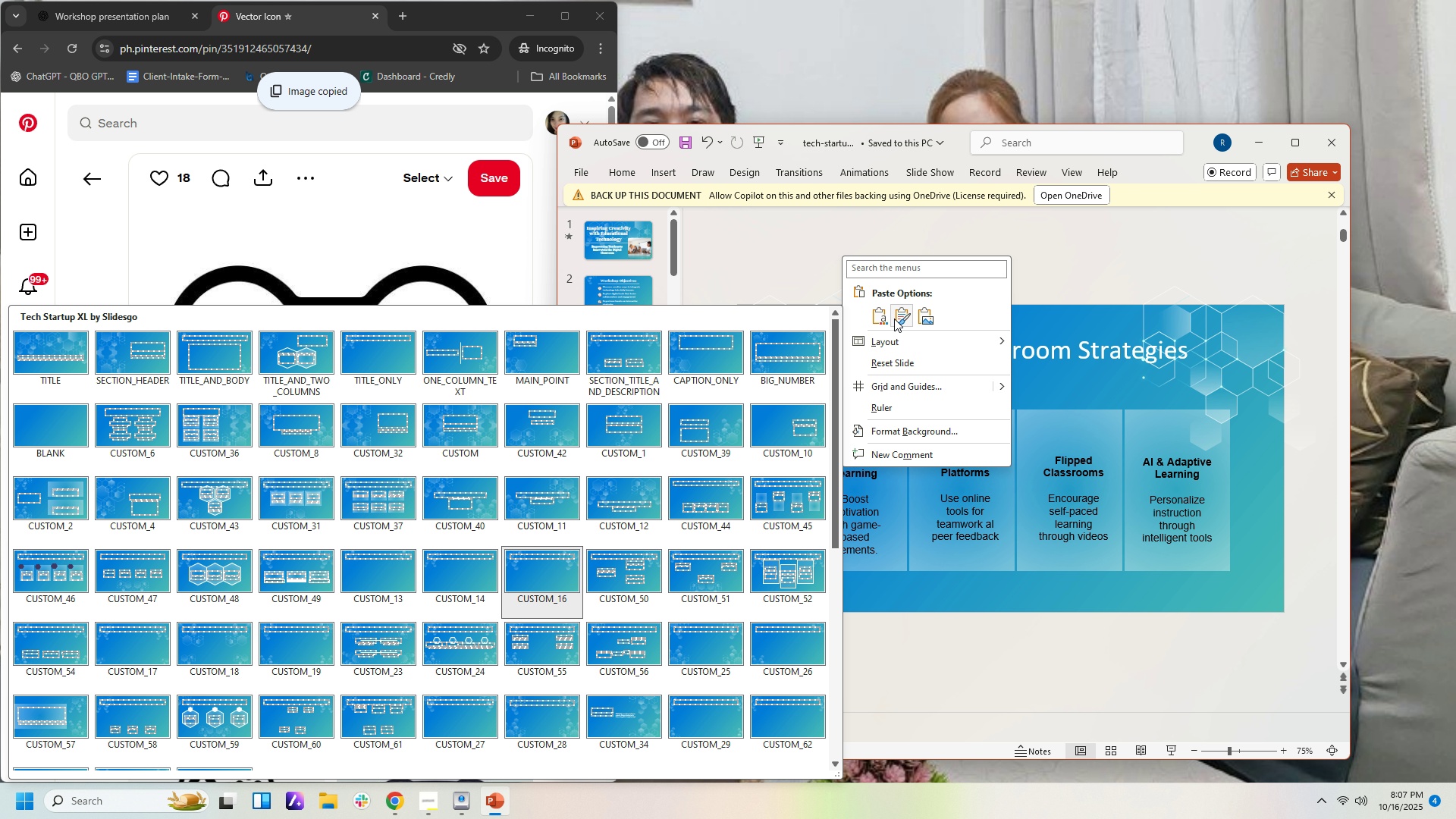 
left_click([899, 318])
 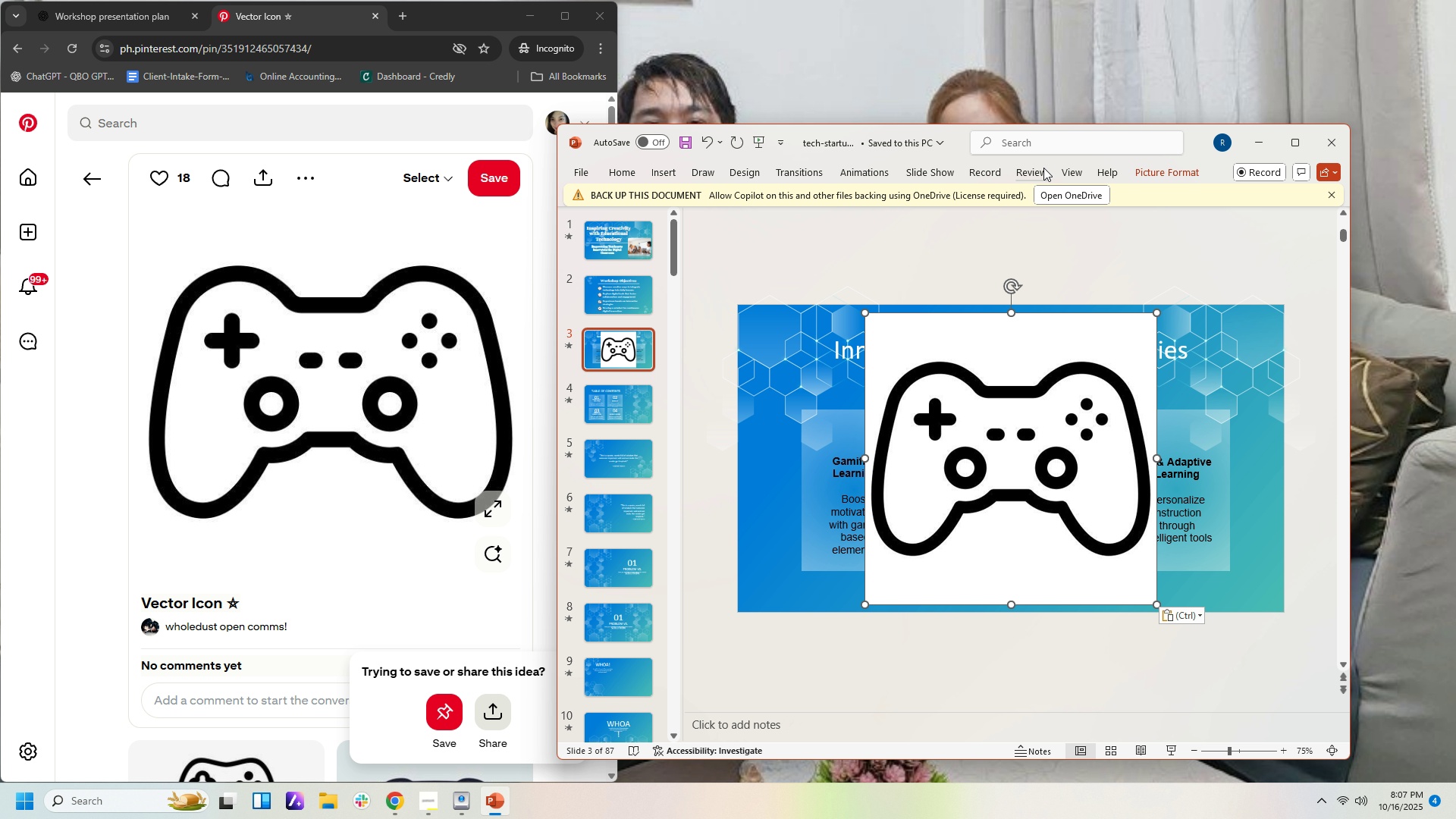 
left_click([1185, 178])
 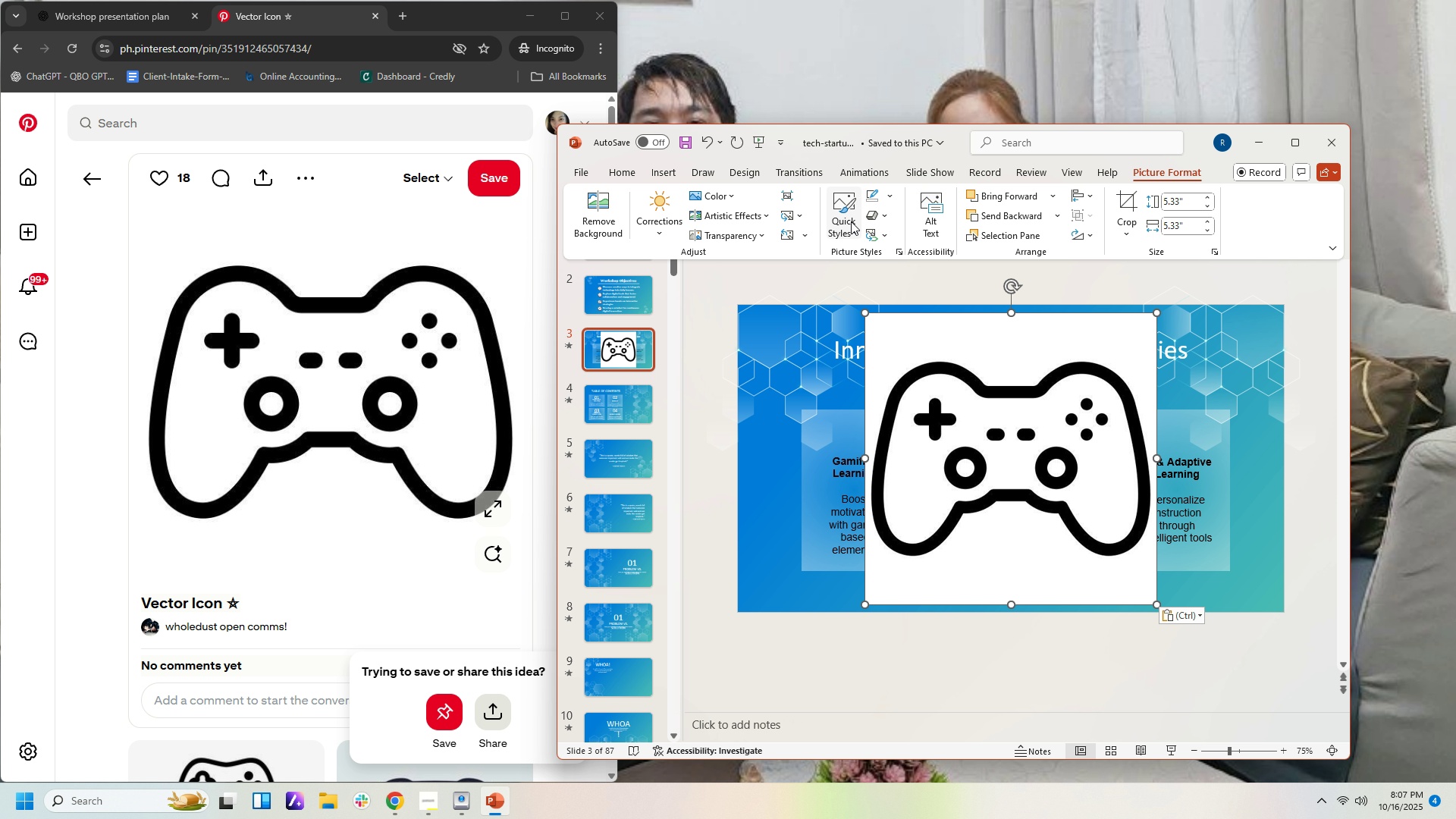 
left_click([851, 221])
 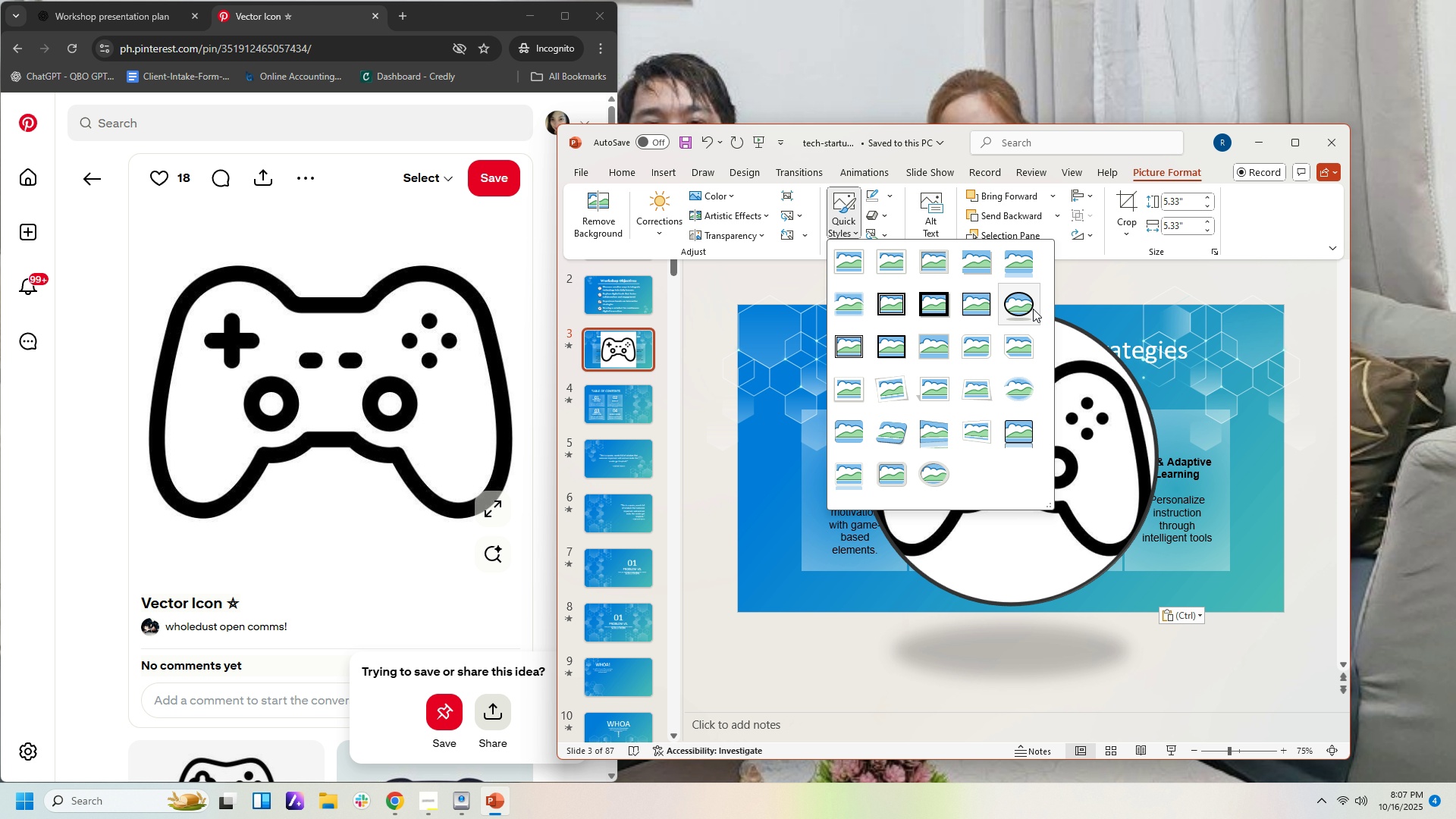 
left_click([1033, 309])
 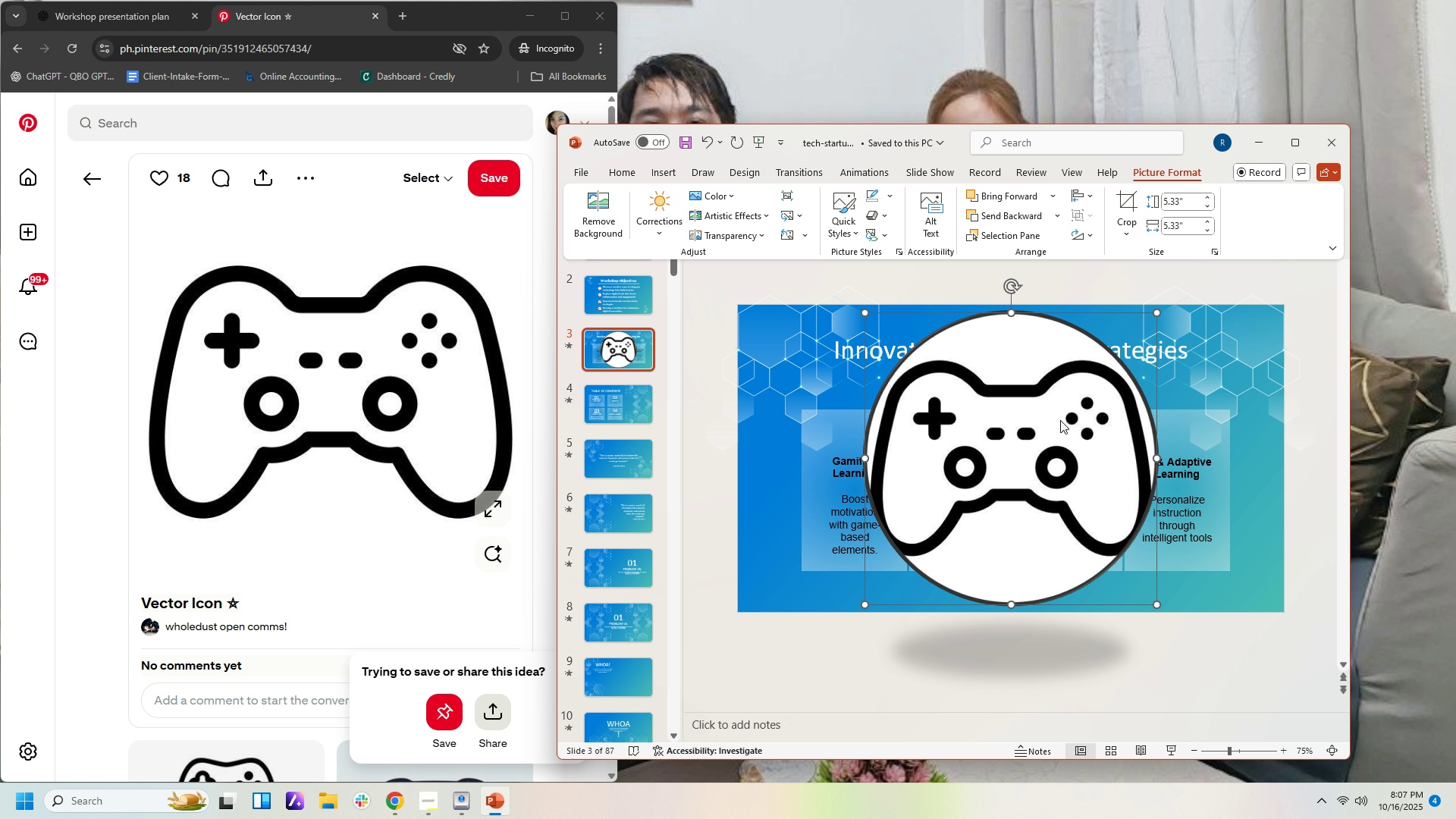 
left_click([1062, 421])
 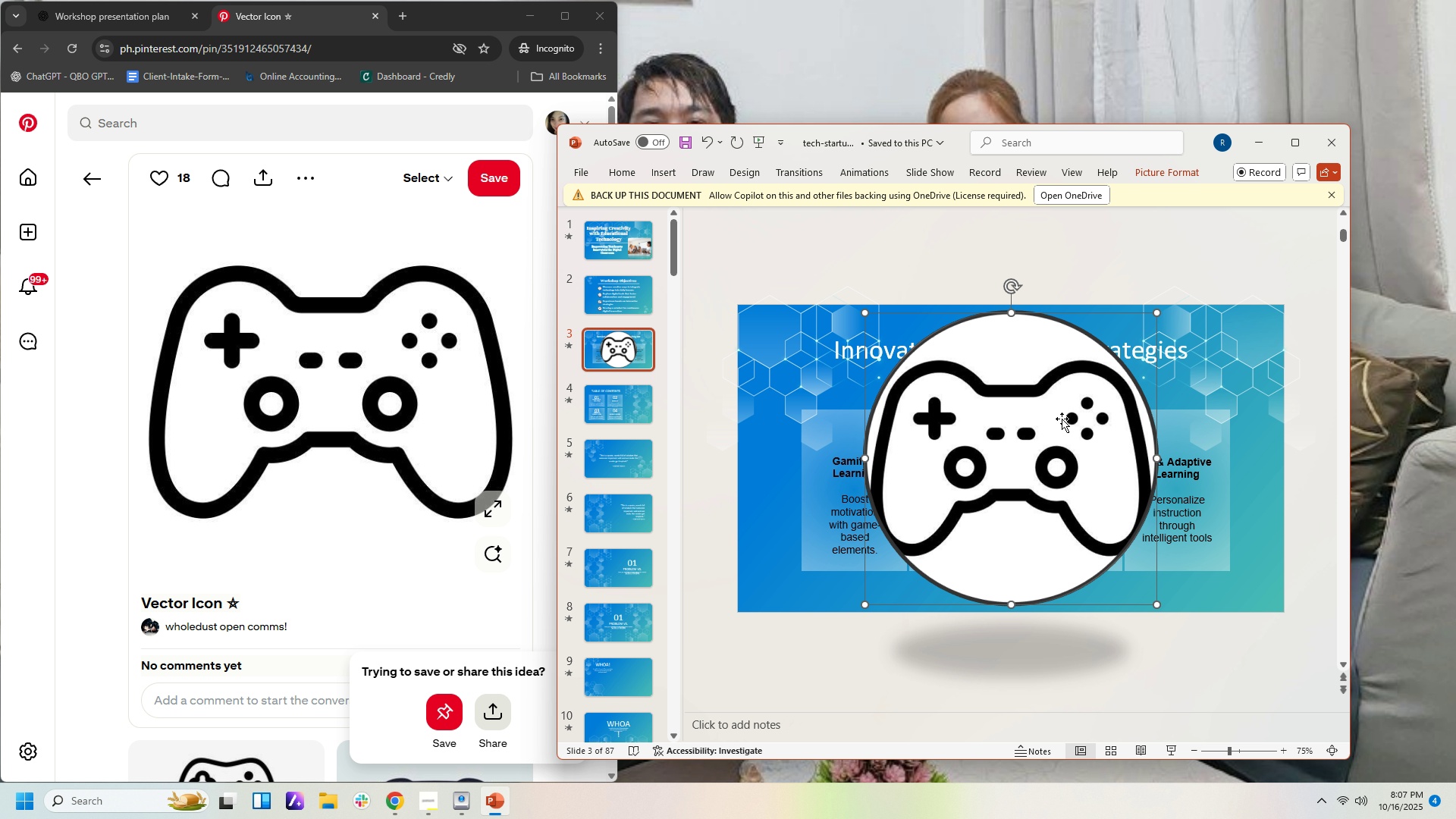 
key(Delete)
 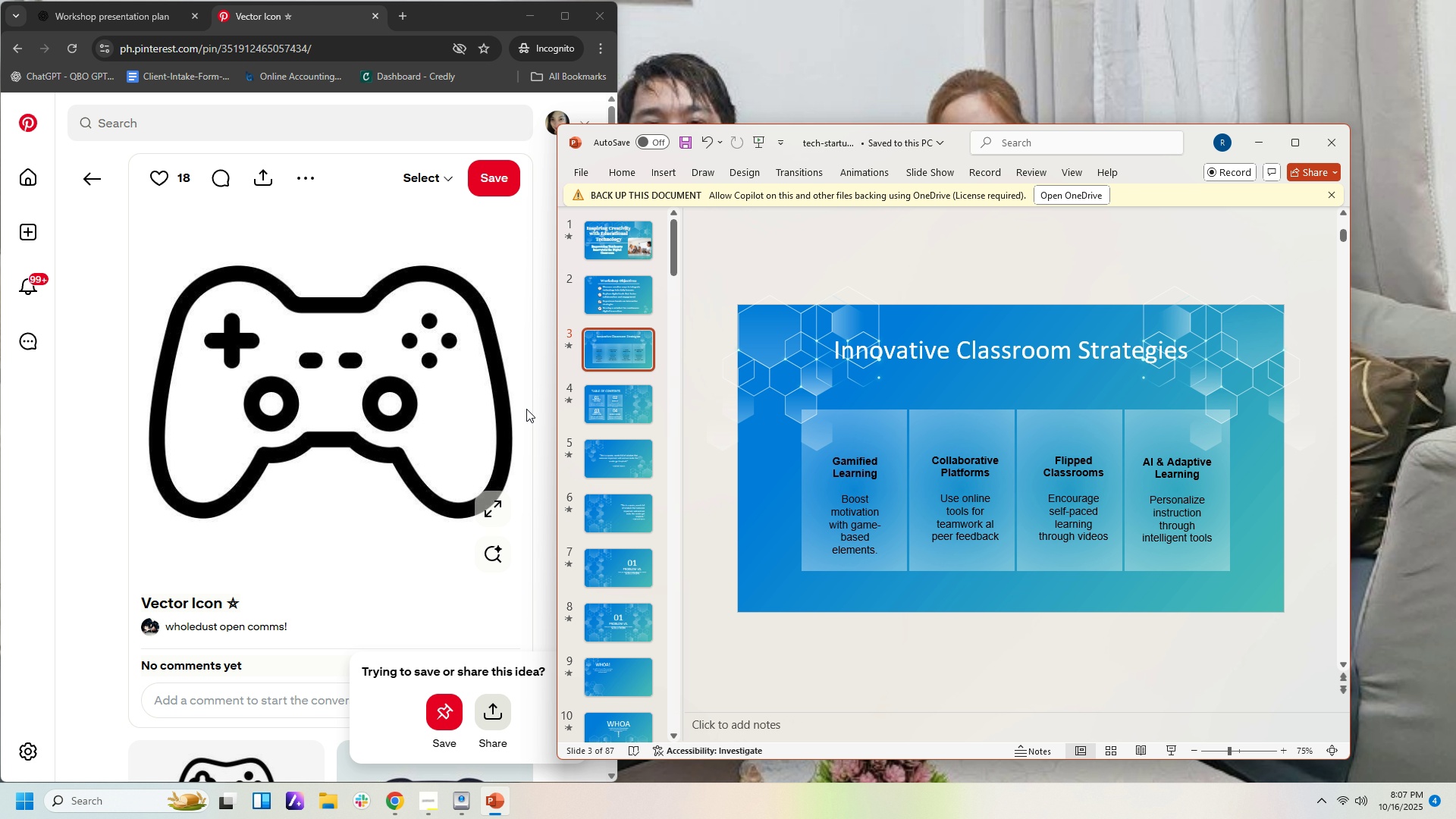 
scroll: coordinate [336, 460], scroll_direction: down, amount: 21.0
 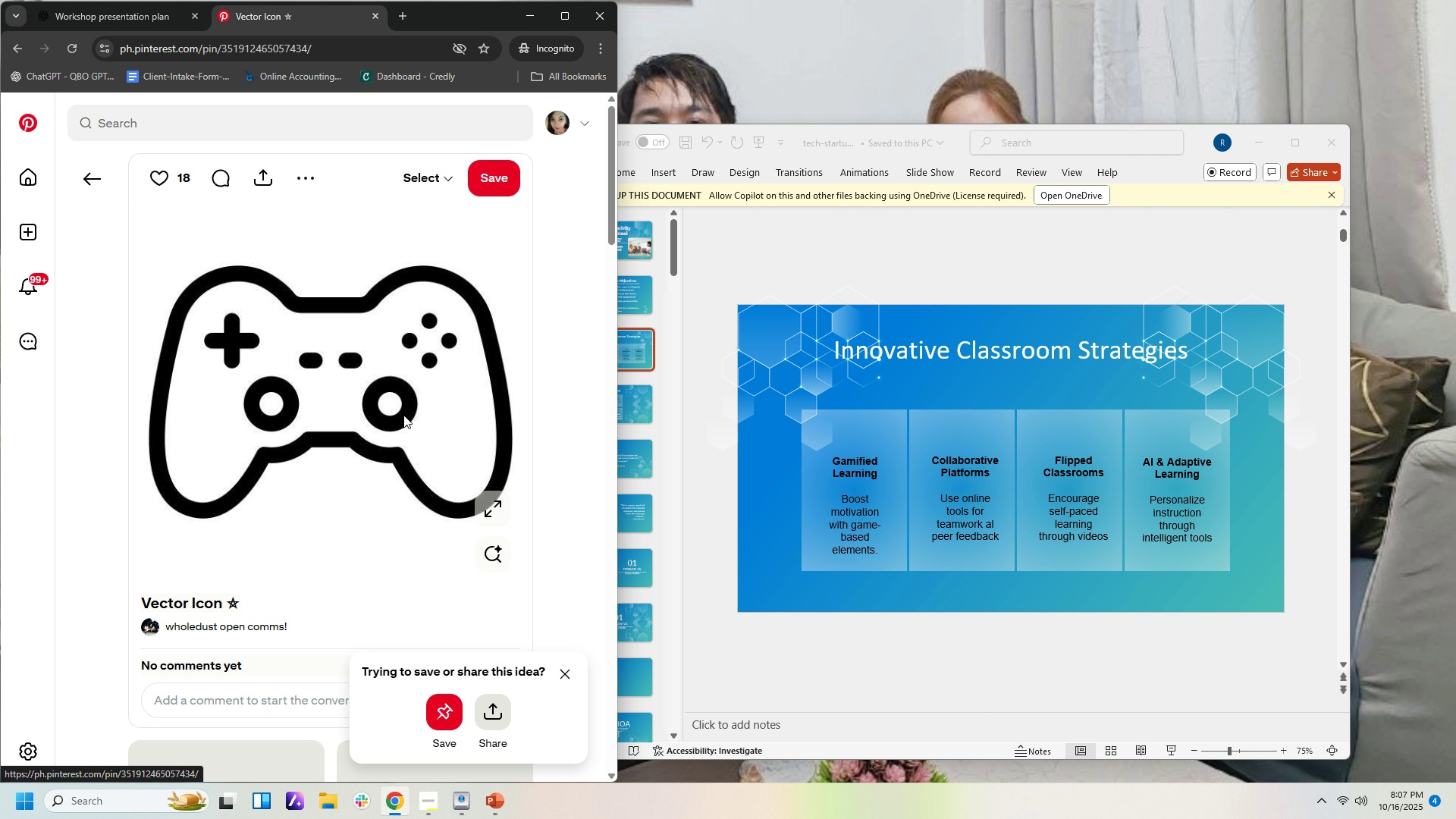 
scroll: coordinate [345, 427], scroll_direction: down, amount: 32.0
 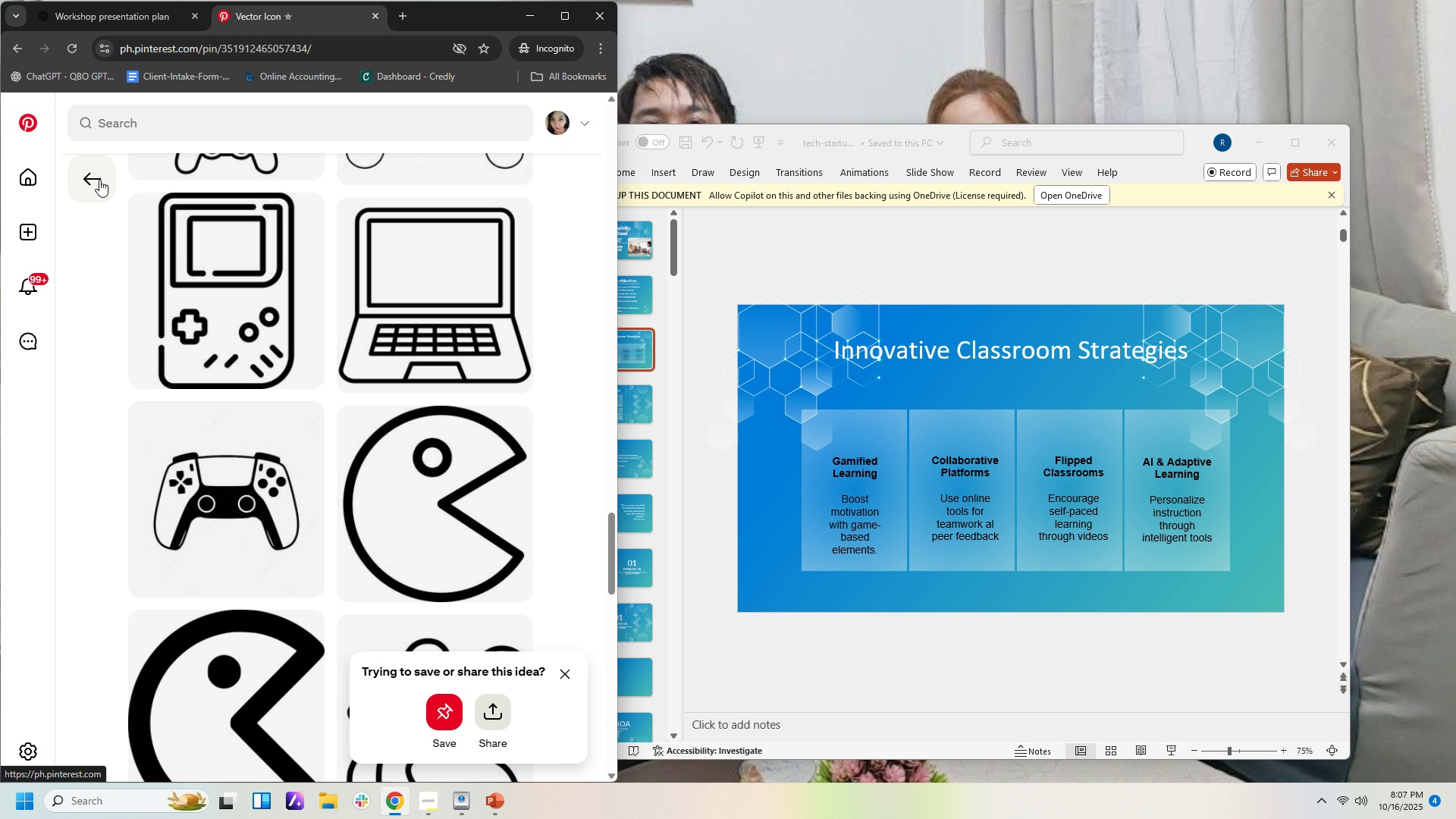 
double_click([99, 180])
 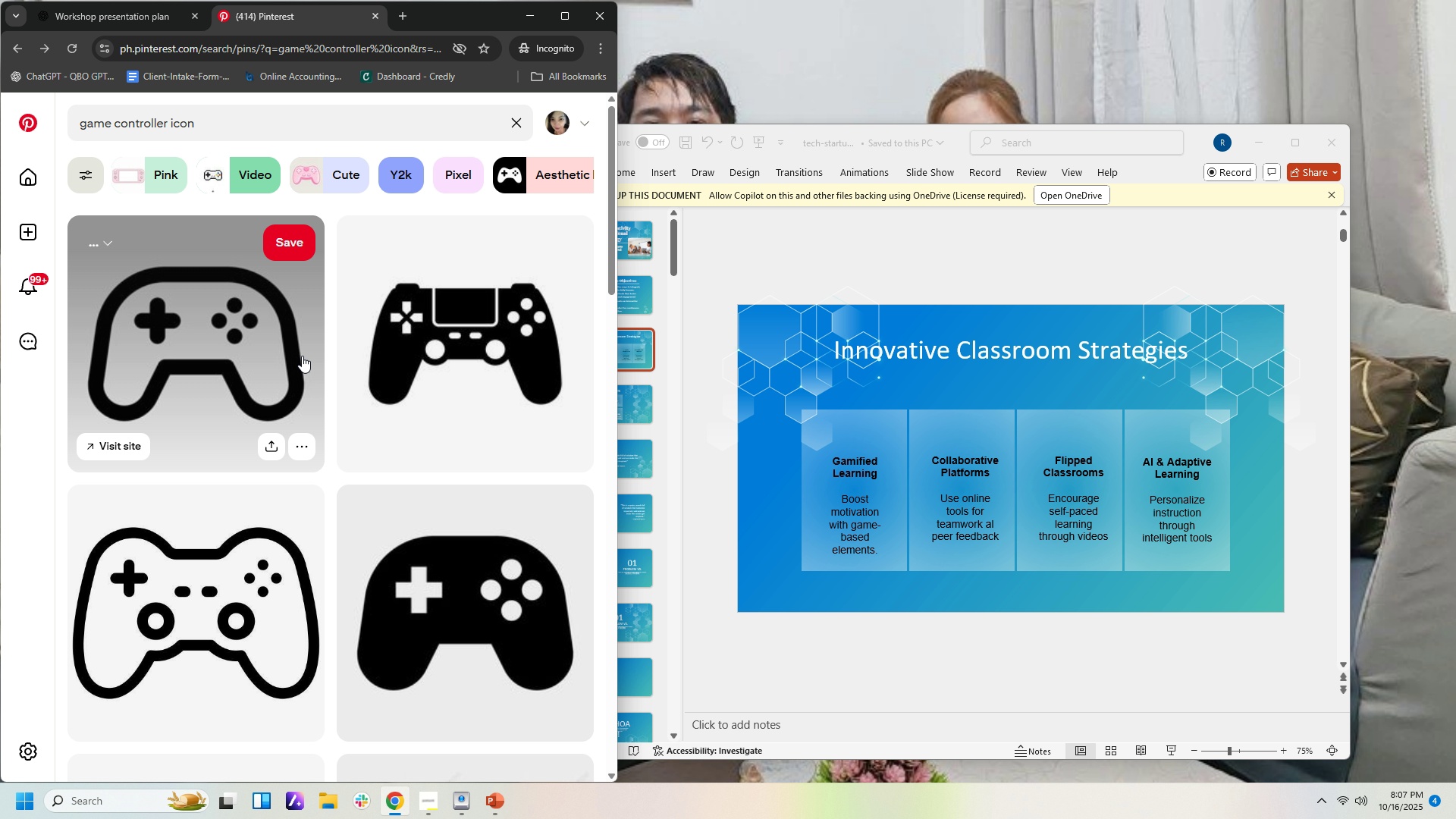 
scroll: coordinate [378, 409], scroll_direction: down, amount: 31.0
 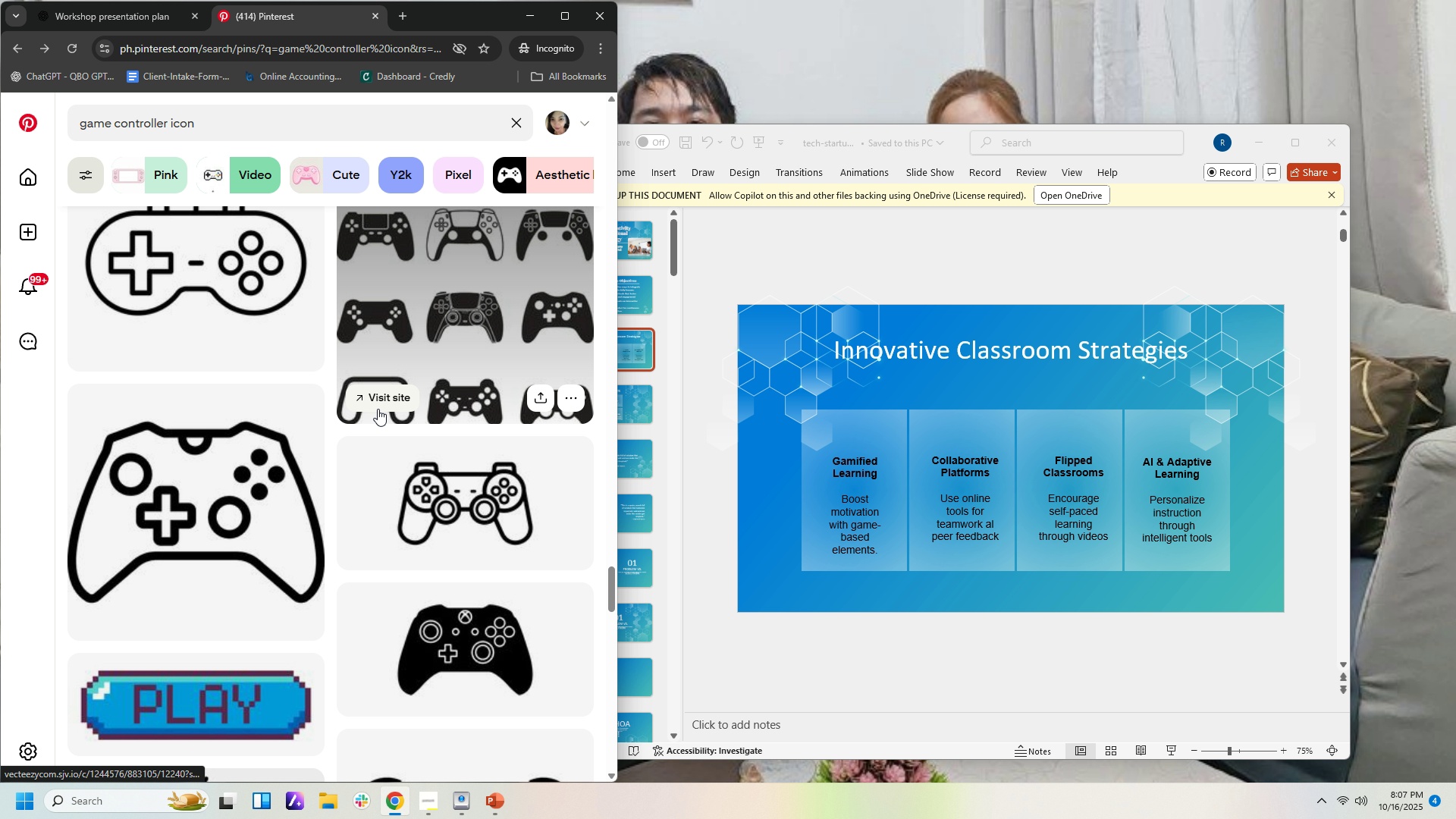 
left_click([529, 473])
 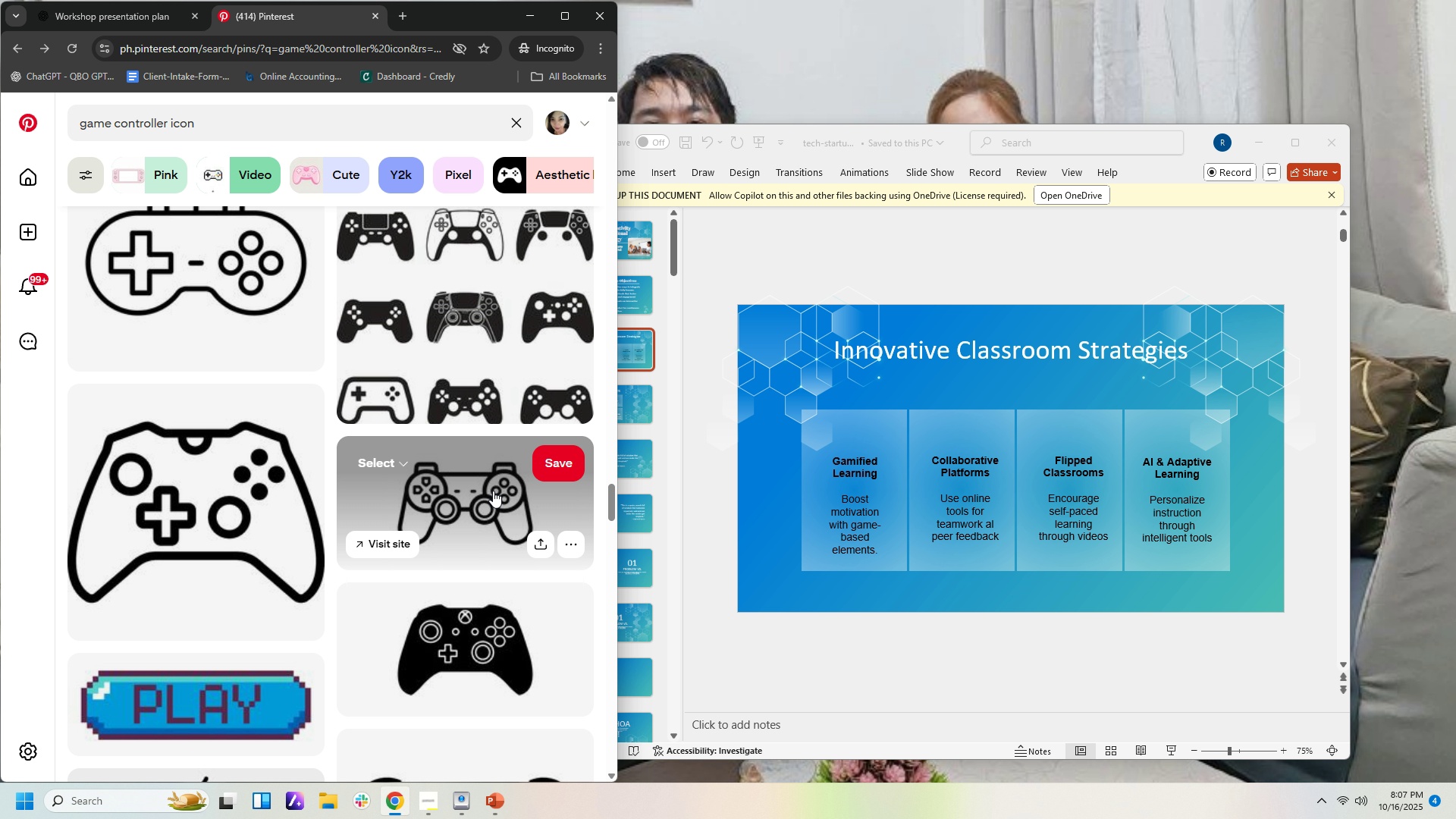 
left_click([493, 491])
 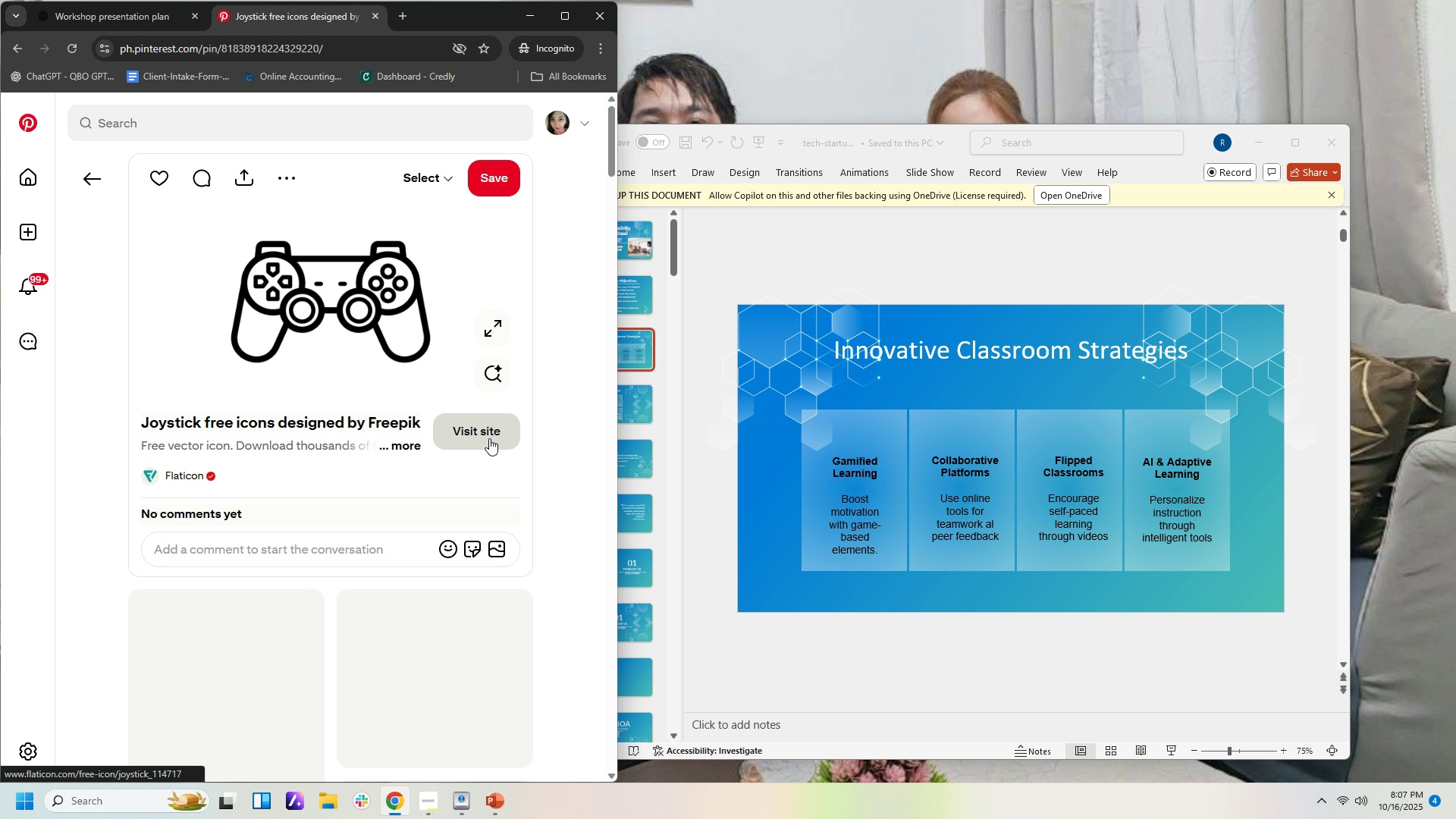 
scroll: coordinate [485, 439], scroll_direction: down, amount: 9.0
 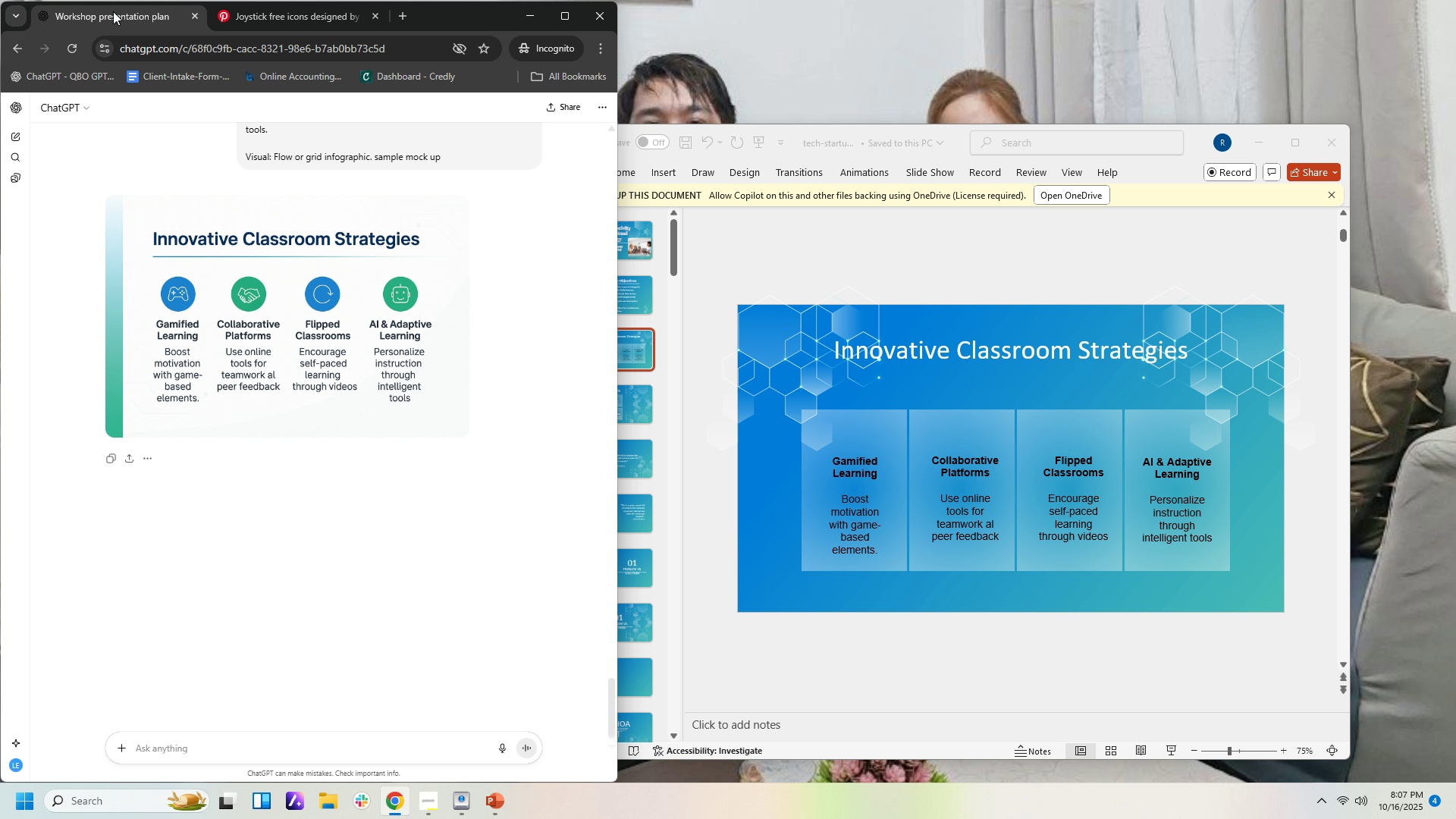 
left_click([300, 16])
 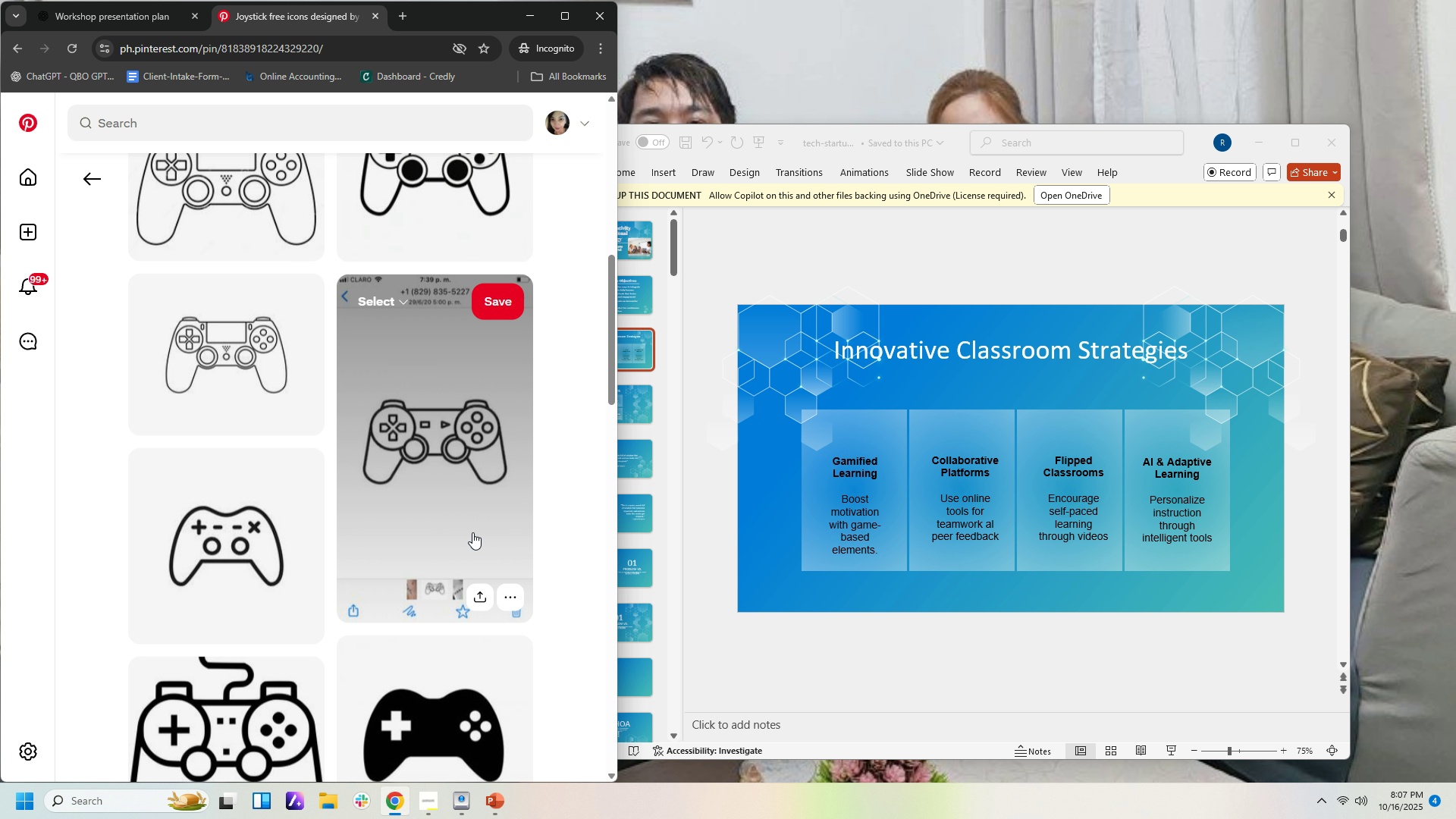 
scroll: coordinate [526, 487], scroll_direction: down, amount: 24.0
 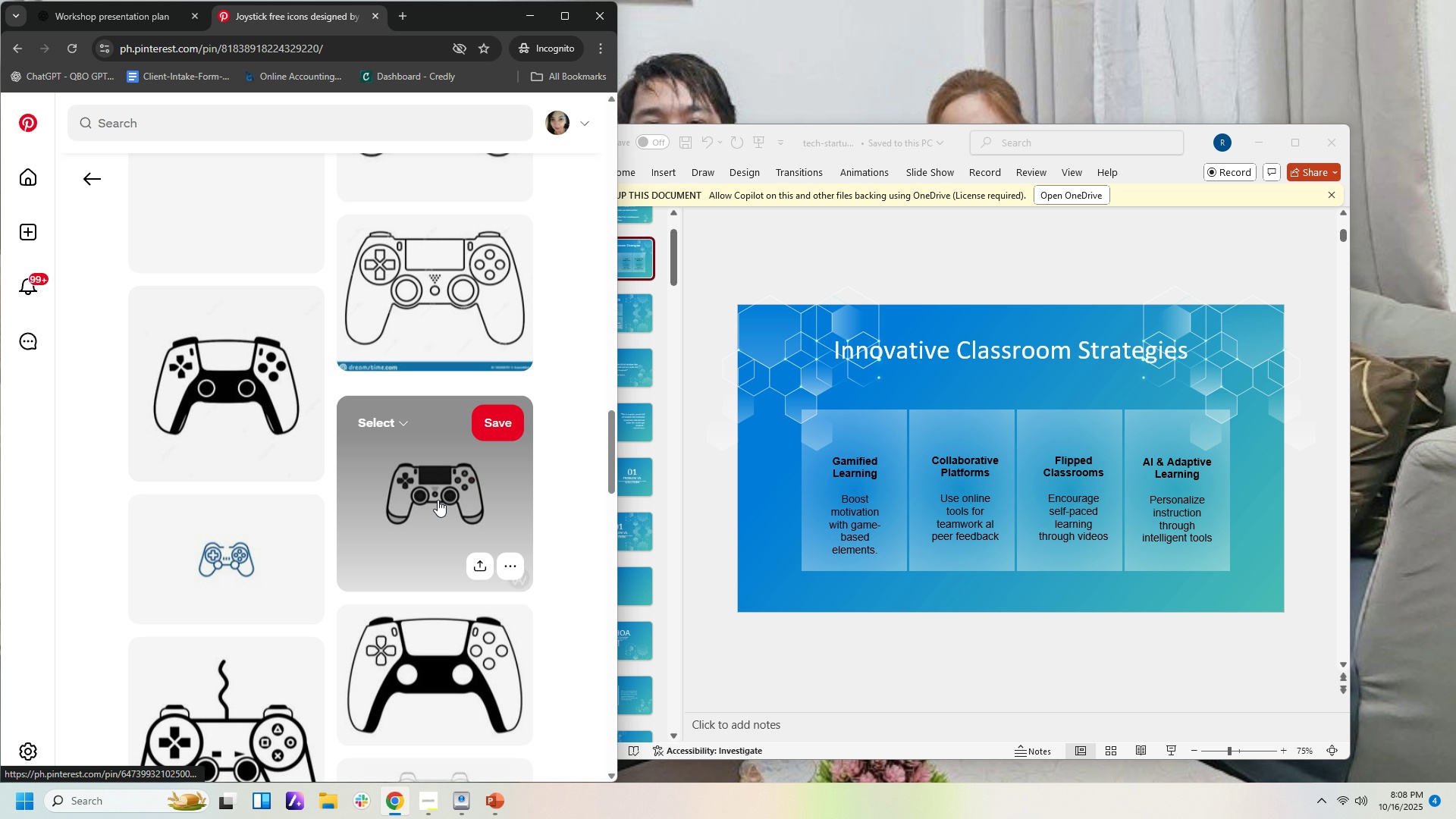 
wait(5.9)
 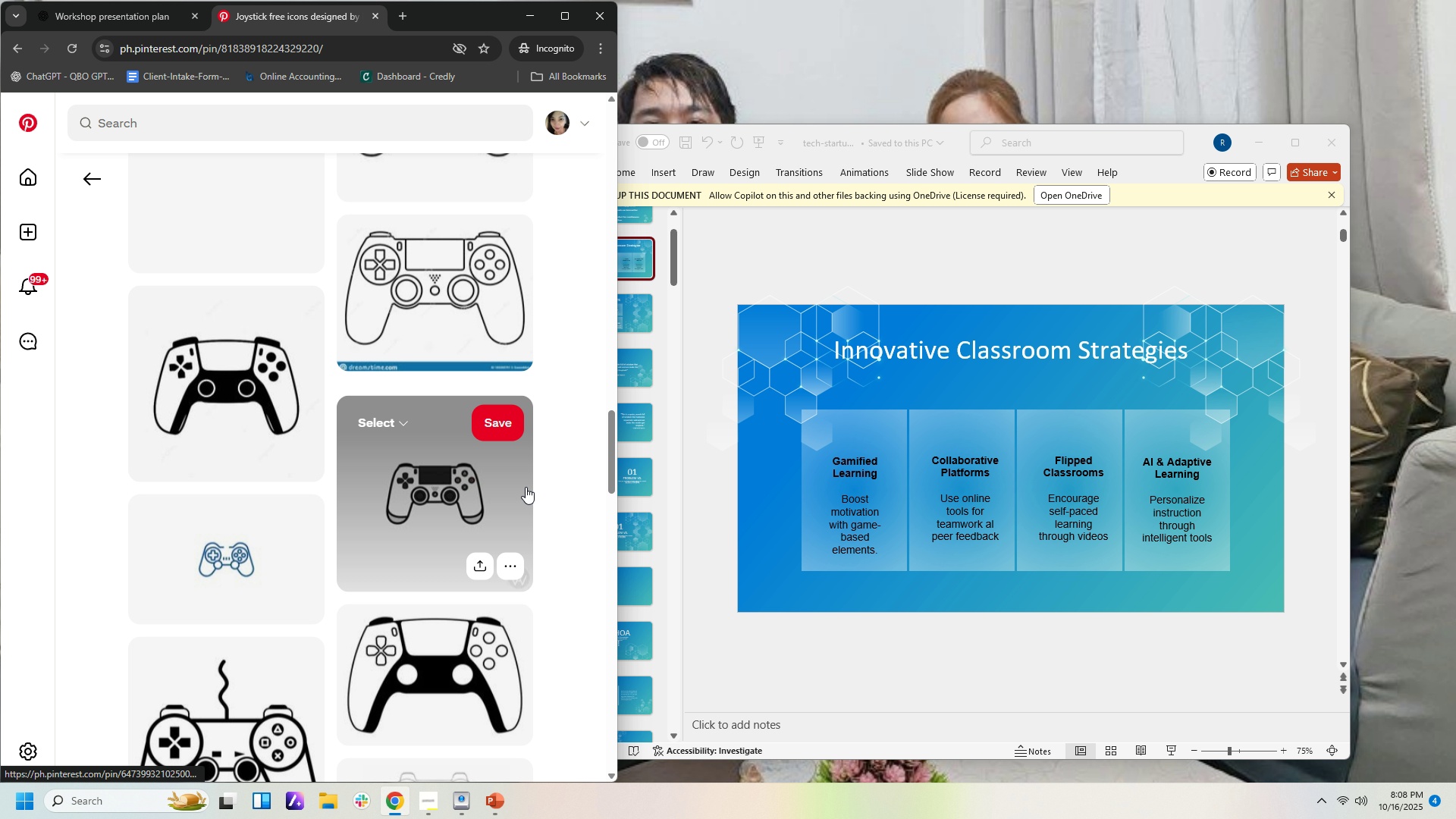 
scroll: coordinate [491, 504], scroll_direction: down, amount: 3.0
 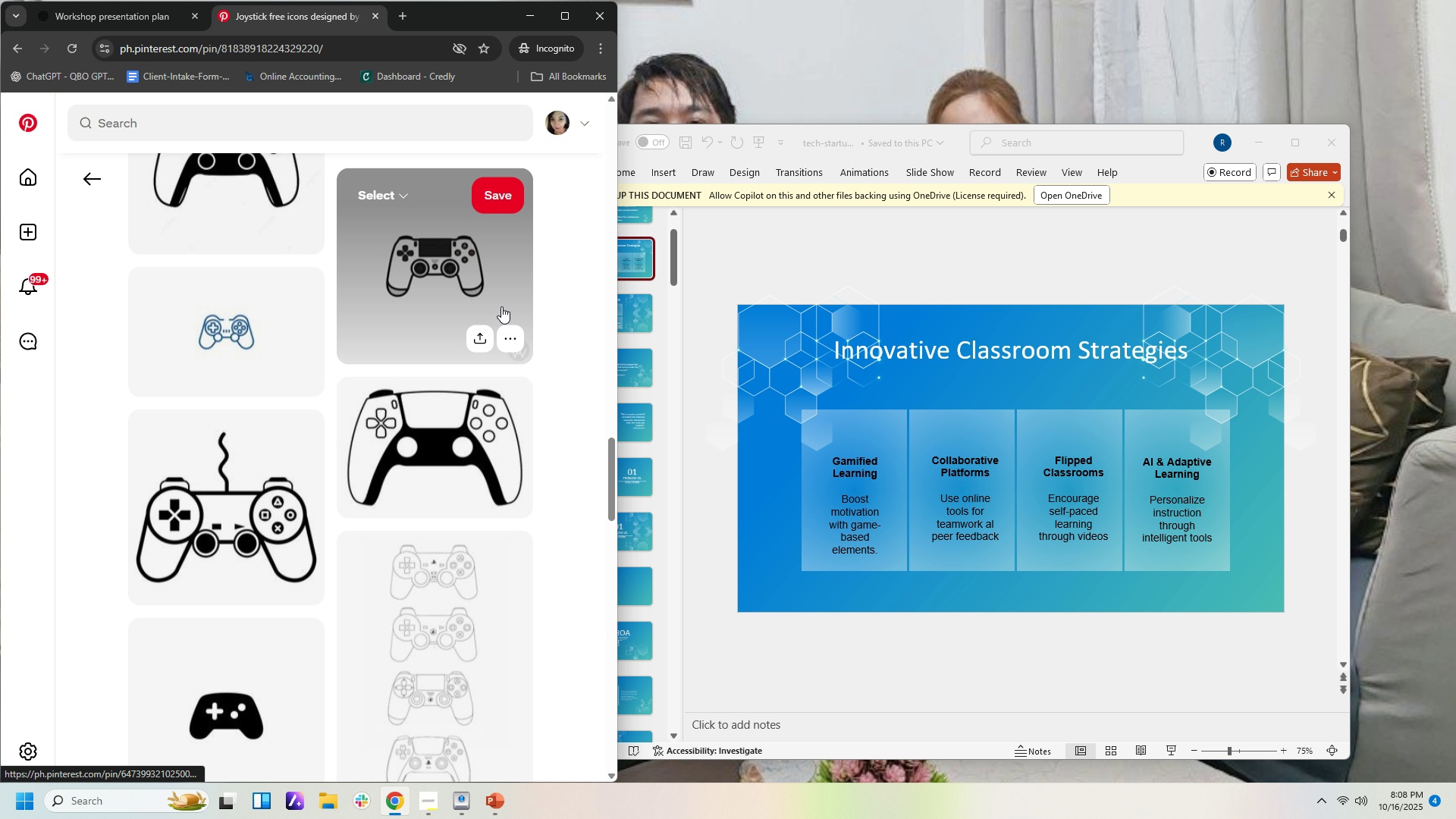 
left_click([502, 304])
 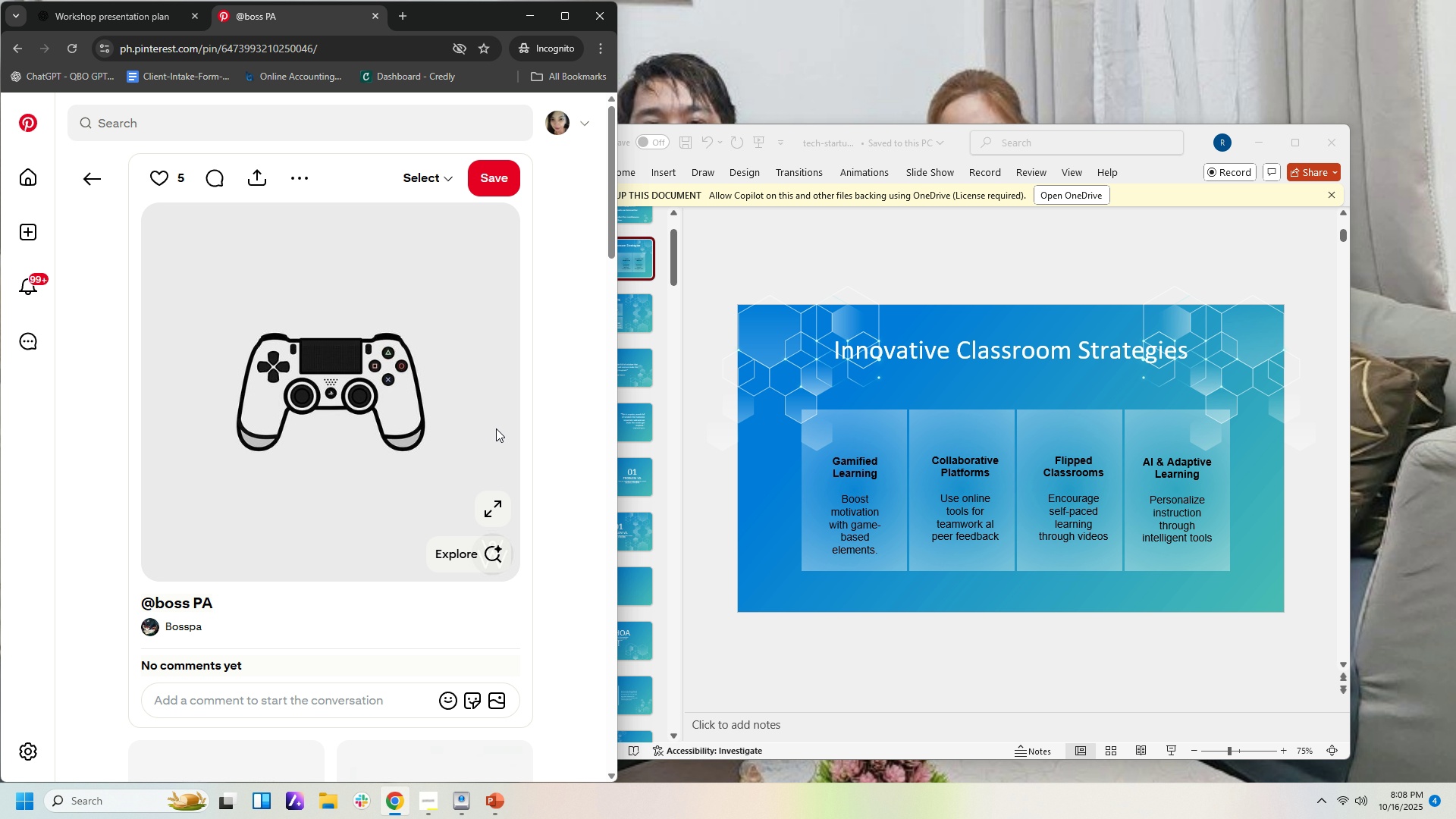 
right_click([457, 435])
 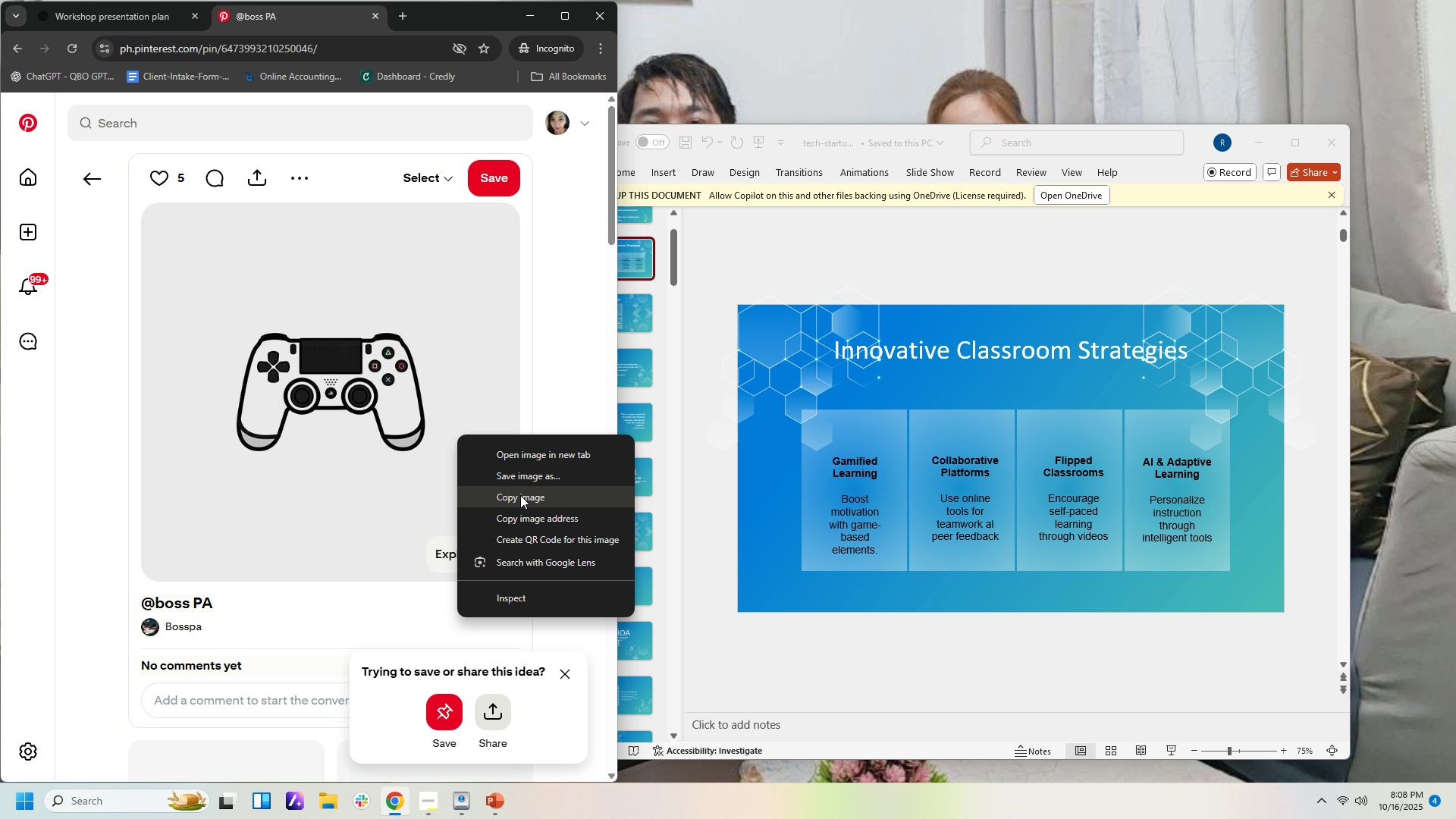 
left_click([520, 497])
 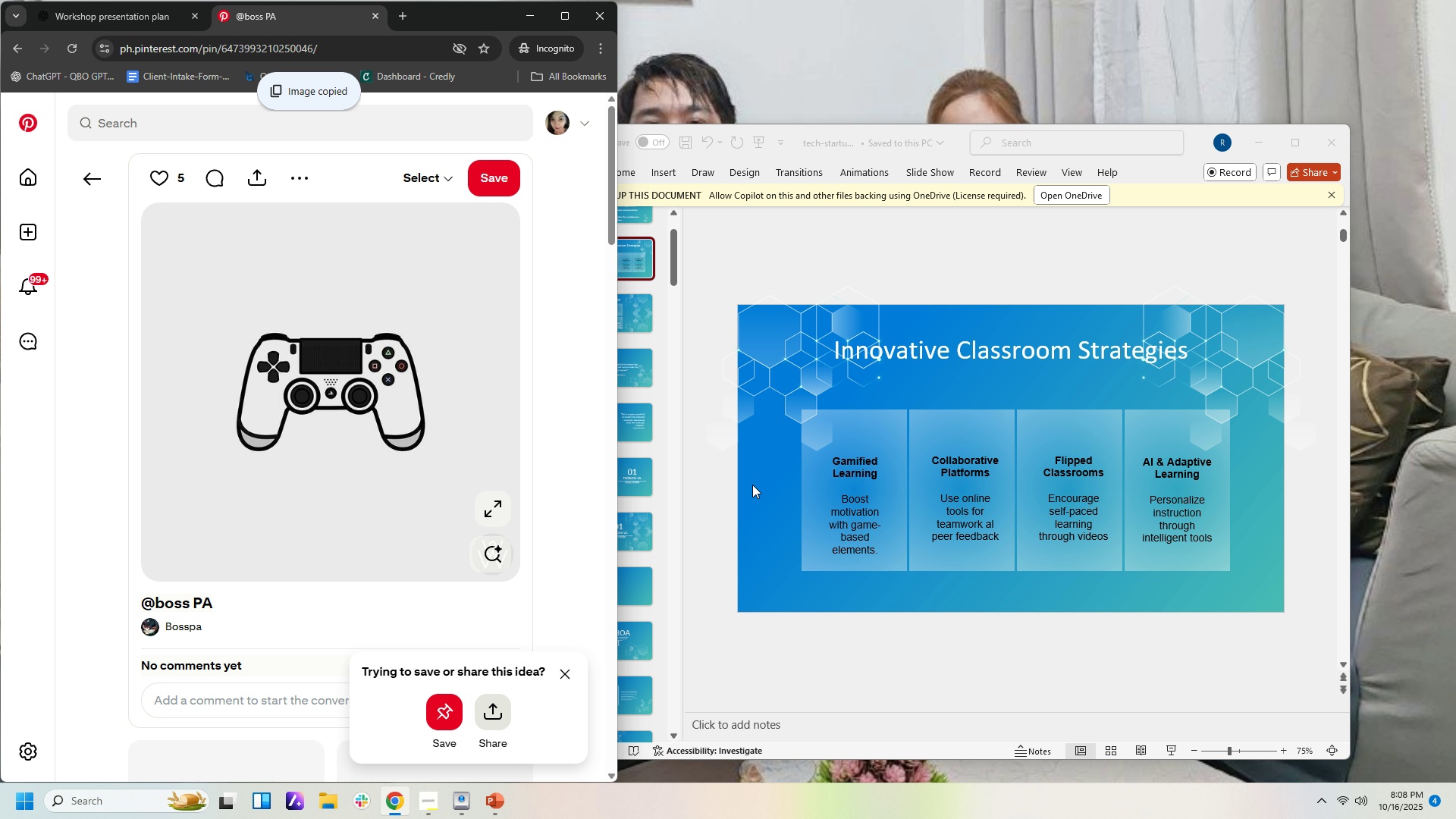 
right_click([752, 485])
 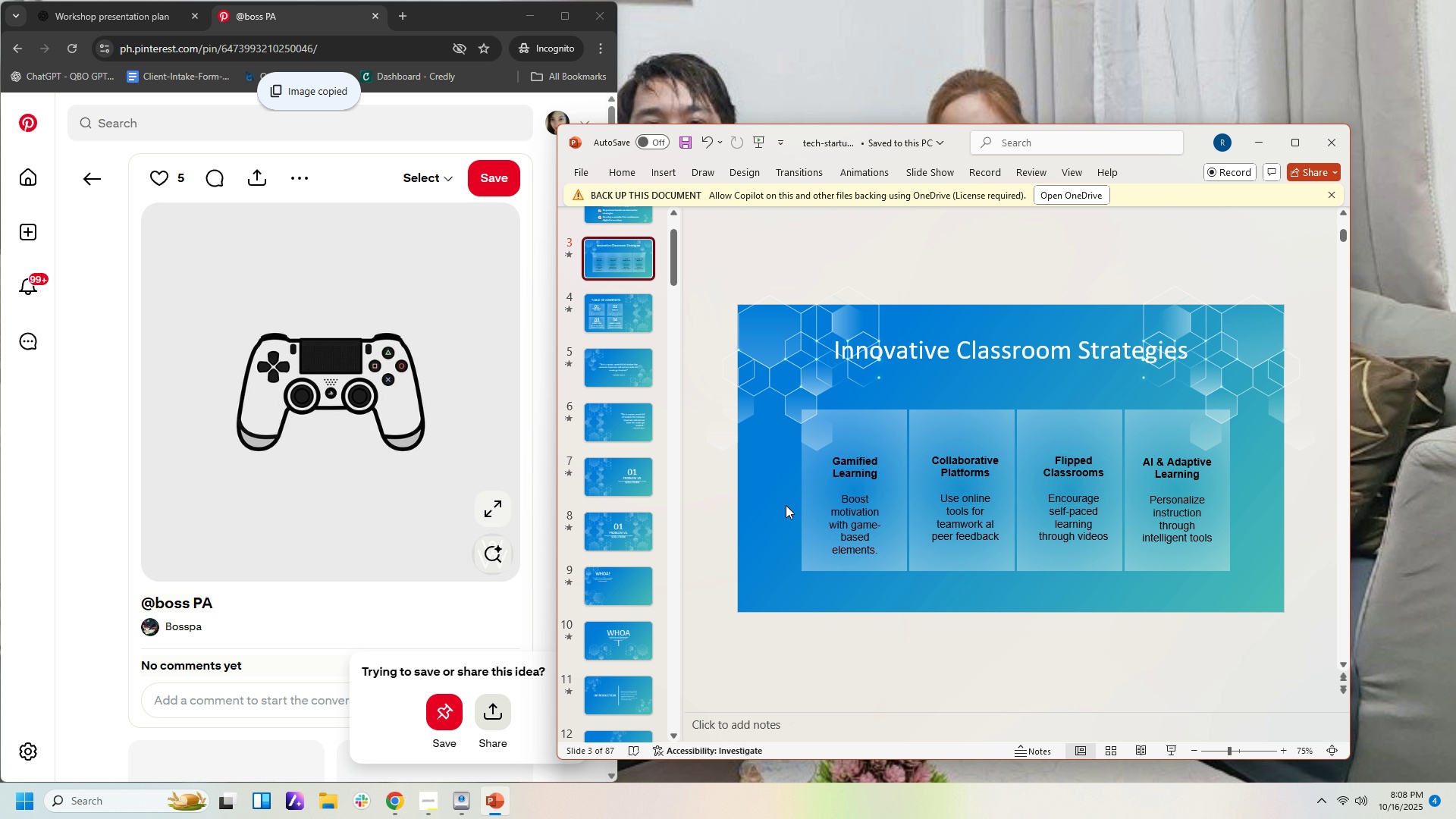 
right_click([785, 505])
 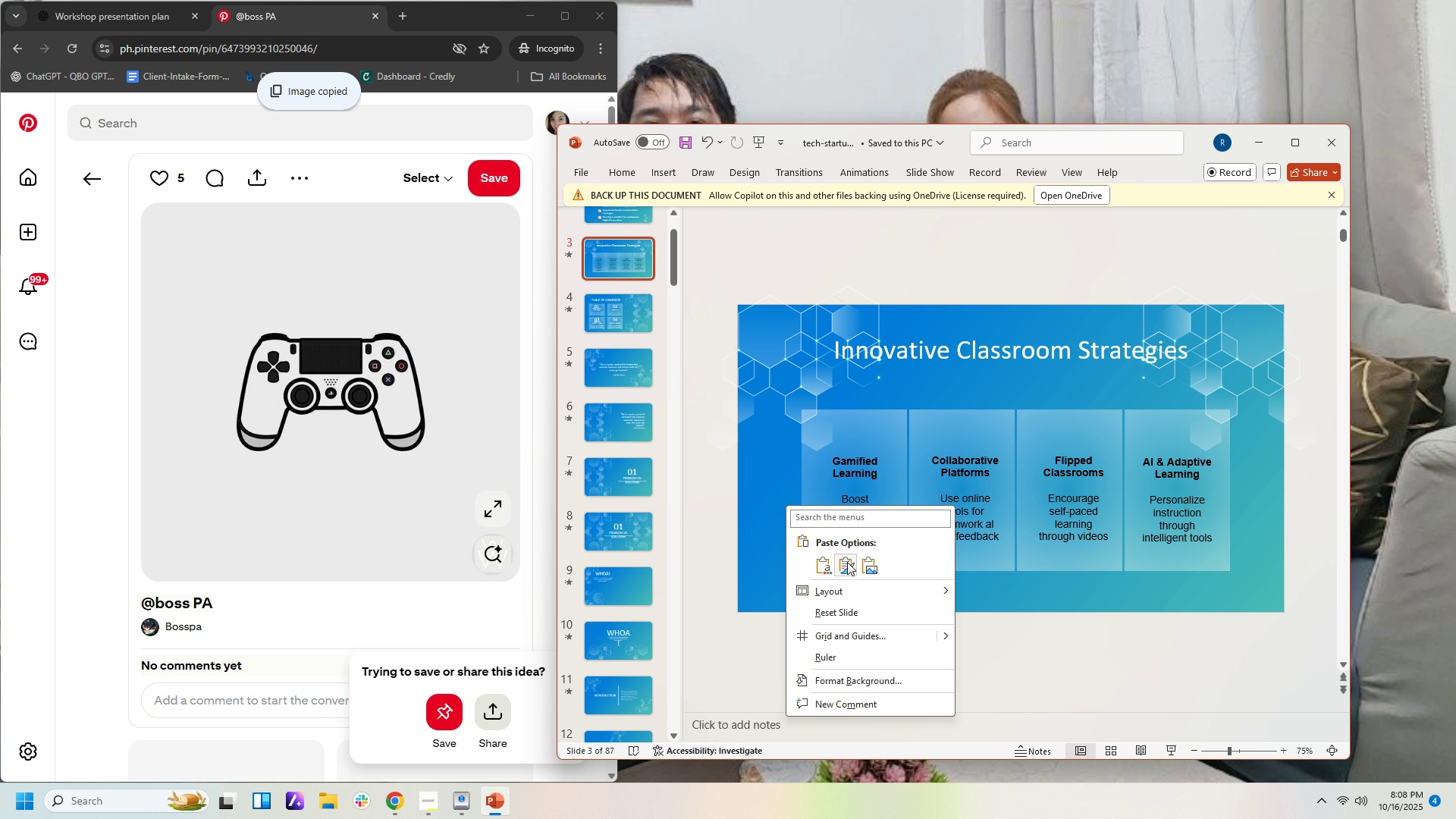 
left_click([847, 562])
 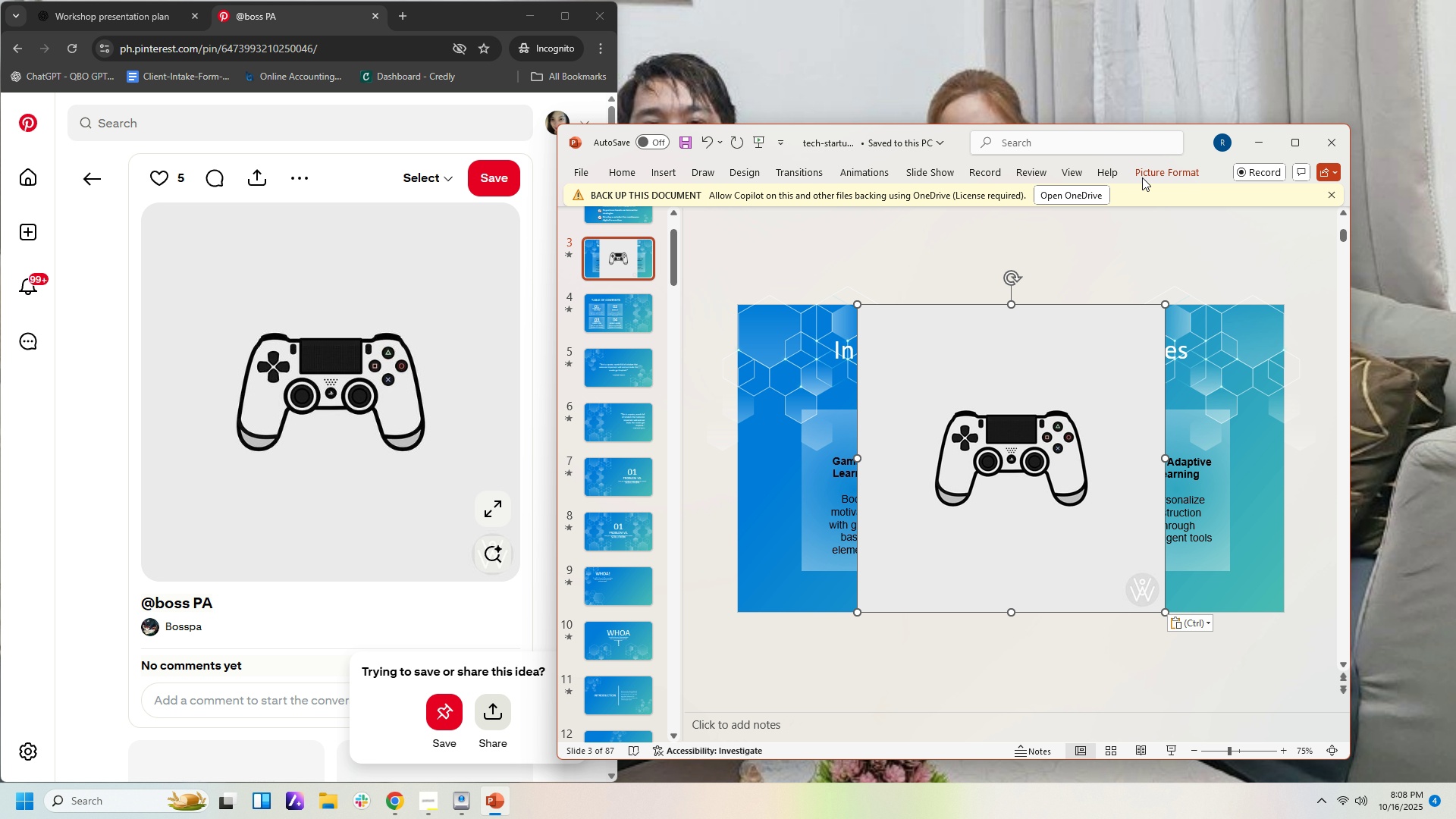 
left_click([1147, 178])
 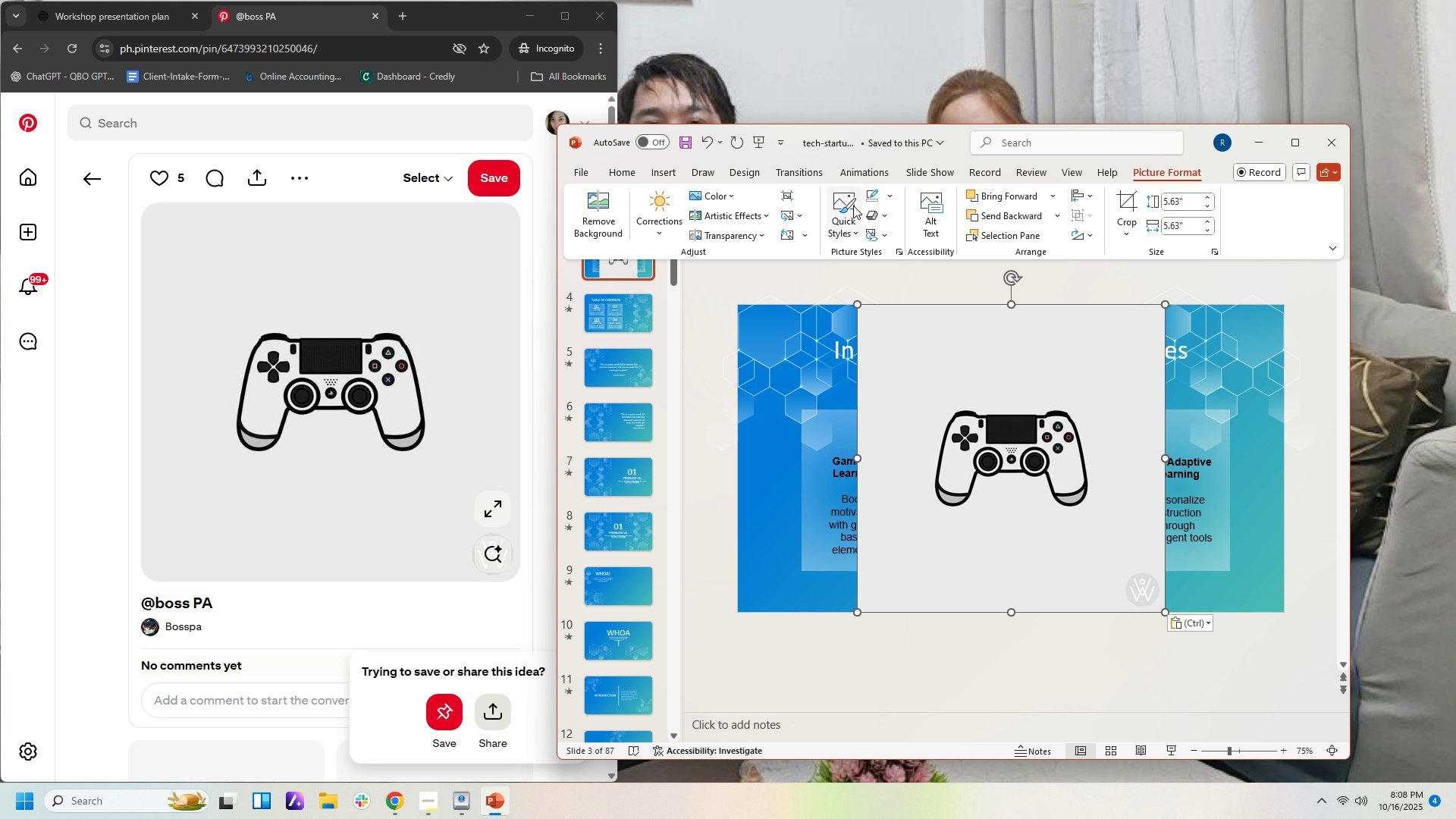 
left_click([853, 206])
 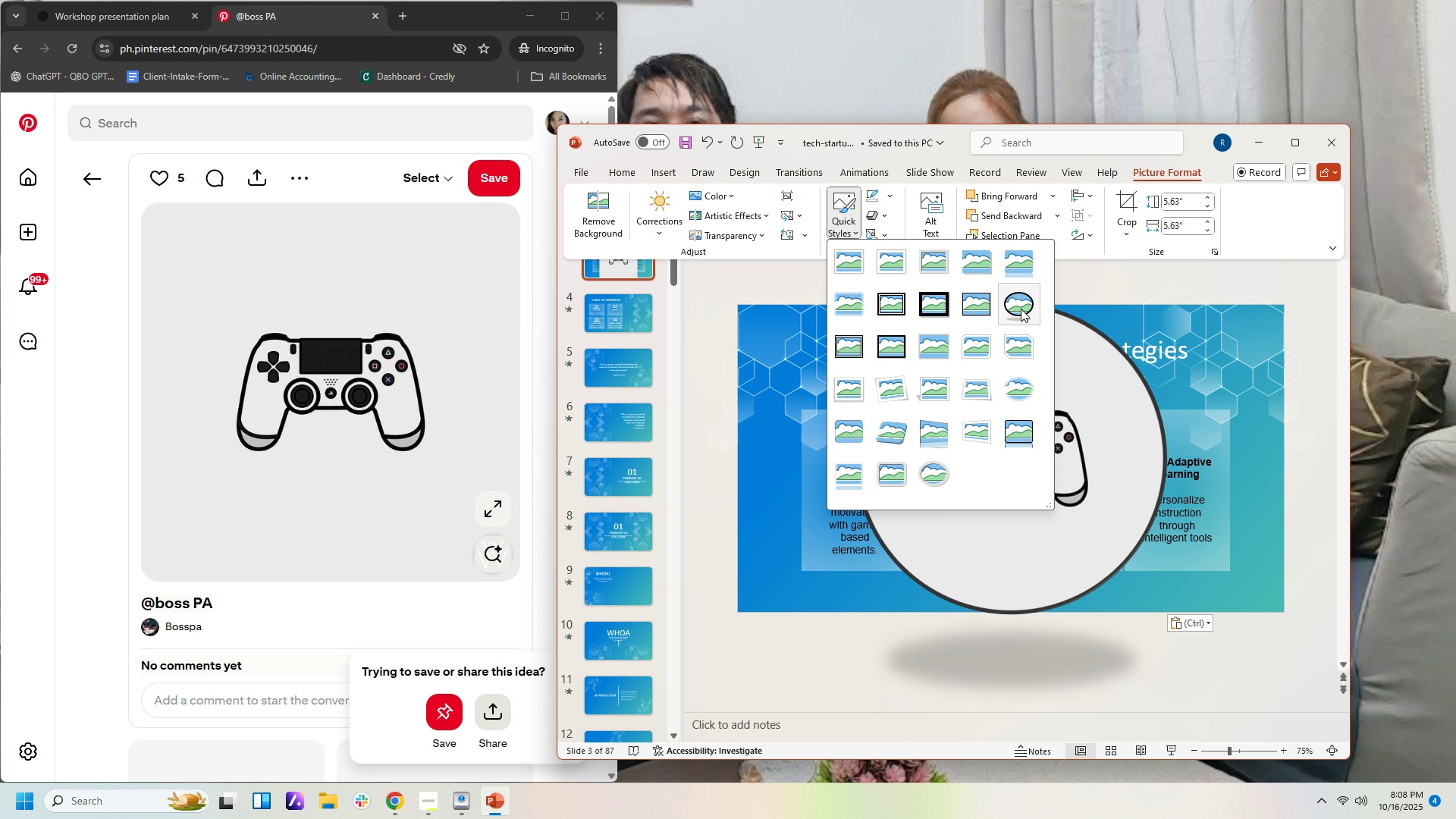 
left_click([1021, 309])
 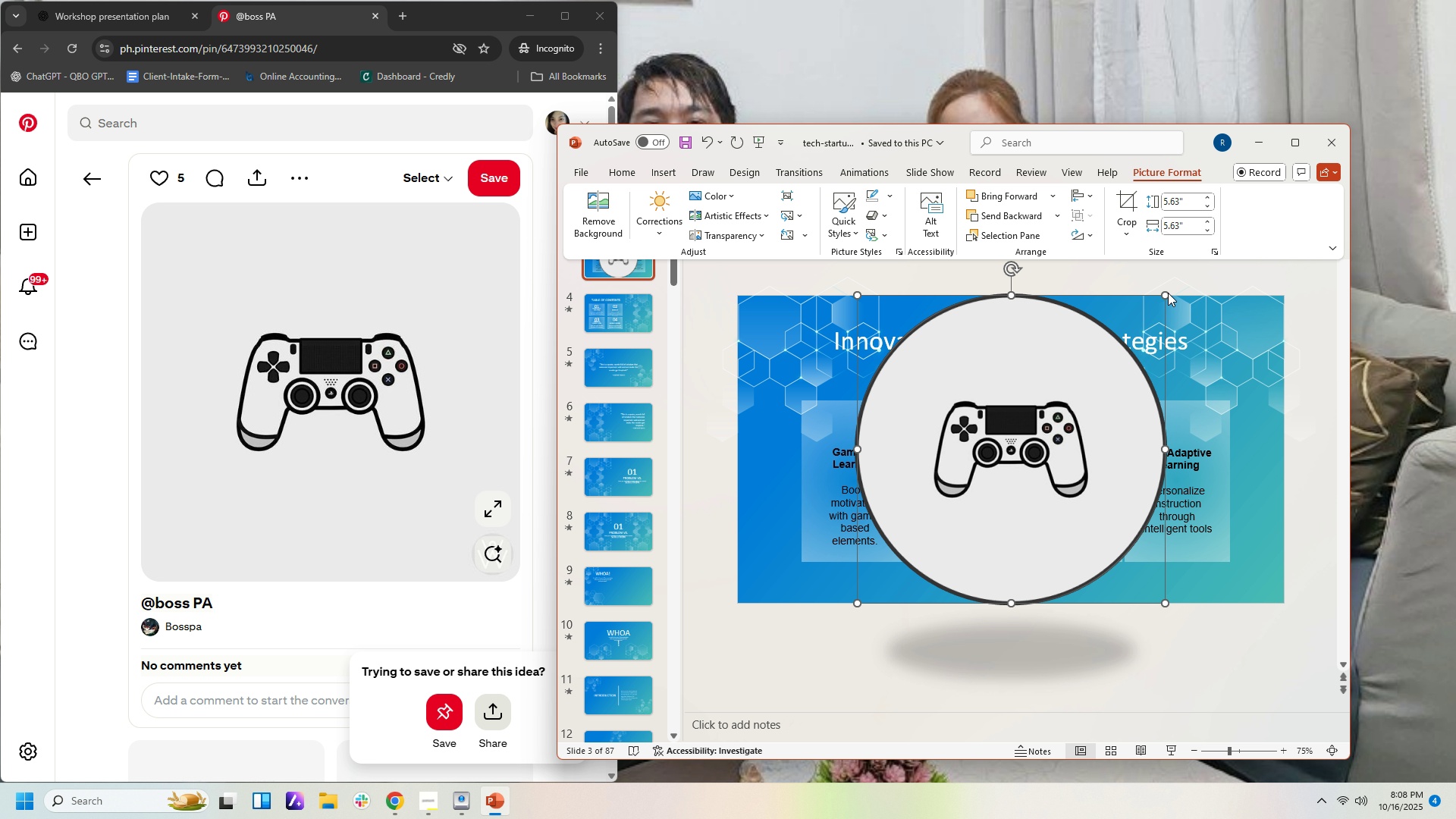 
left_click([1181, 634])
 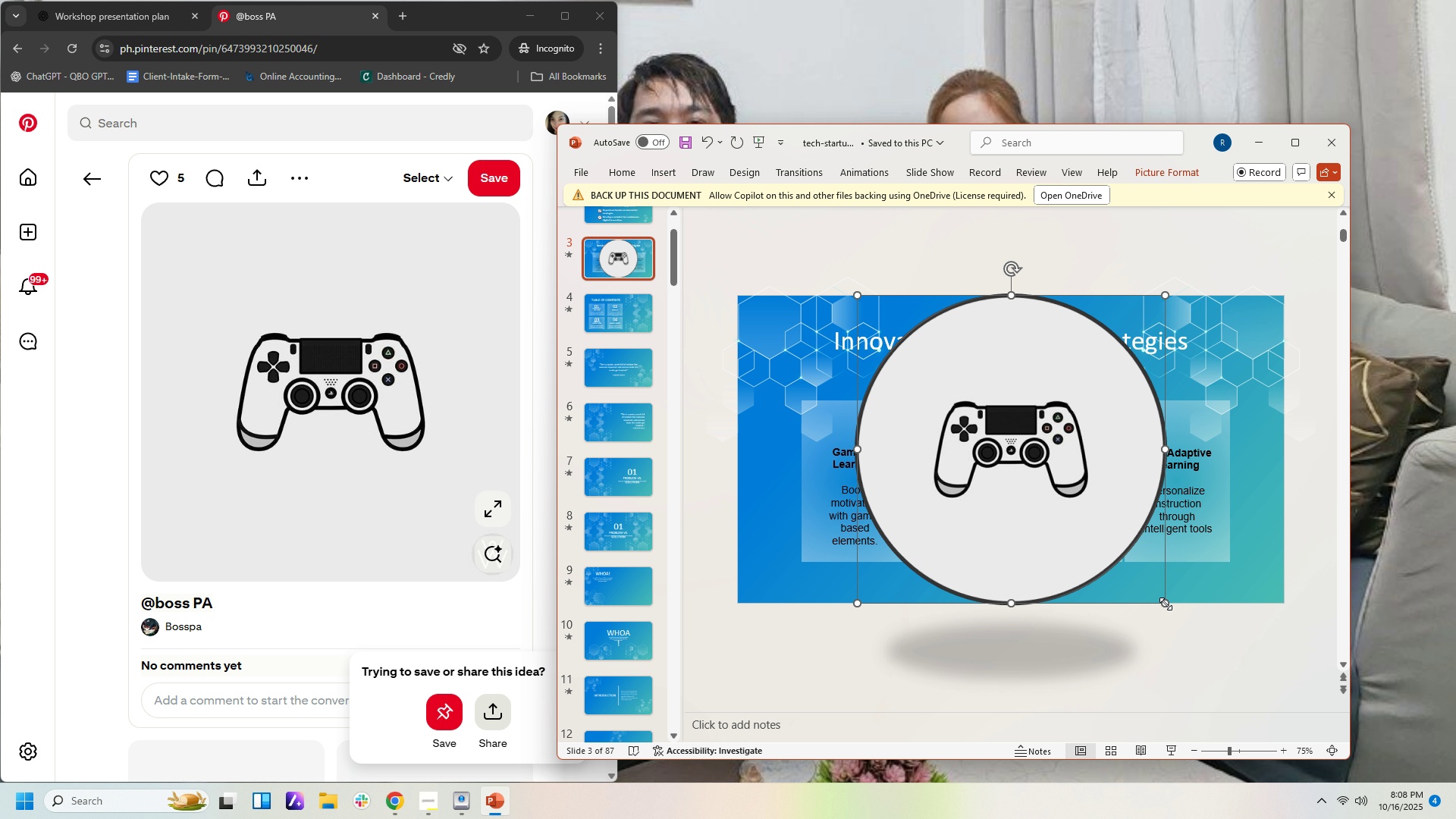 
left_click_drag(start_coordinate=[1166, 604], to_coordinate=[889, 368])
 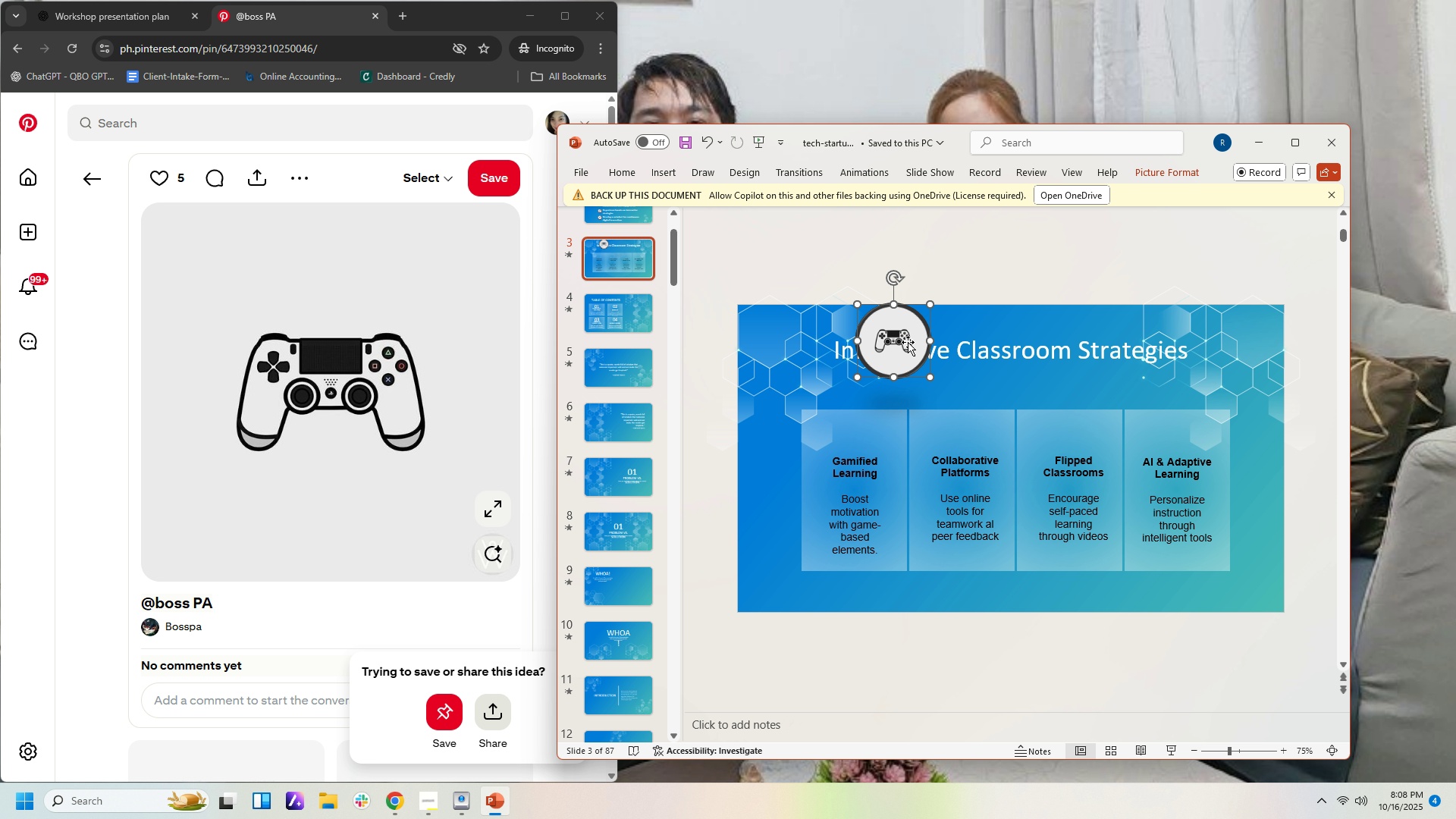 
left_click_drag(start_coordinate=[907, 342], to_coordinate=[868, 450])
 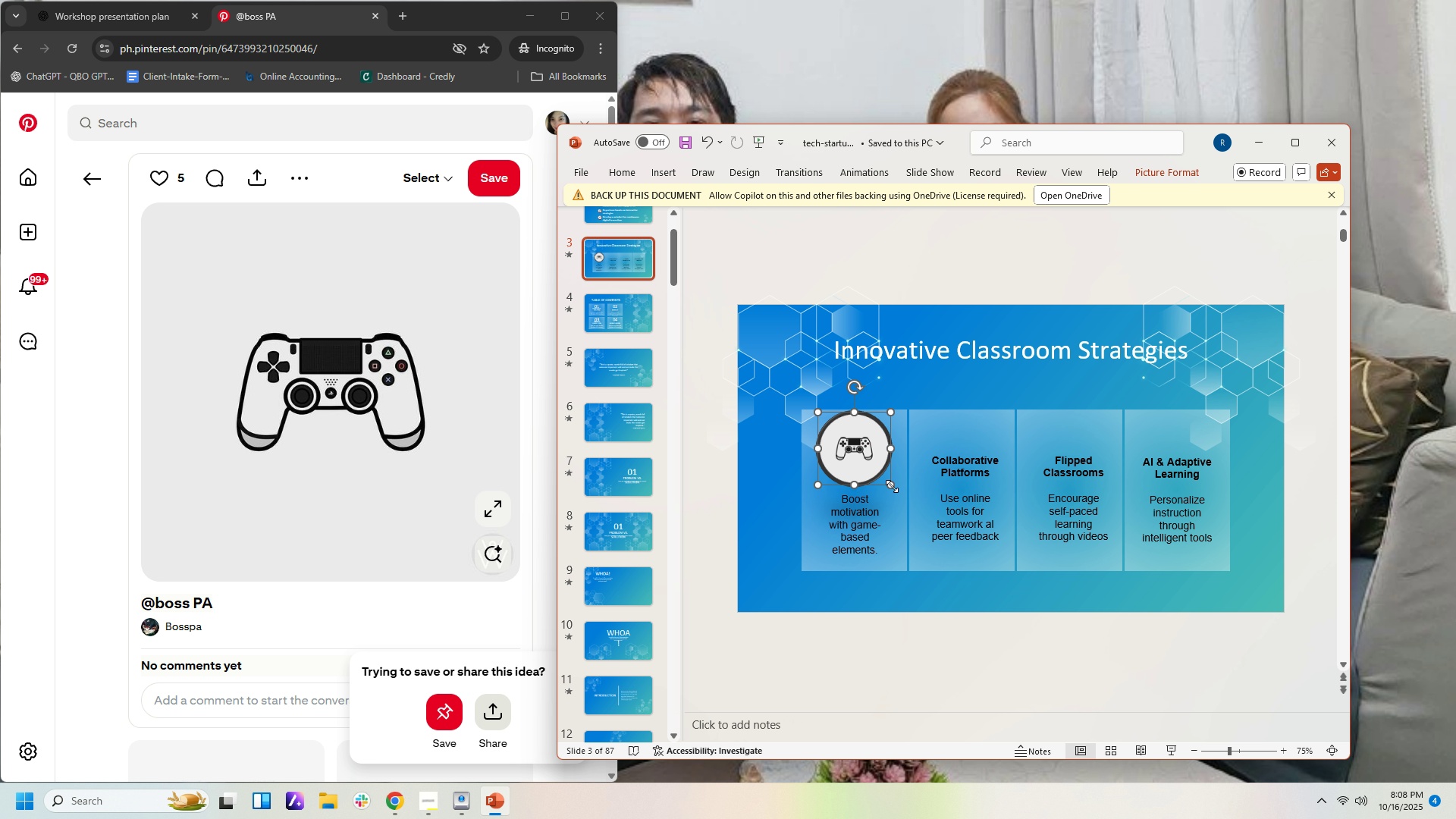 
left_click_drag(start_coordinate=[892, 485], to_coordinate=[852, 450])
 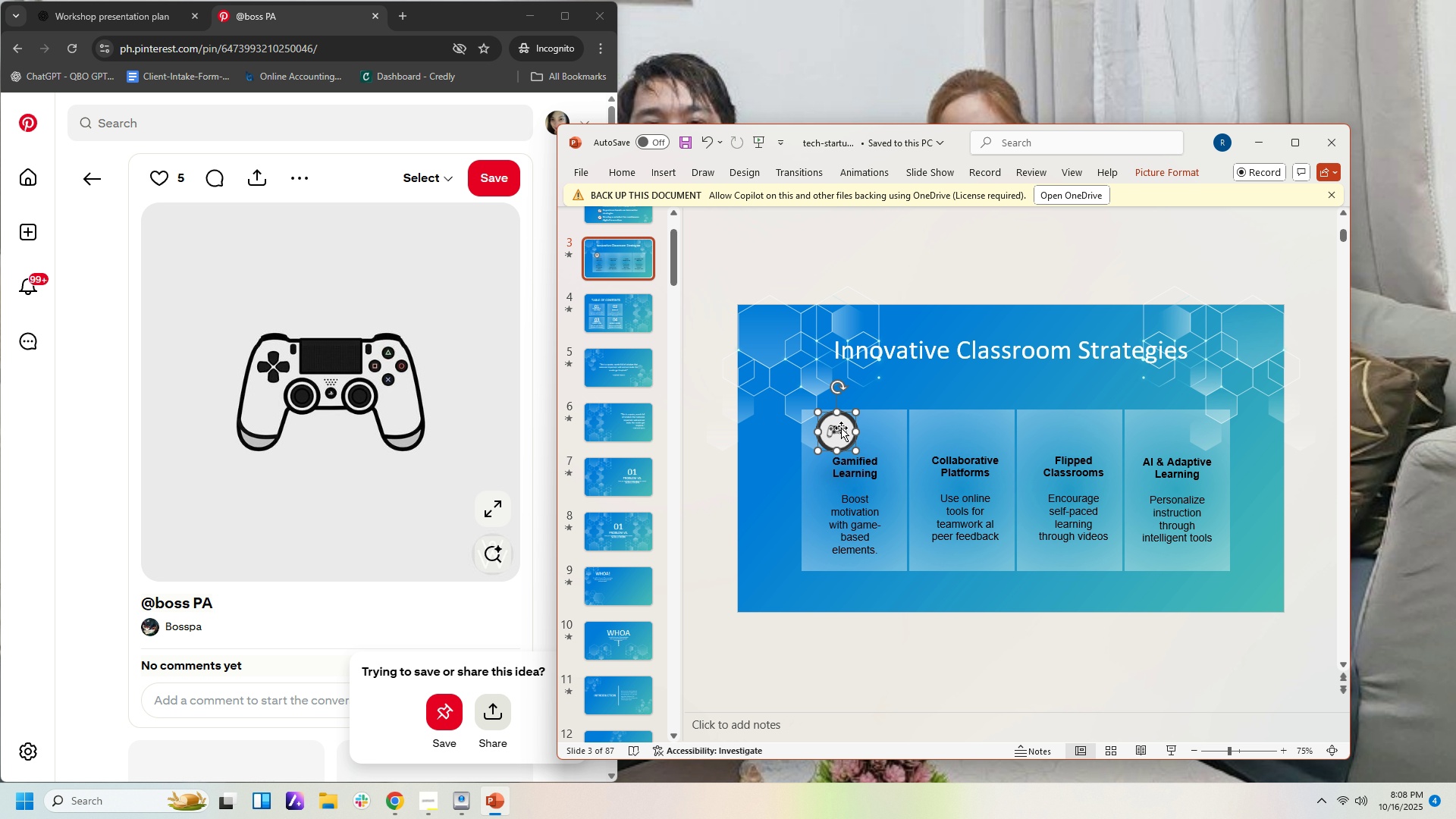 
left_click_drag(start_coordinate=[841, 427], to_coordinate=[860, 428])
 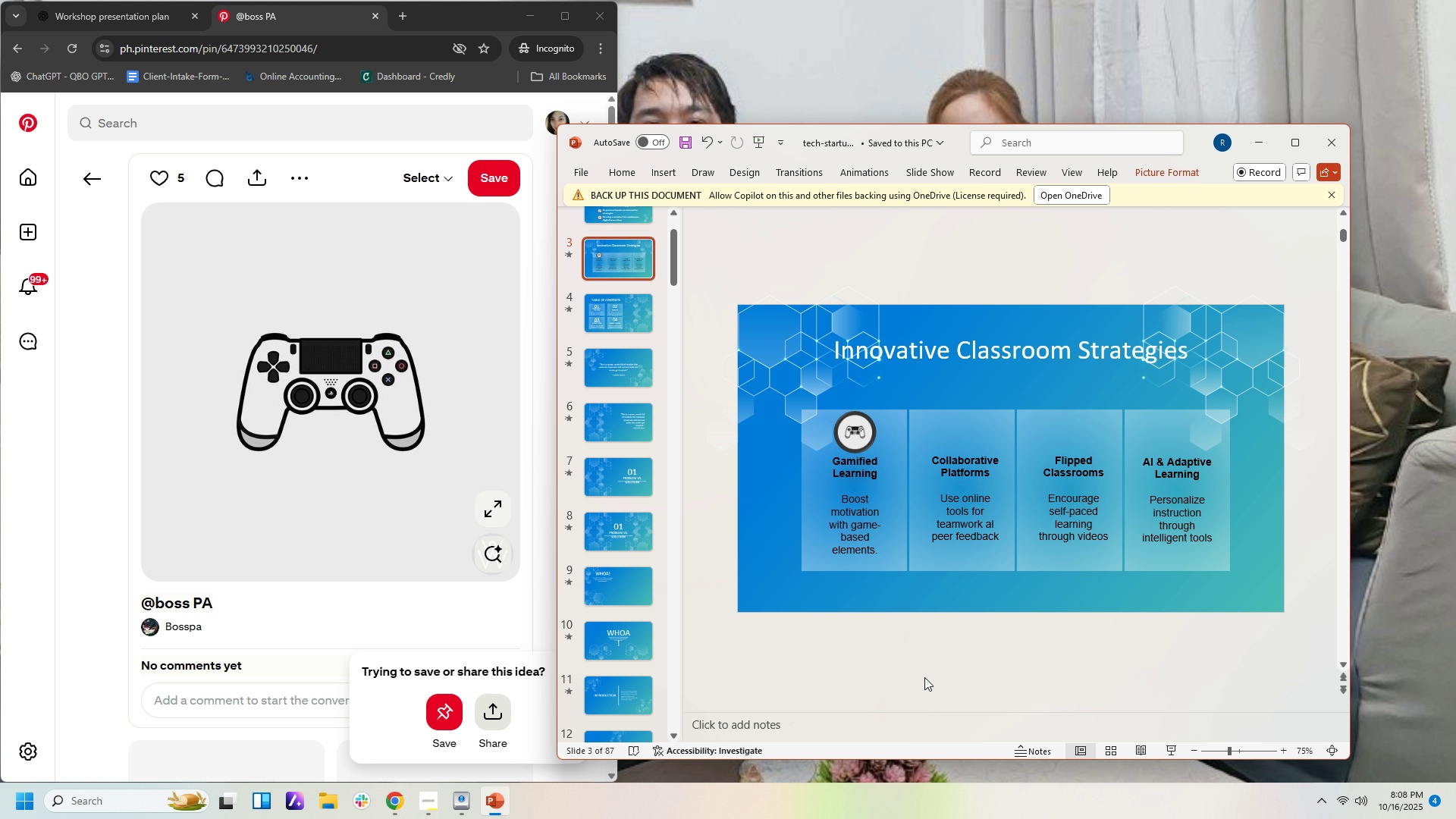 
left_click([924, 677])
 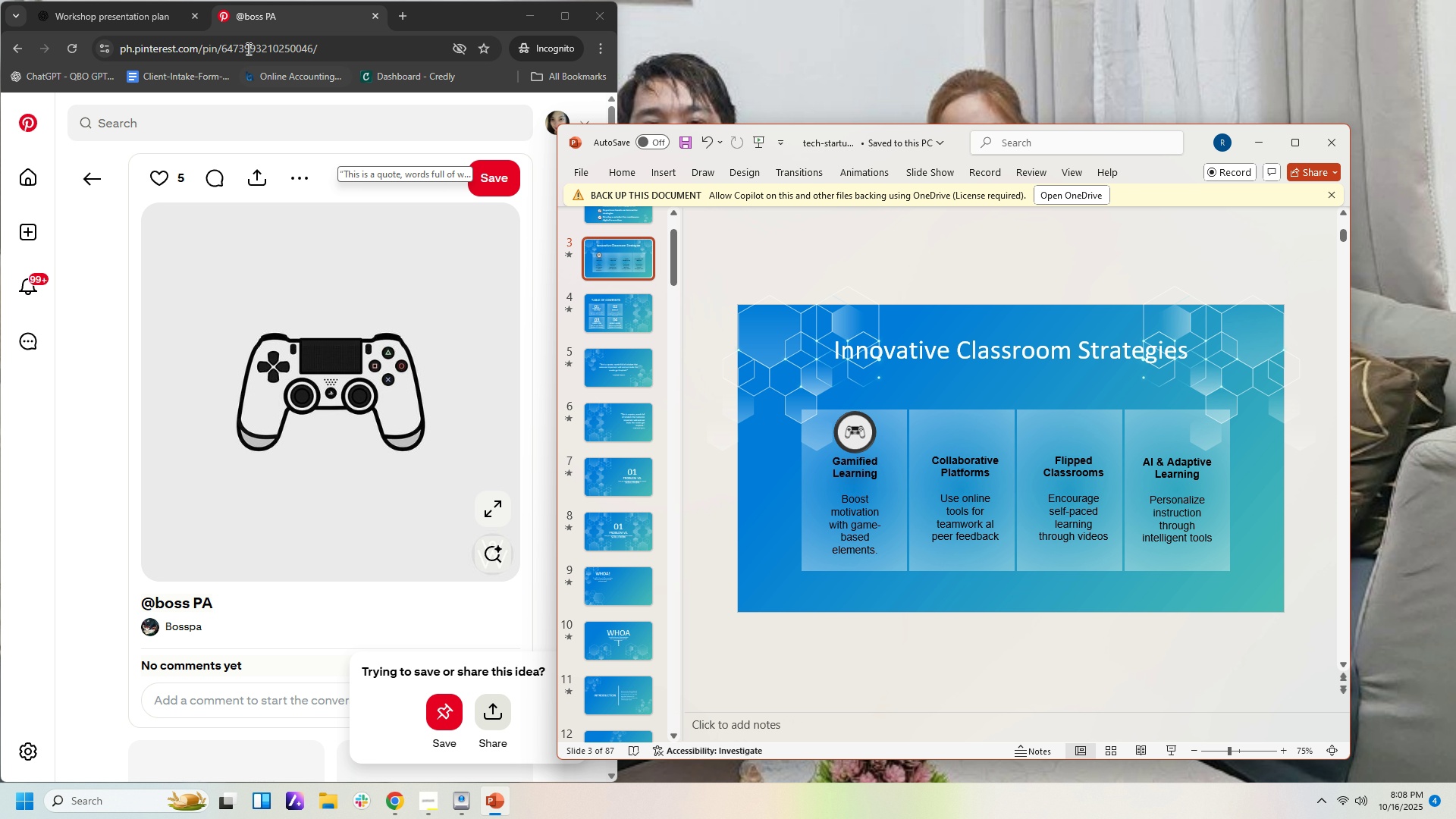 
left_click([144, 24])
 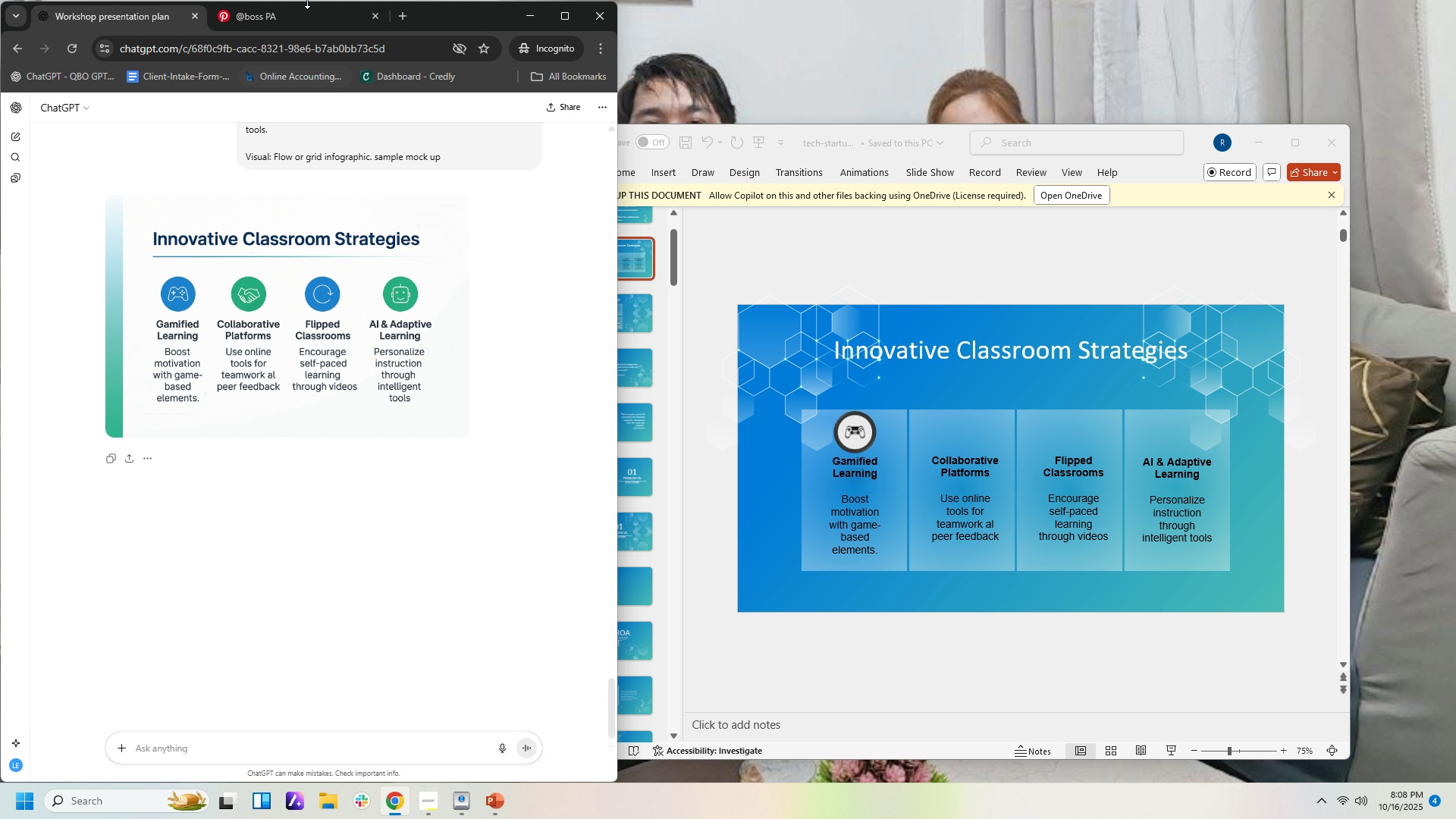 
left_click([309, 14])
 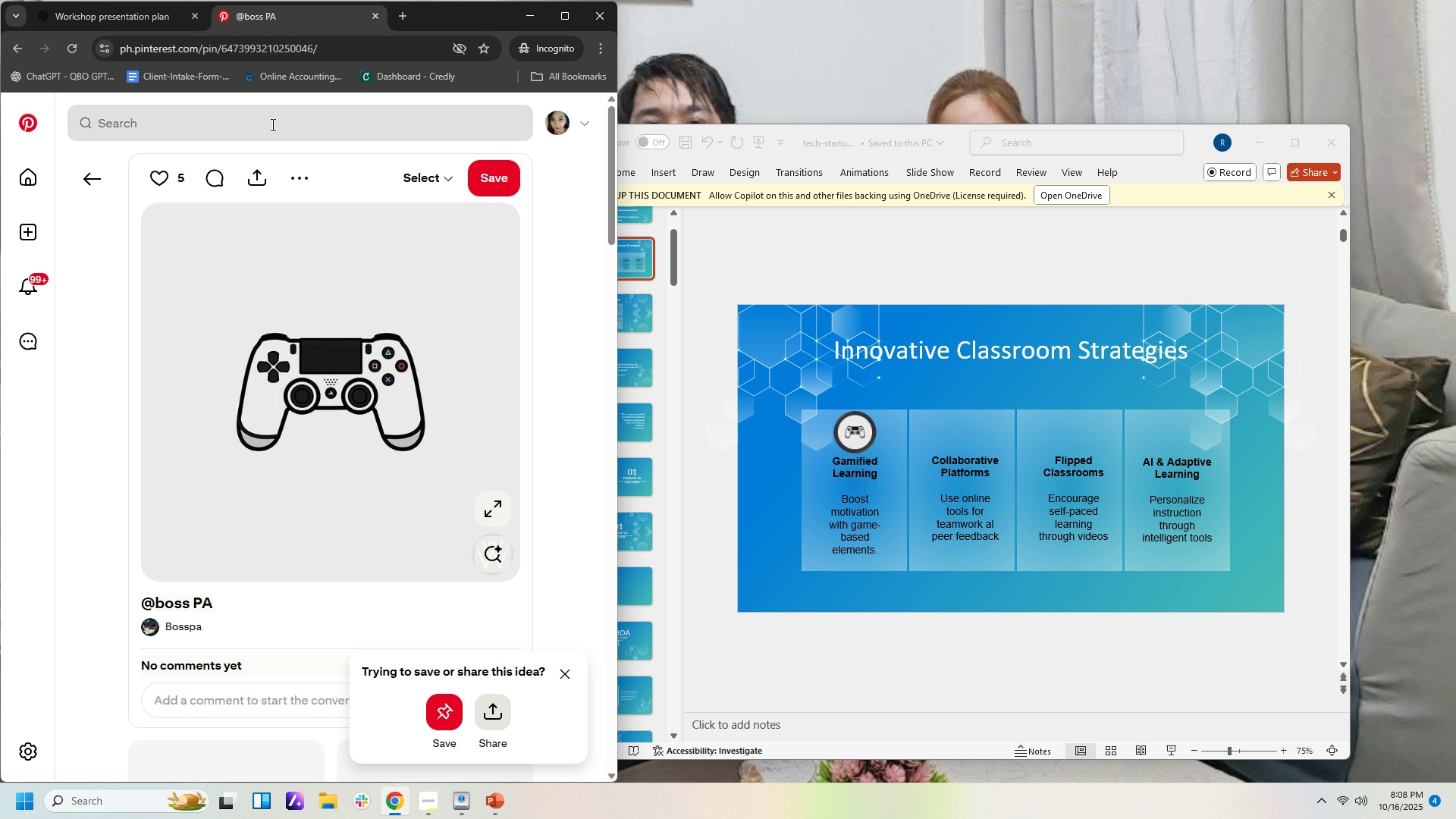 
left_click([271, 124])
 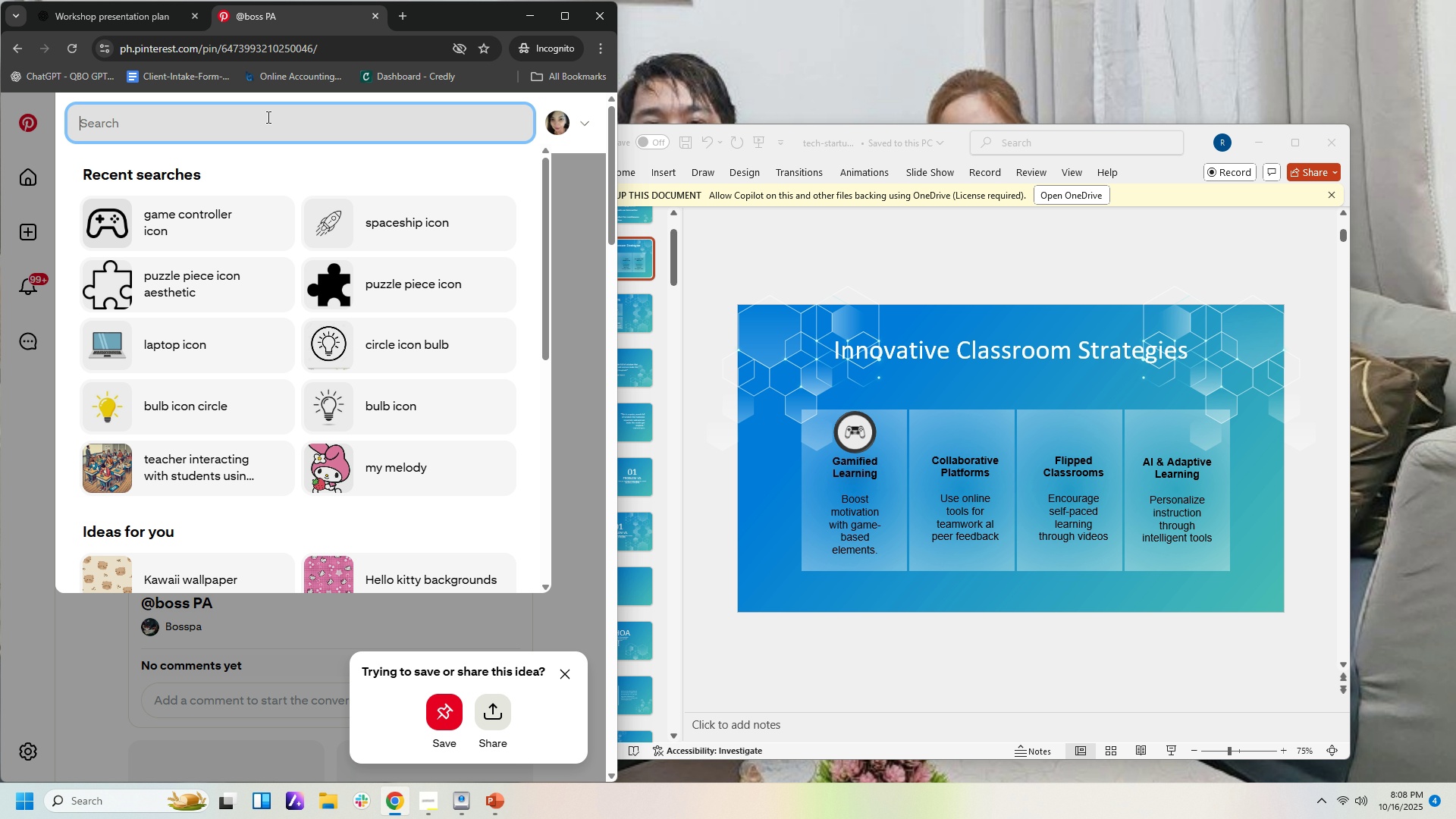 
type(shake hands icon)
 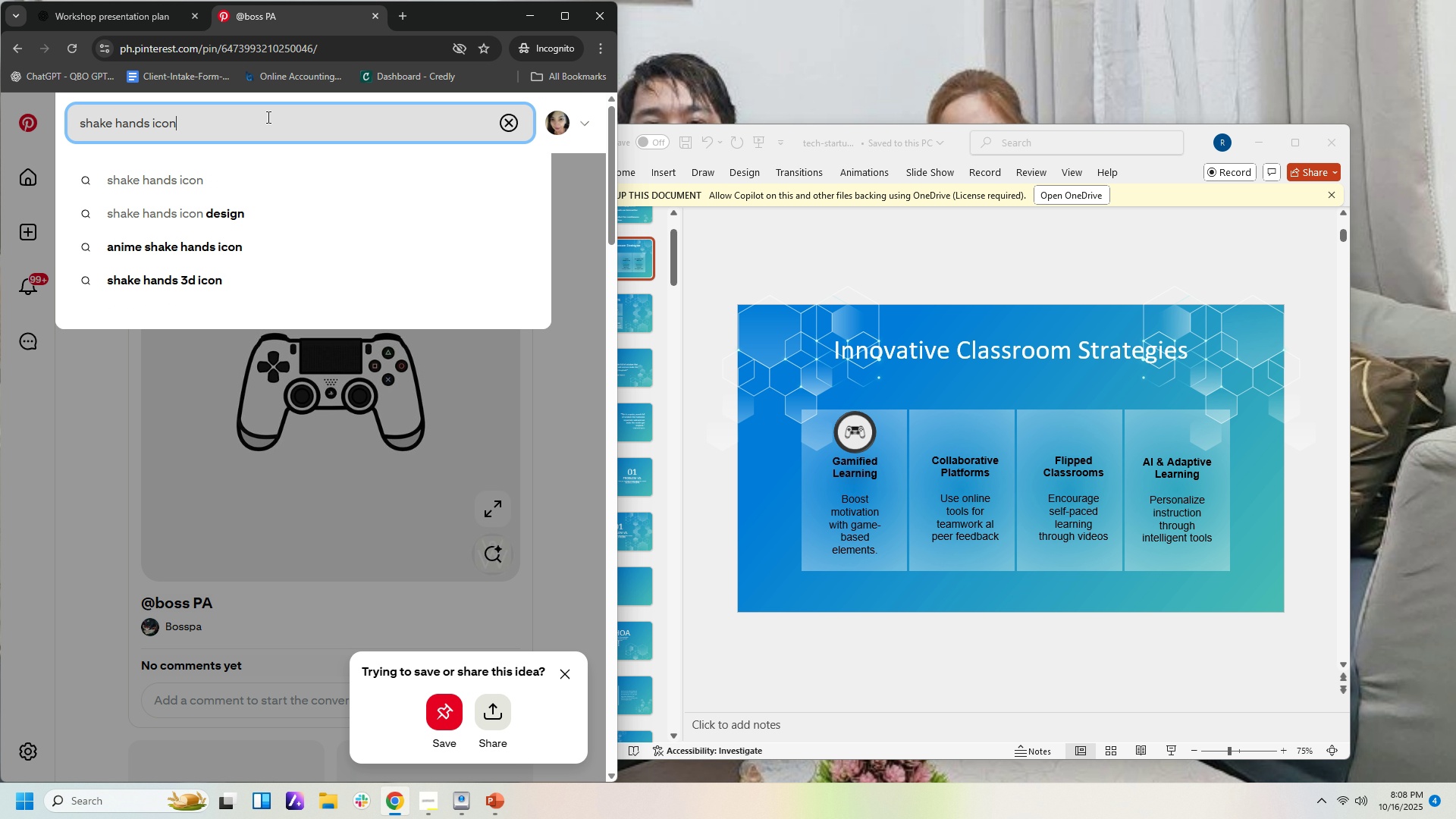 
key(Enter)
 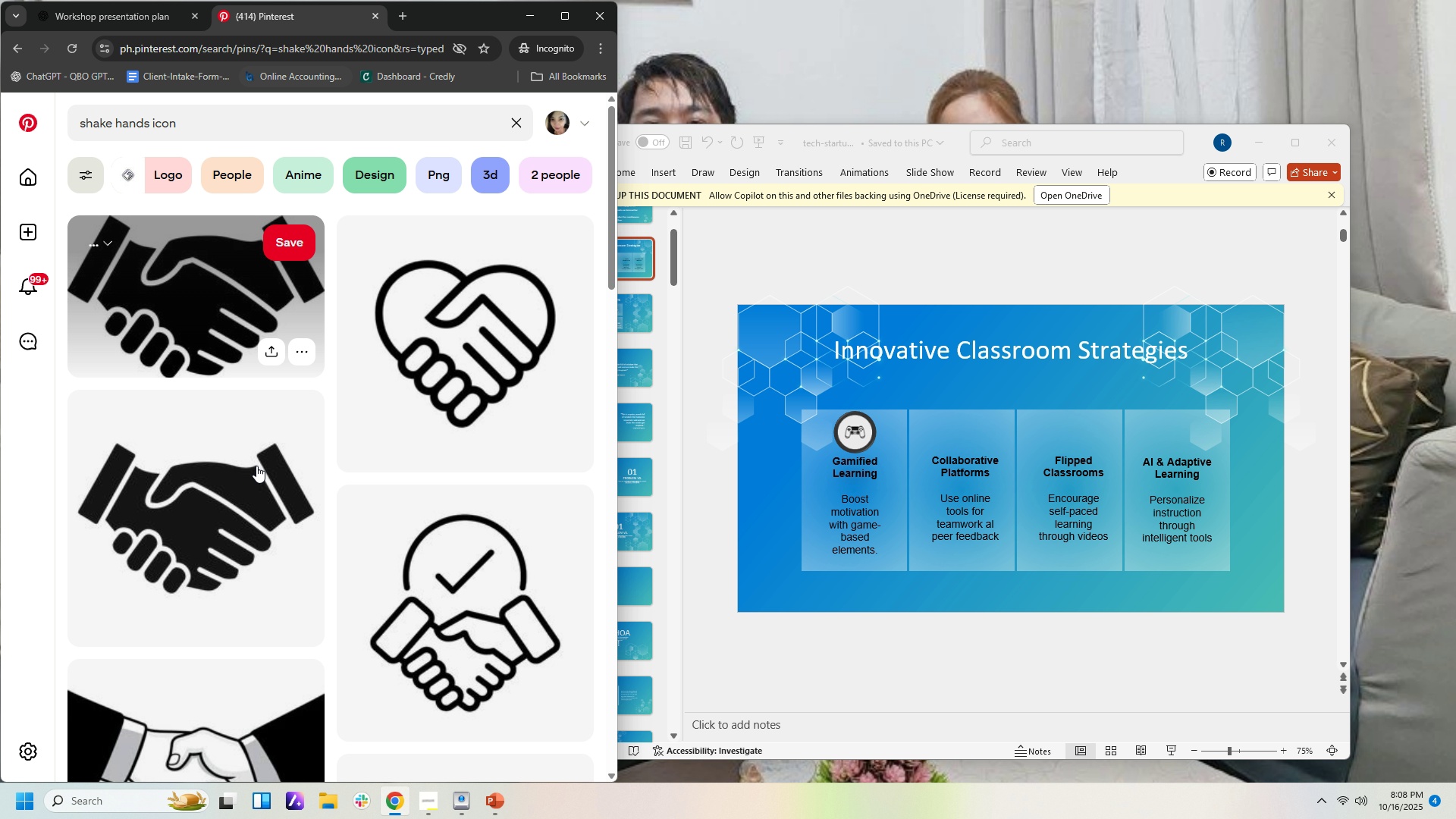 
scroll: coordinate [460, 570], scroll_direction: down, amount: 19.0
 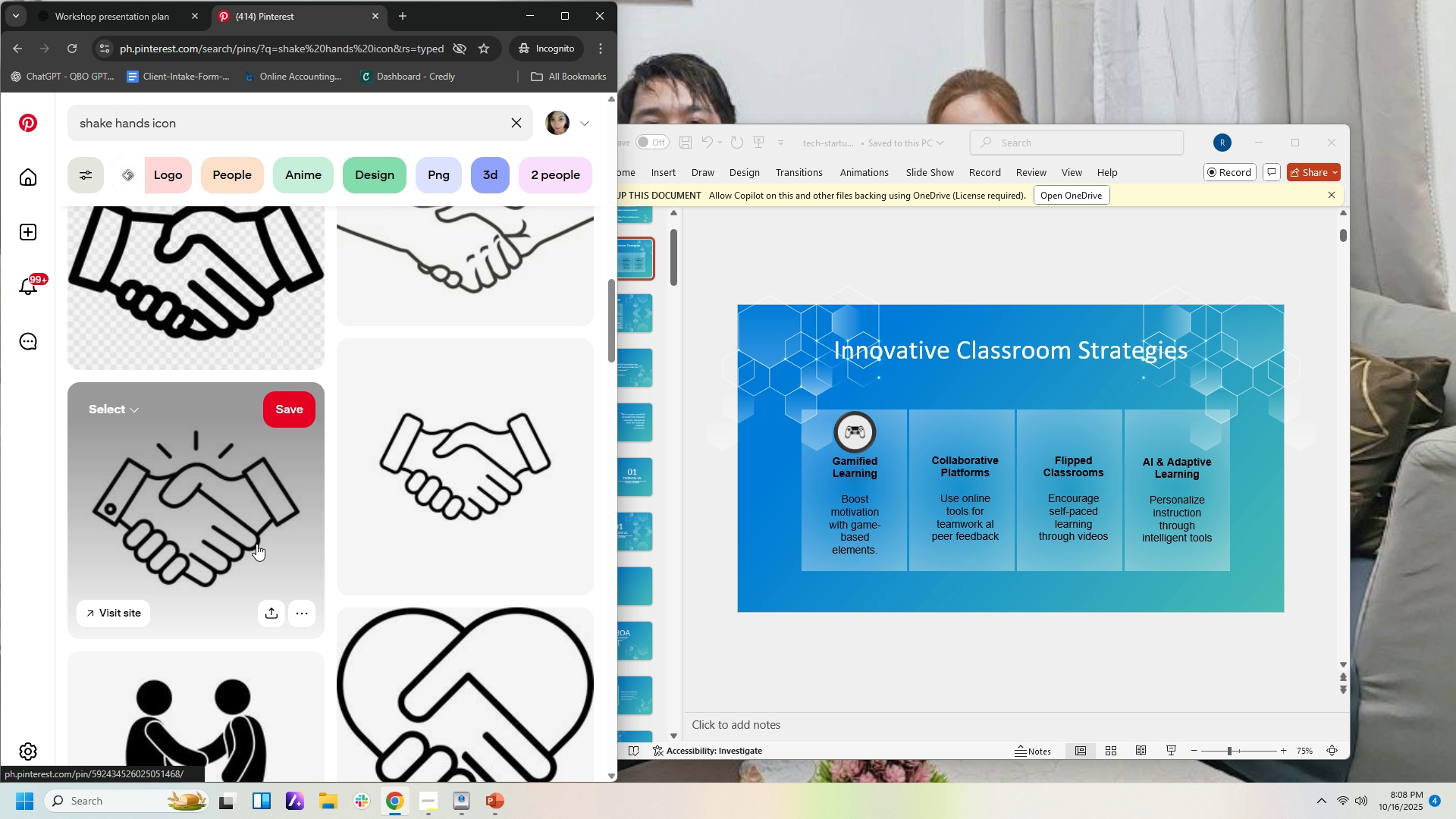 
left_click([256, 544])
 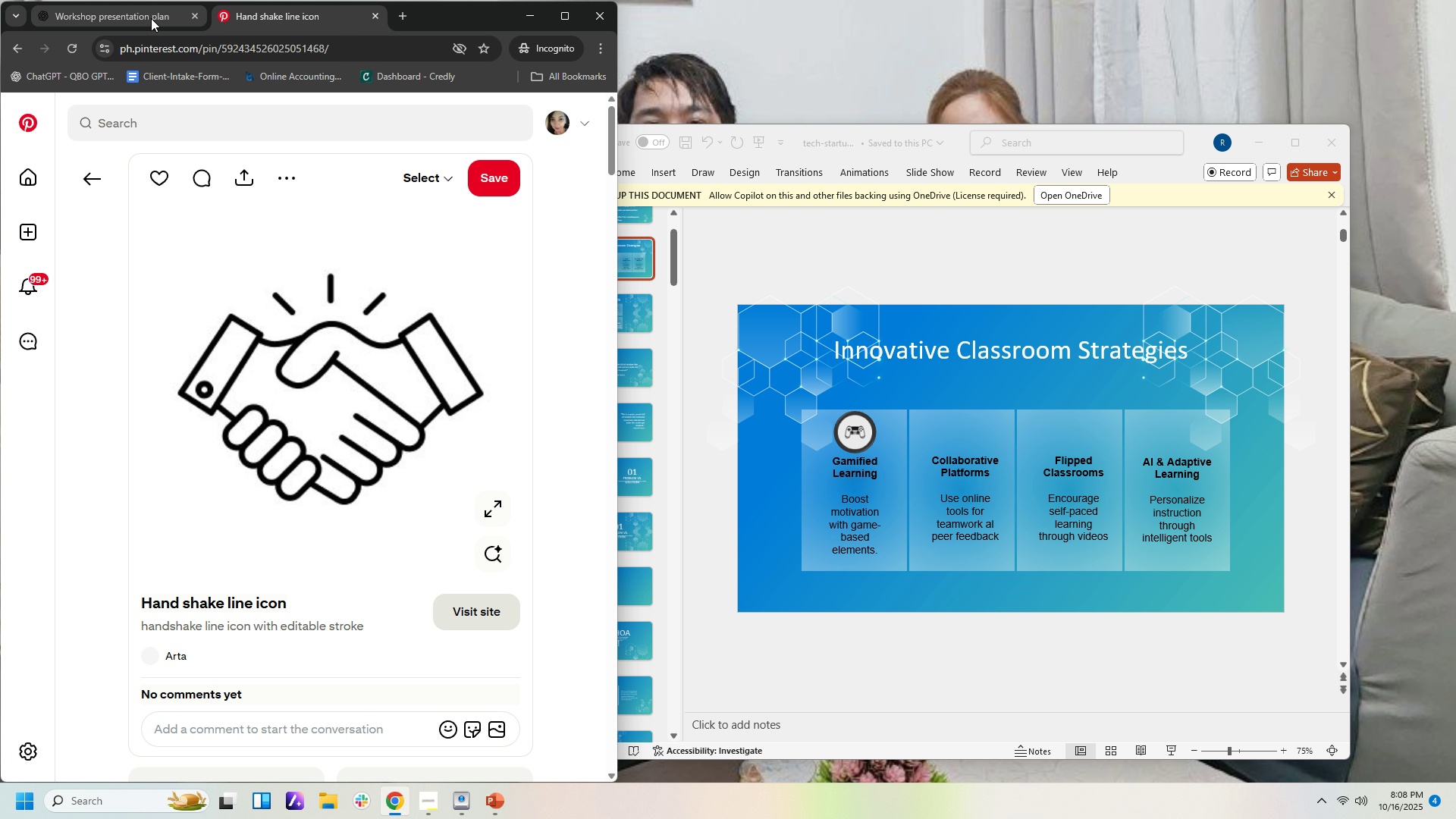 
left_click([151, 18])
 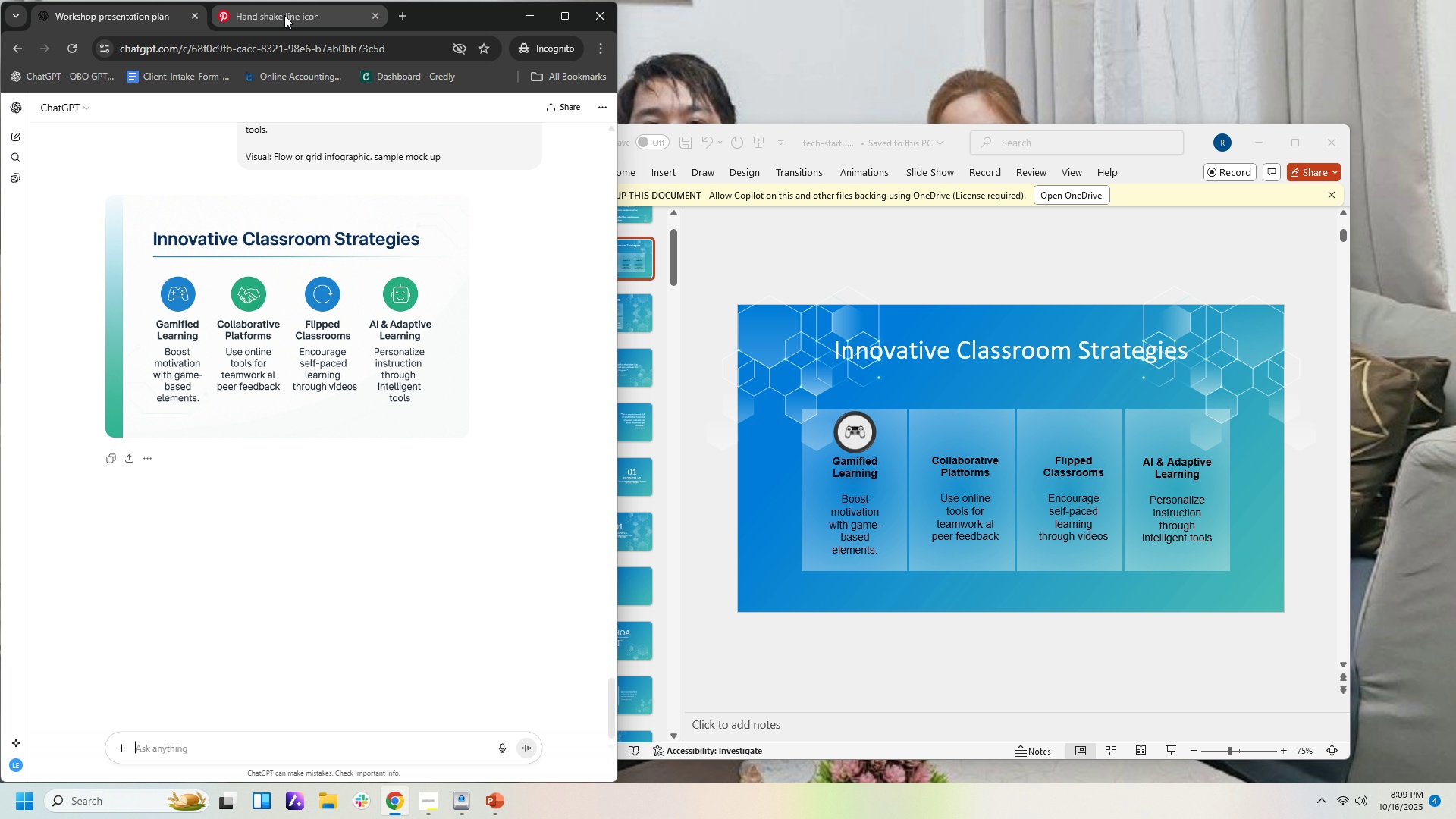 
left_click([291, 18])
 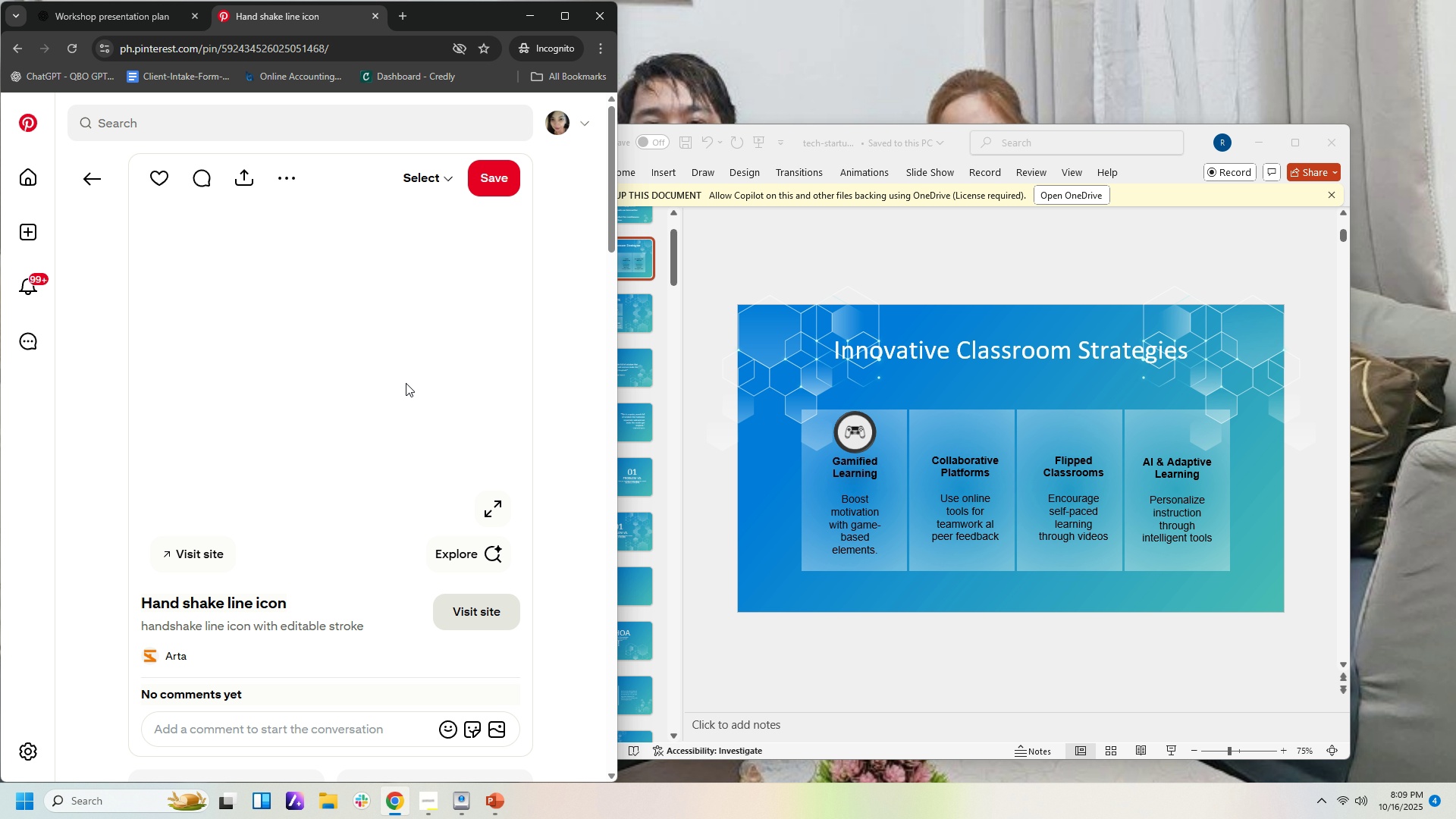 
right_click([406, 383])
 